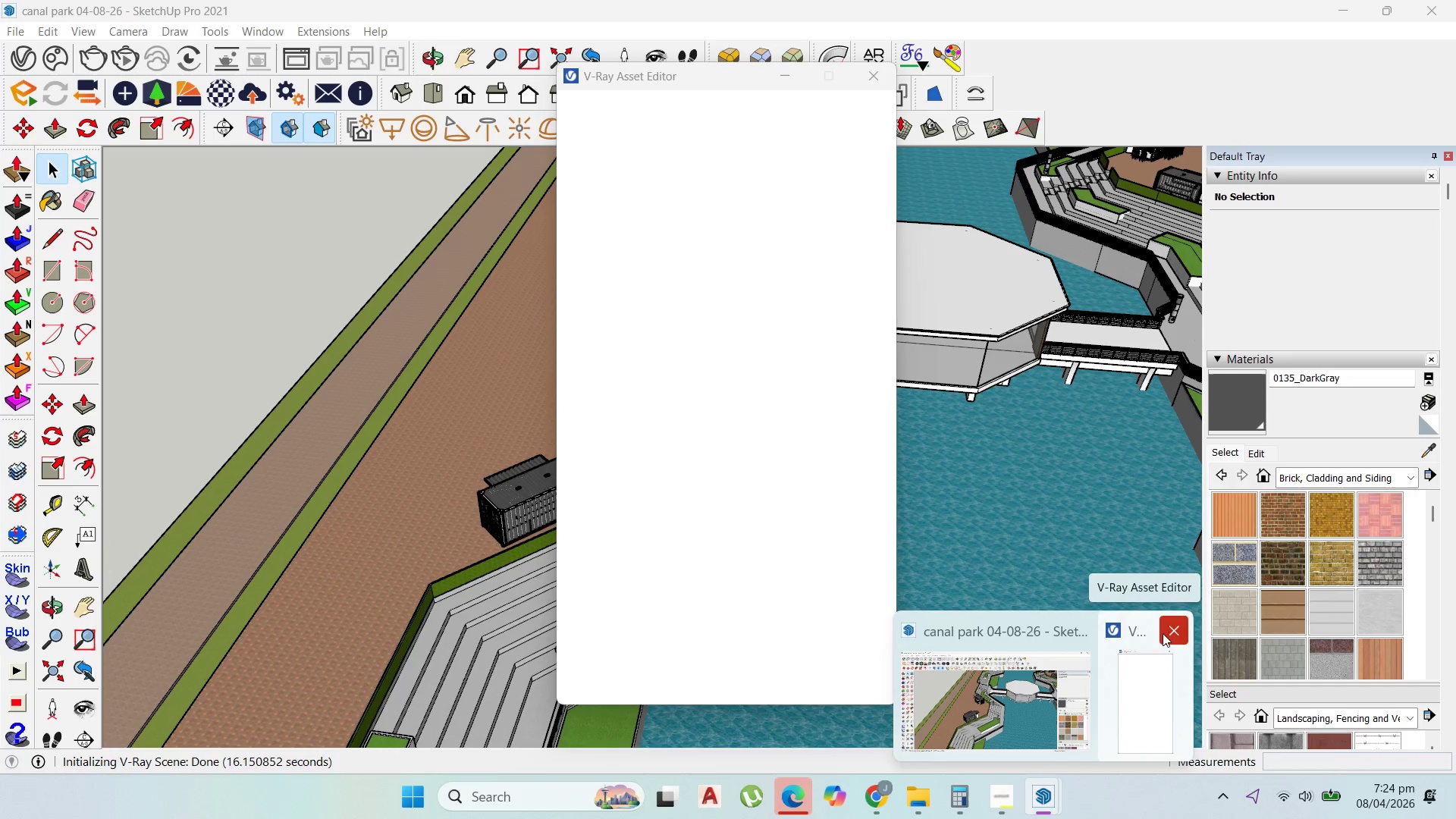 
mouse_move([607, 397])
 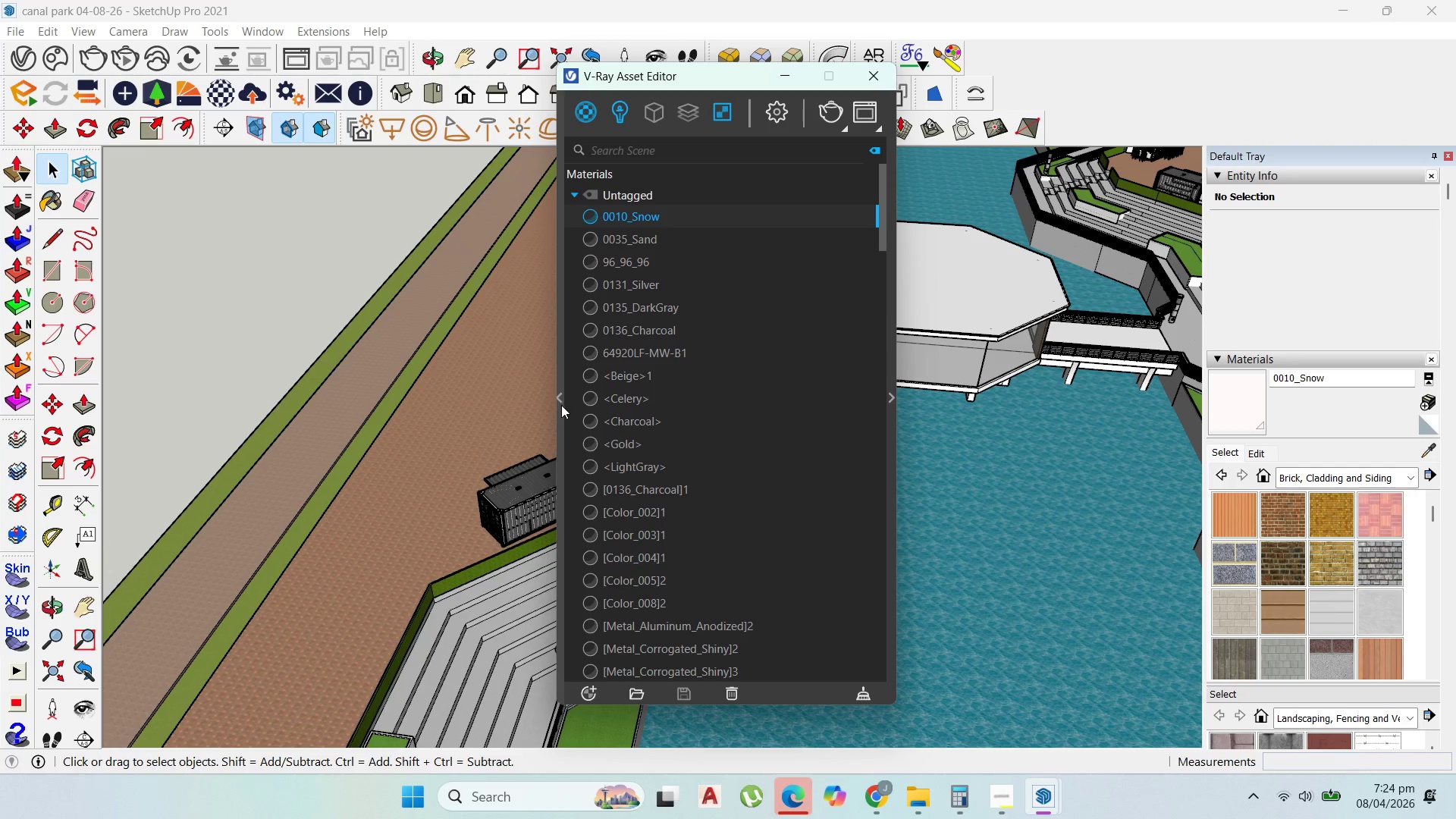 
left_click([561, 406])
 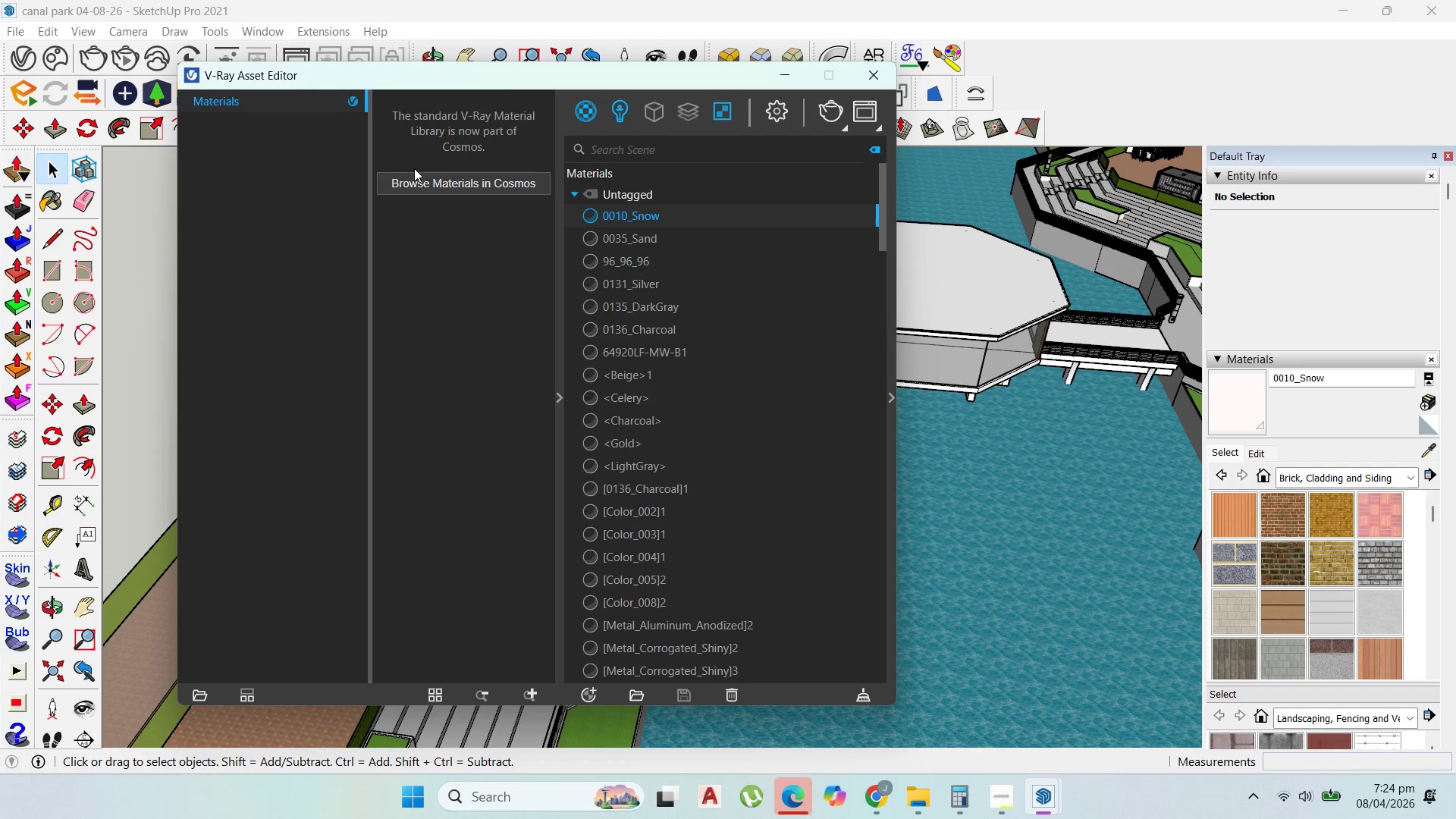 
left_click([443, 184])
 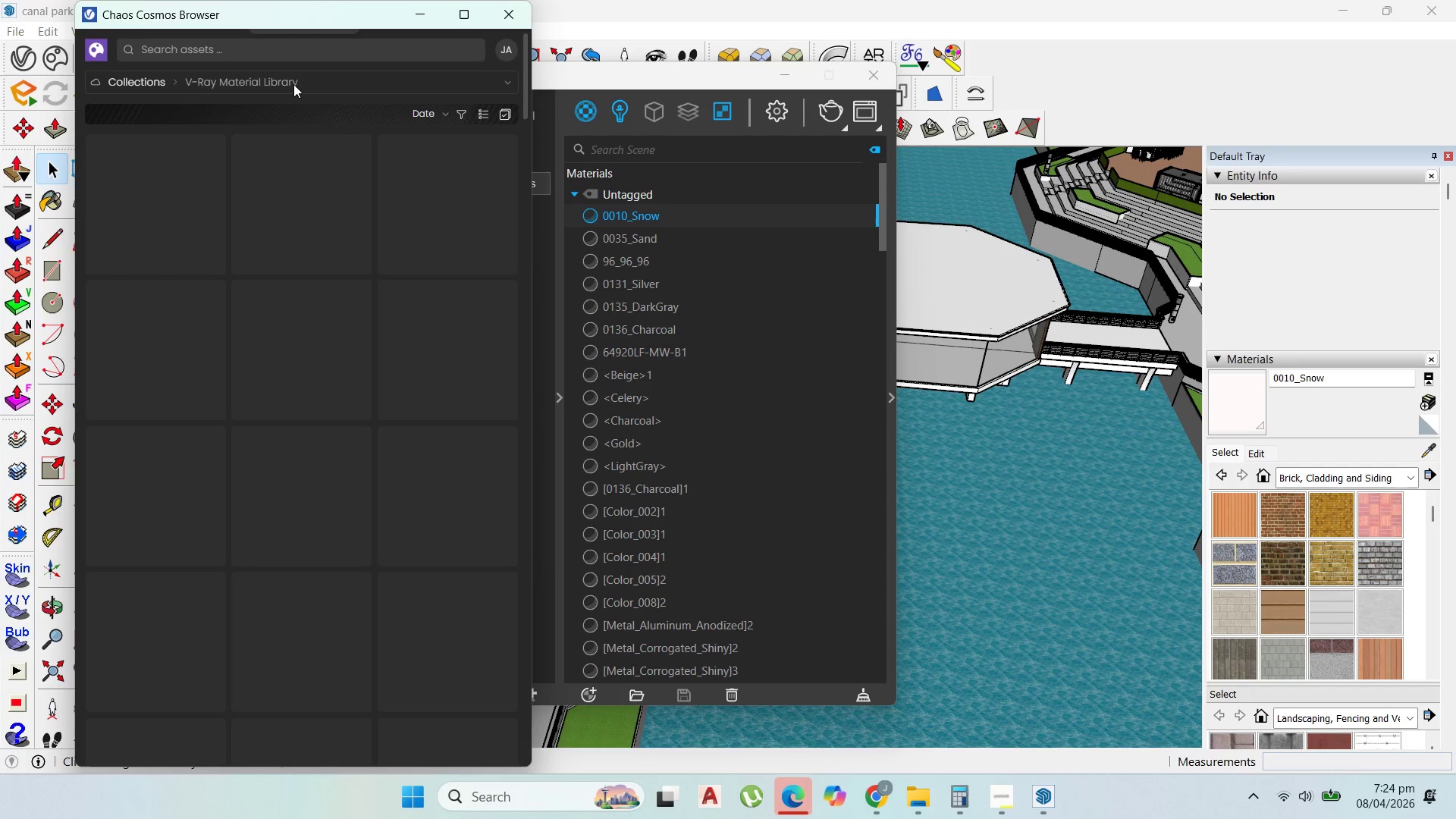 
wait(6.55)
 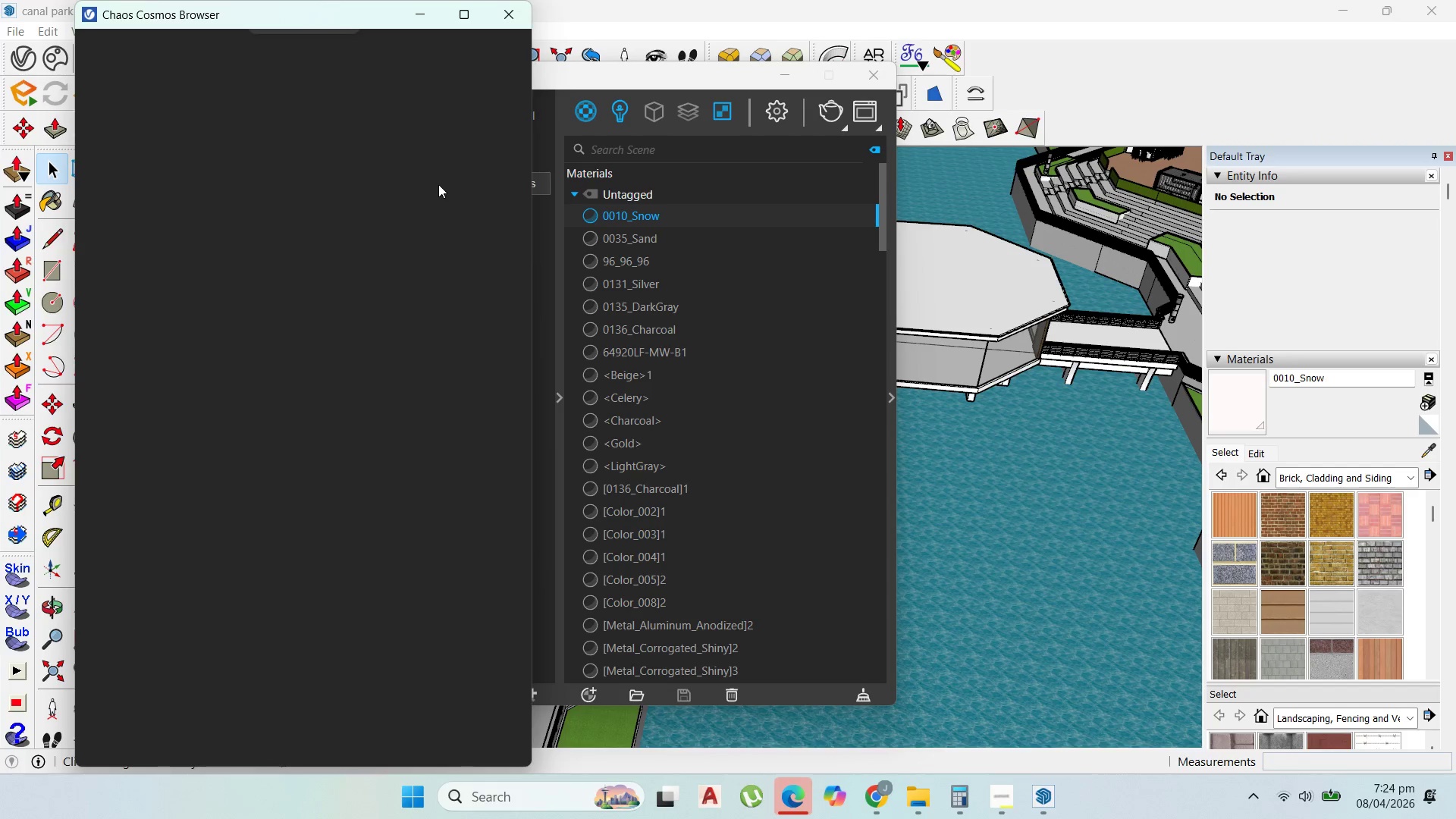 
left_click([157, 83])
 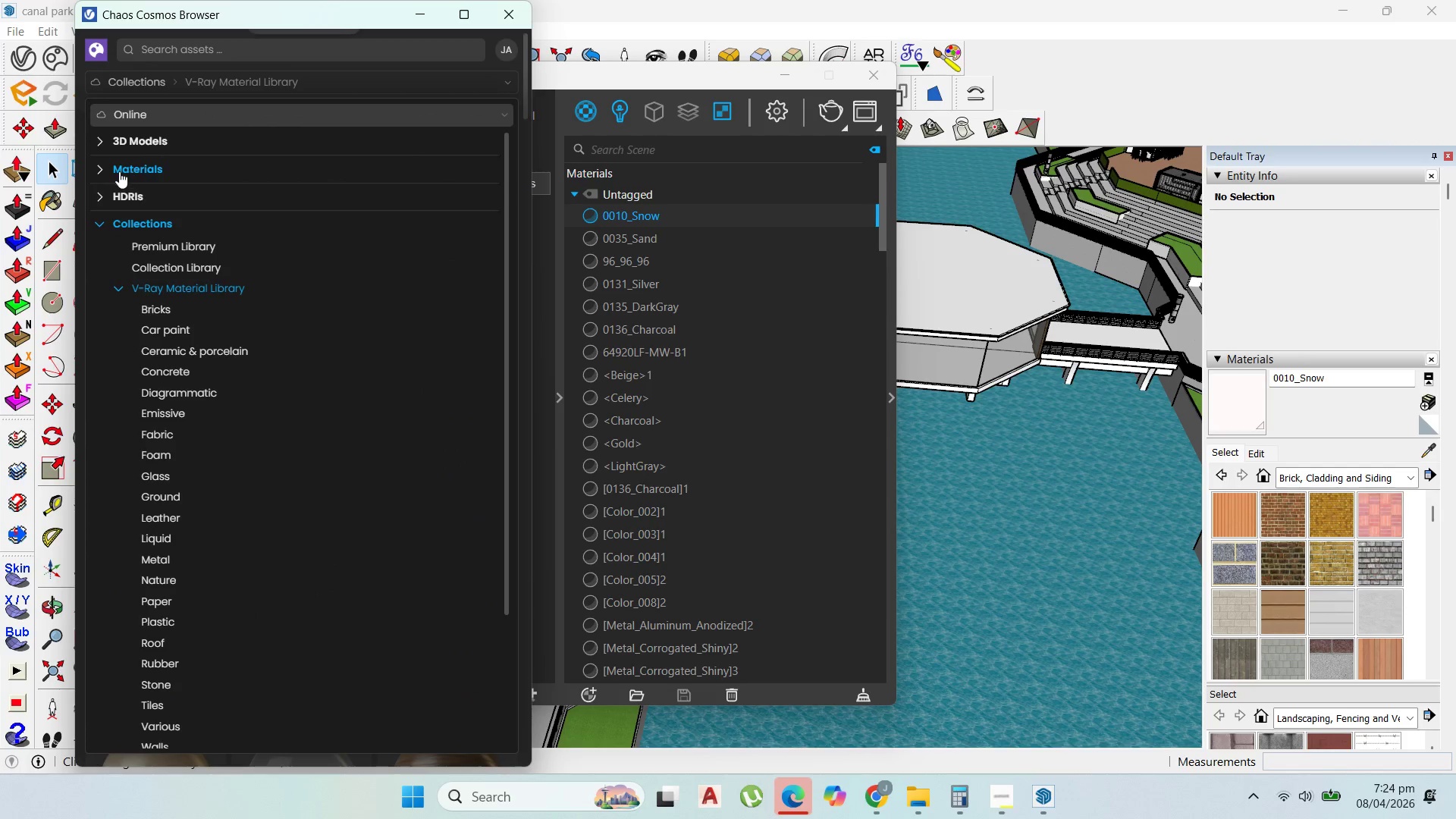 
left_click([101, 169])
 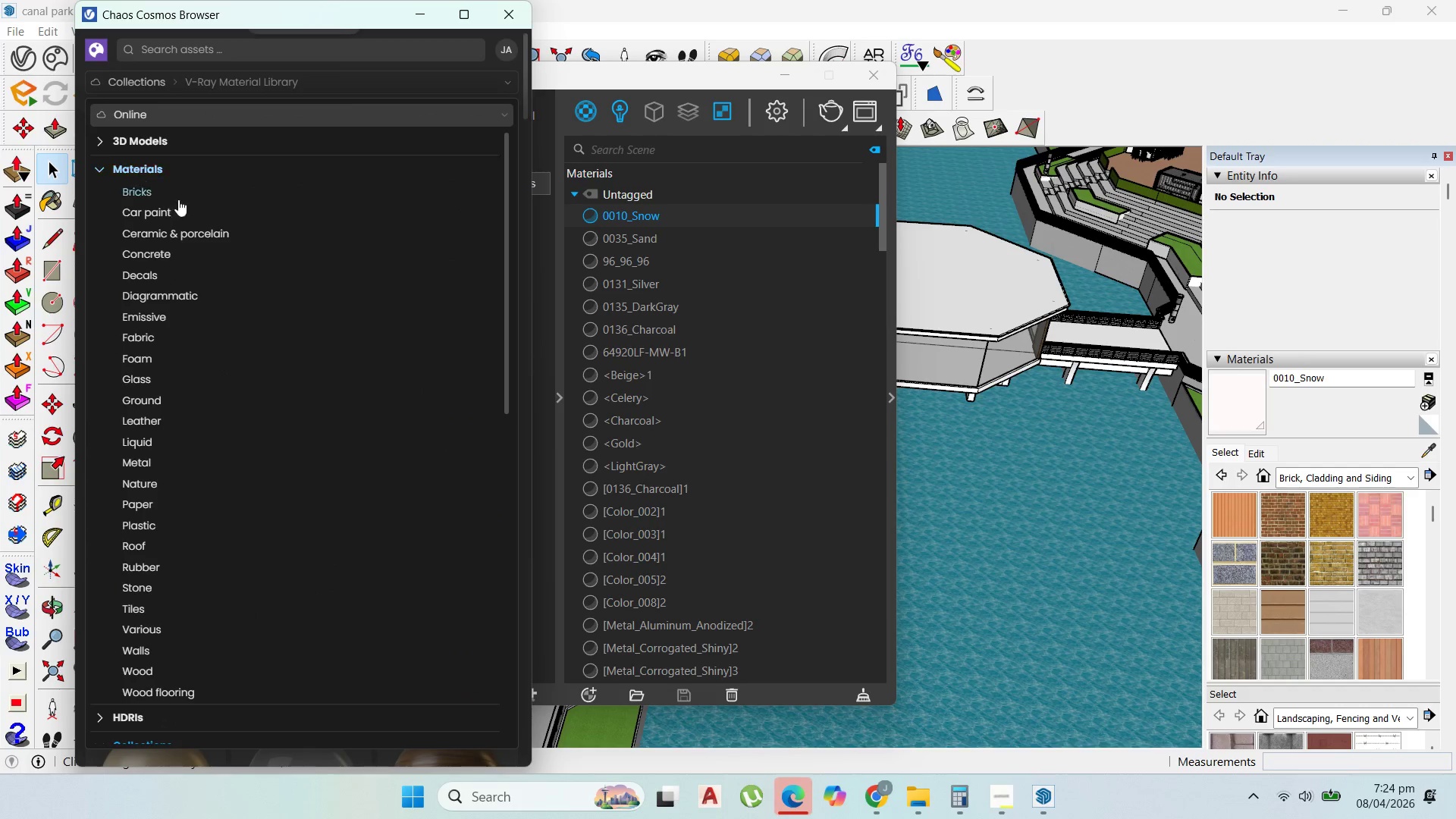 
scroll: coordinate [201, 315], scroll_direction: down, amount: 3.0
 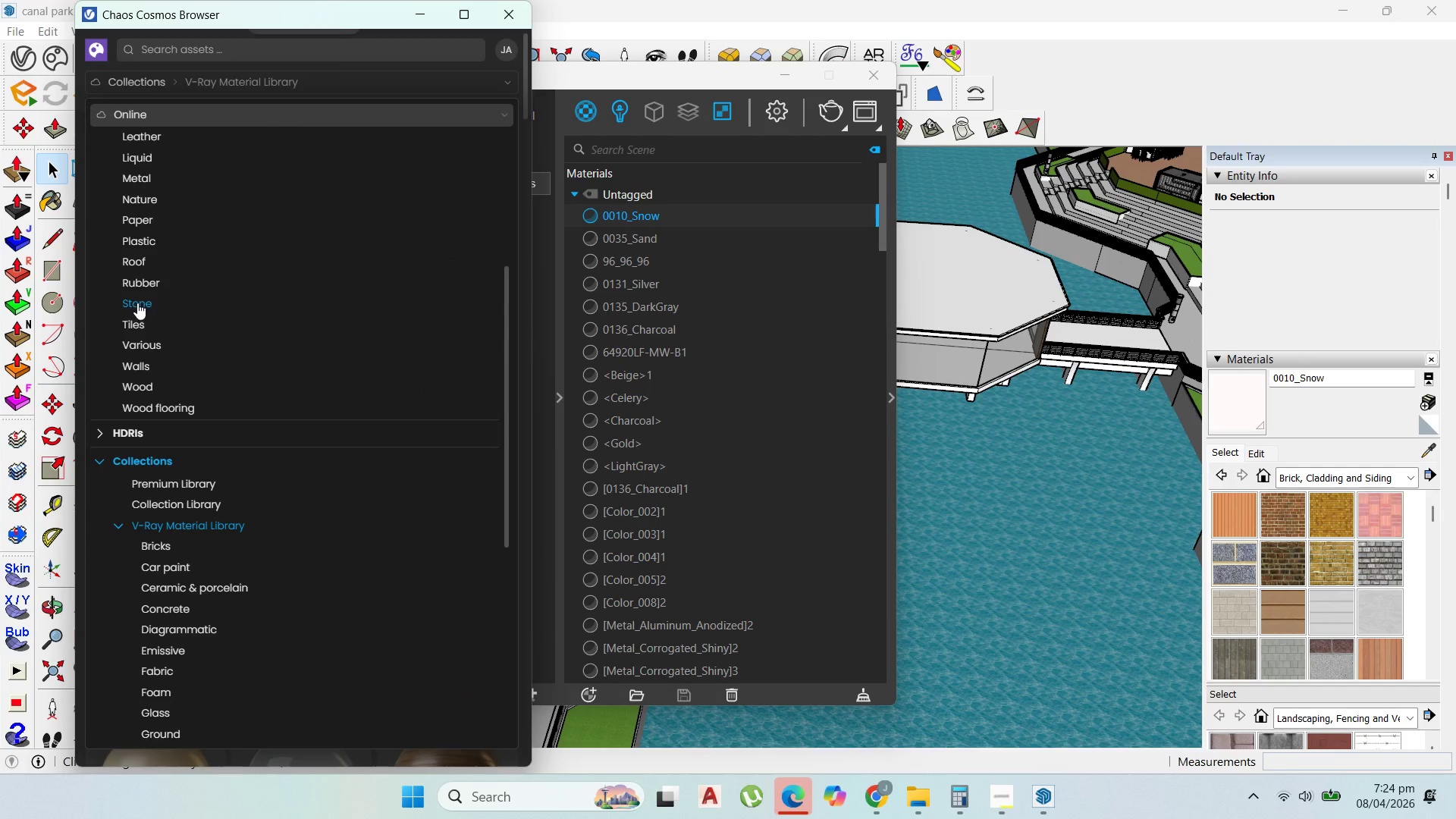 
left_click([137, 303])
 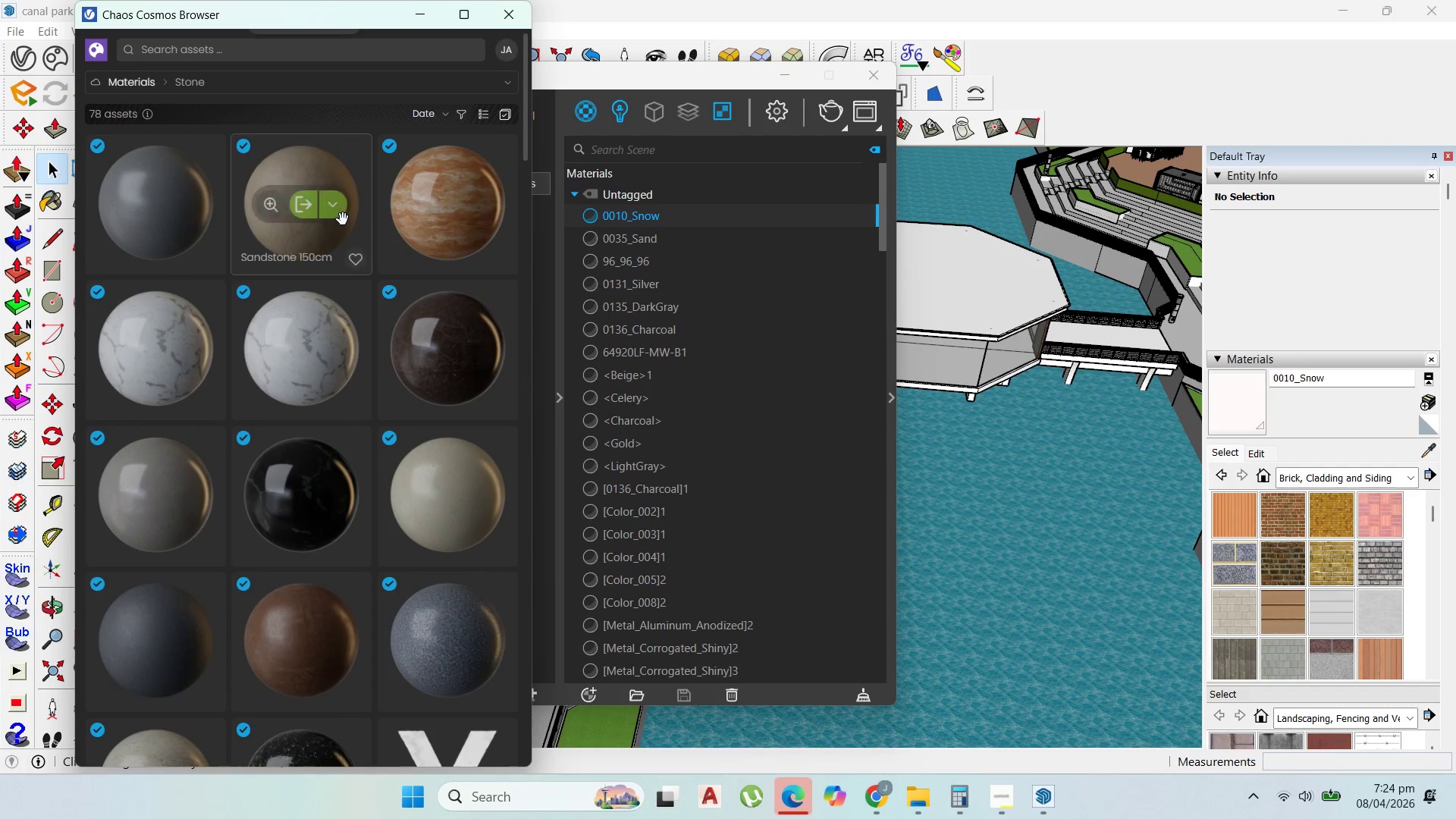 
scroll: coordinate [380, 426], scroll_direction: down, amount: 14.0
 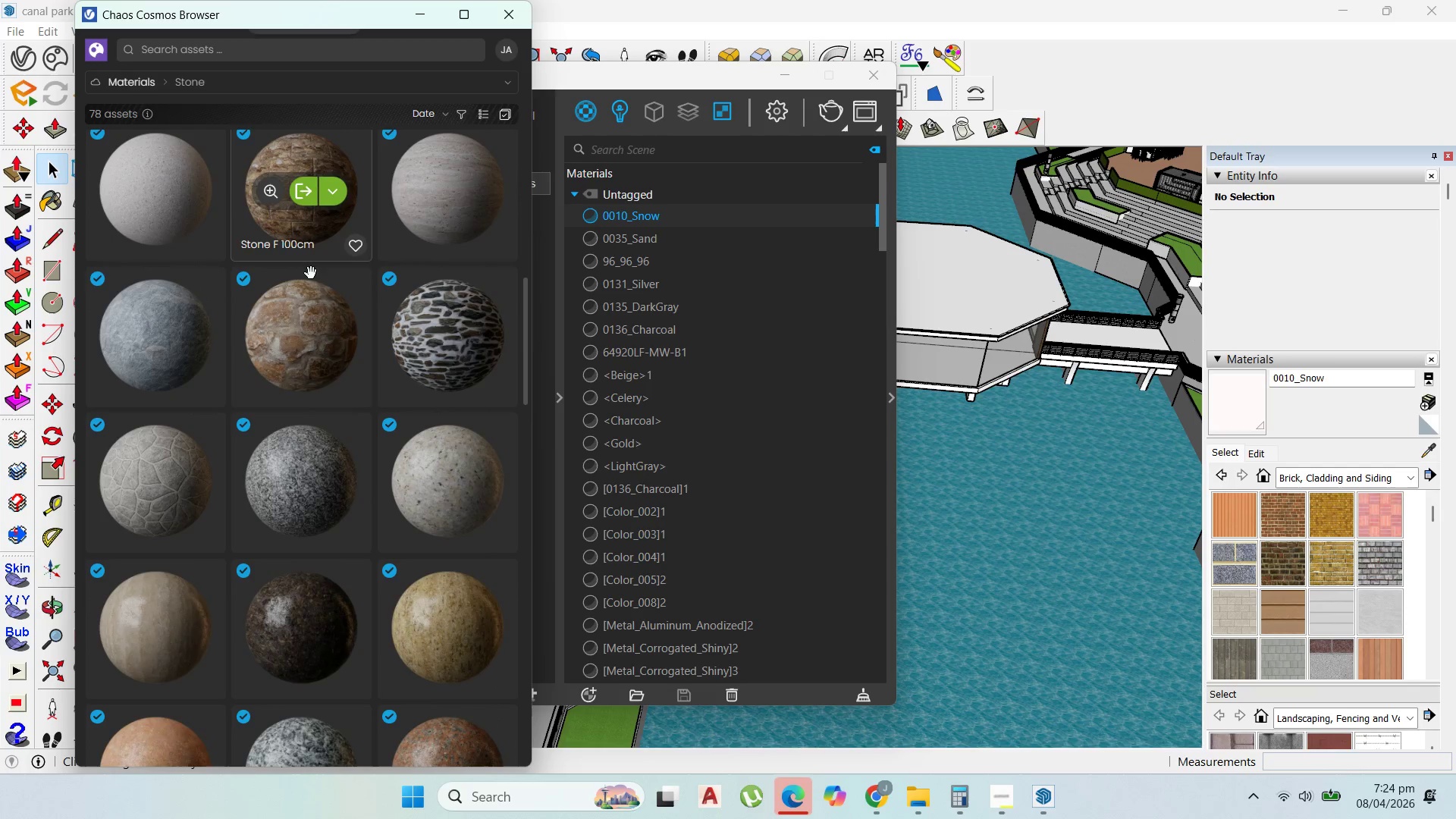 
left_click([307, 335])
 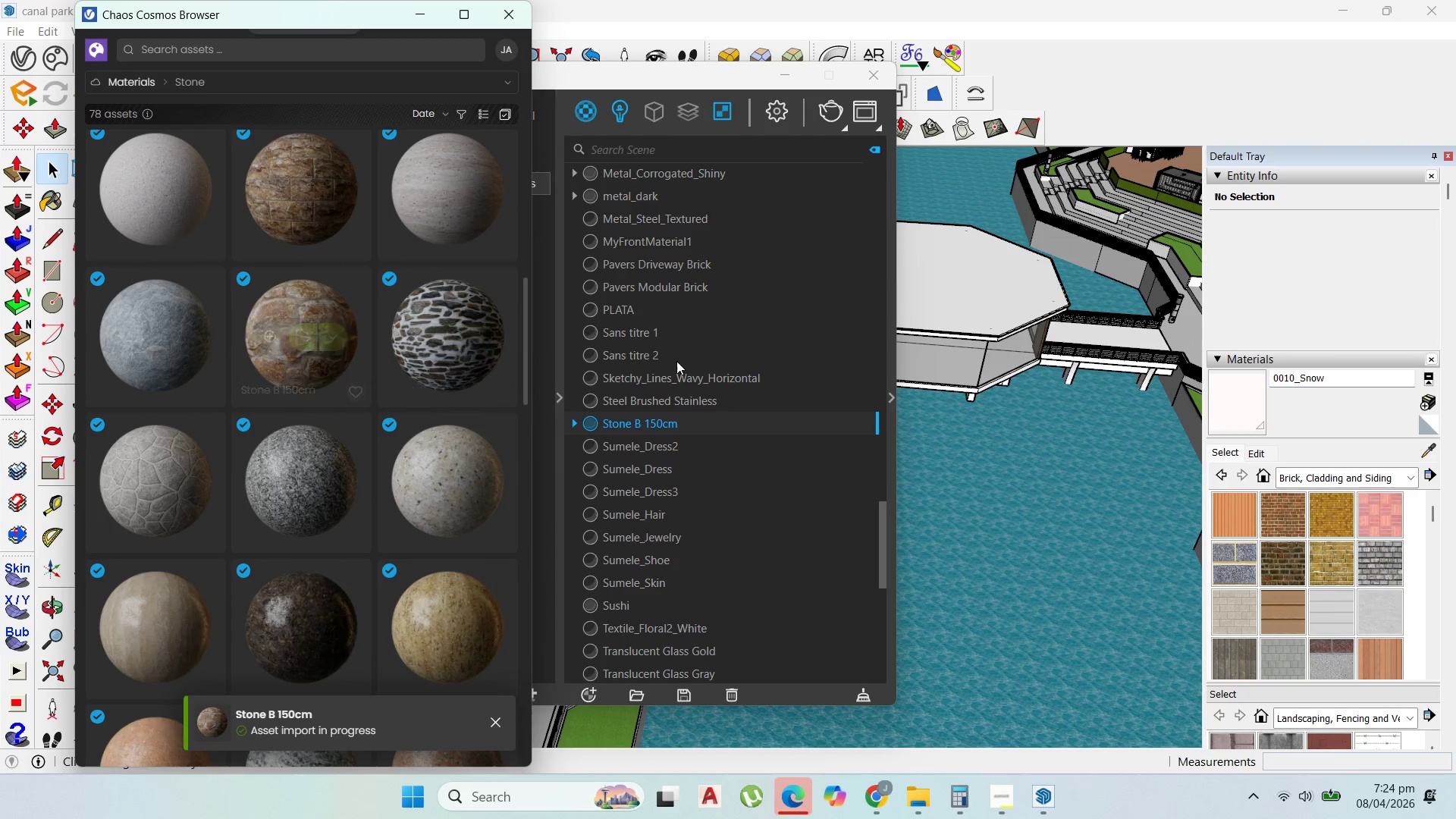 
left_click([698, 422])
 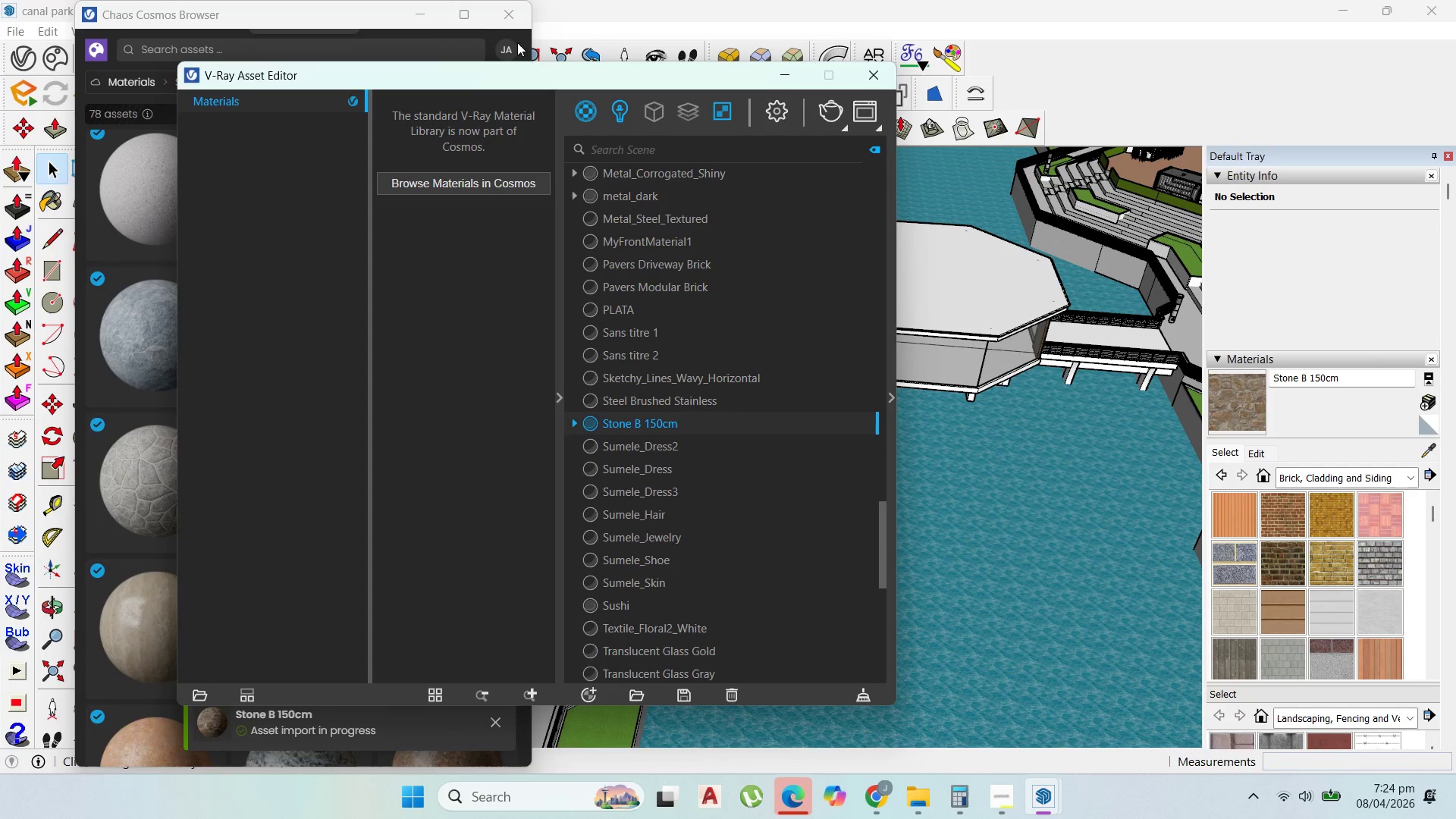 
left_click([510, 20])
 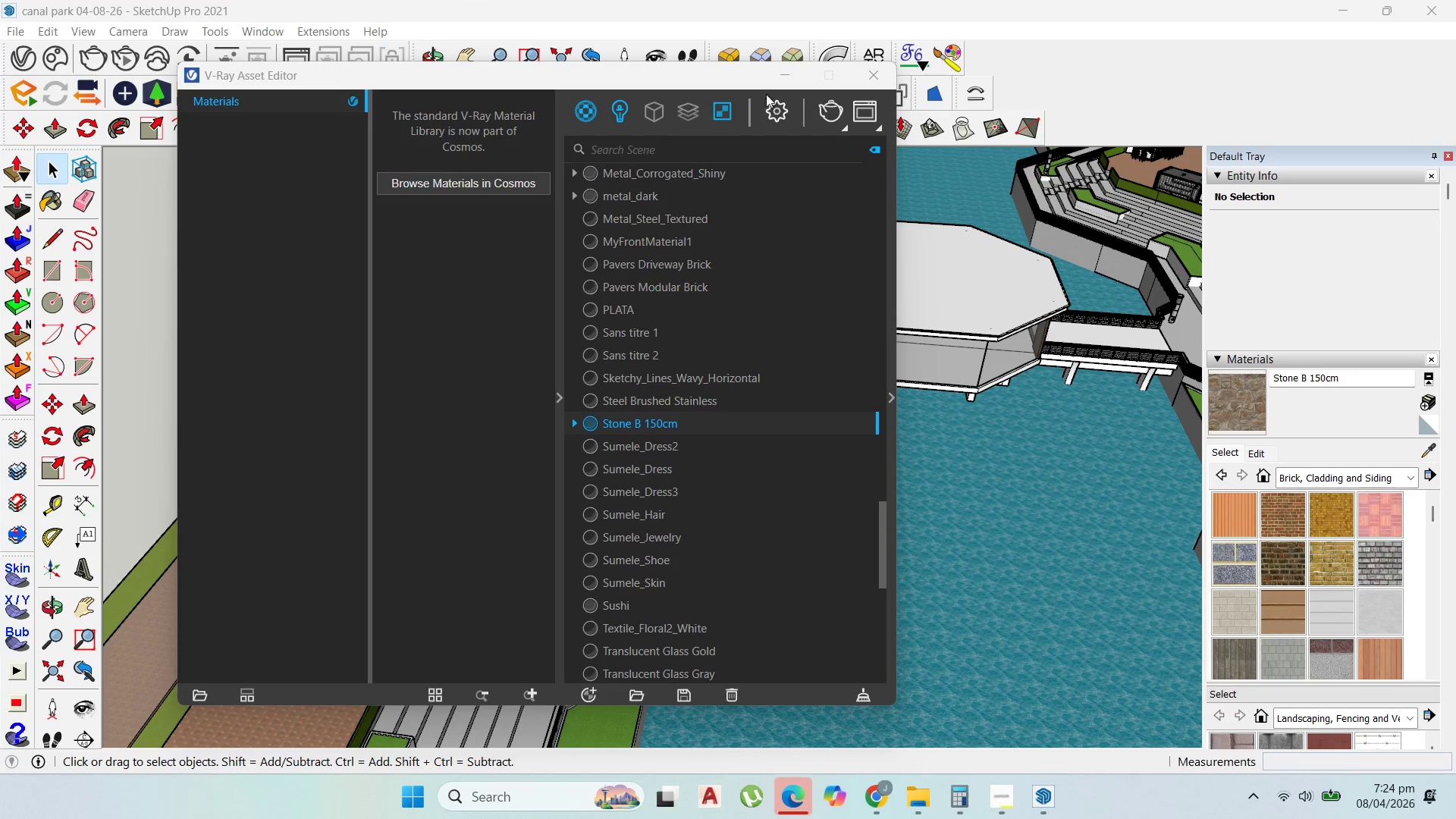 
left_click([792, 78])
 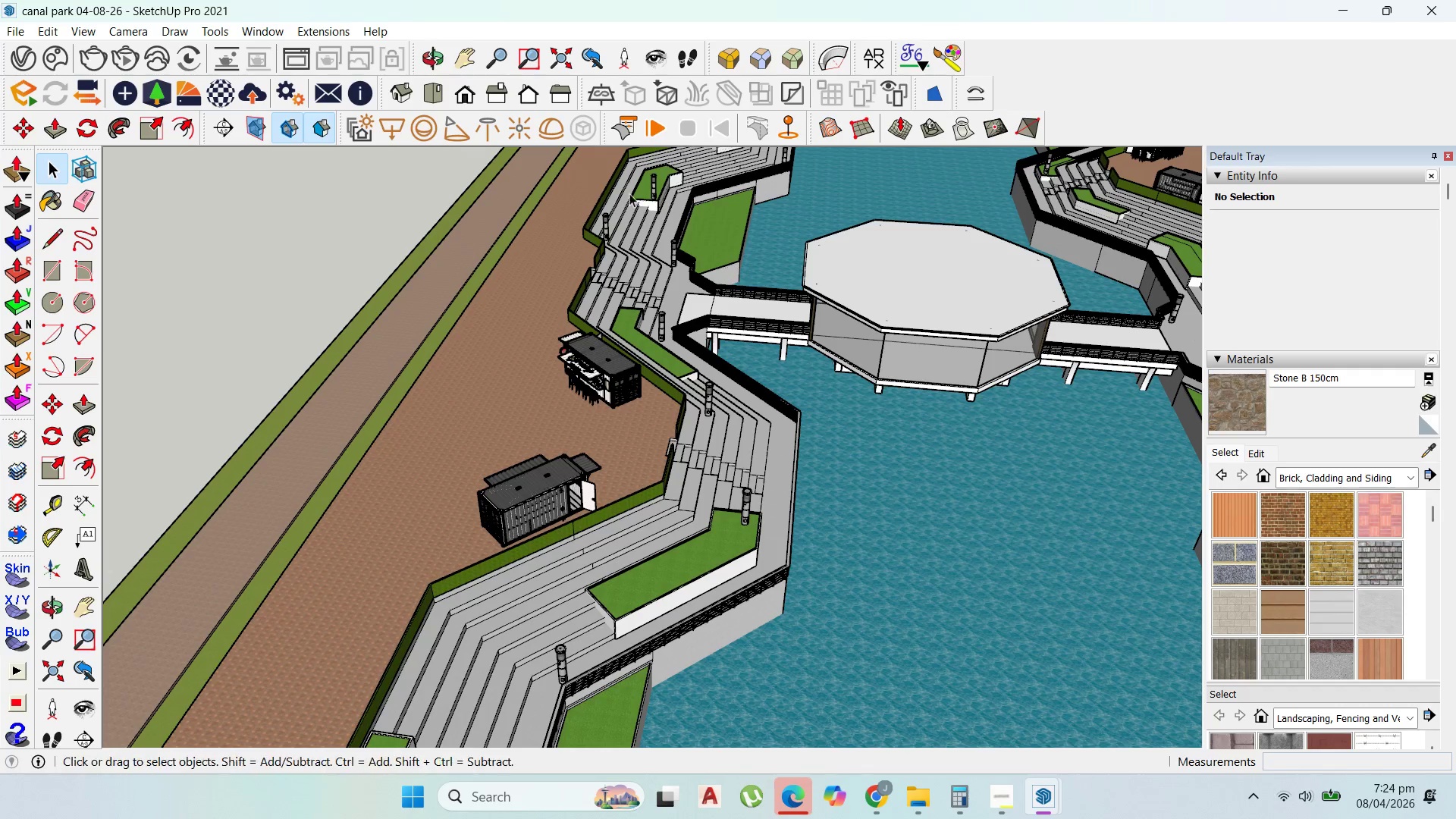 
scroll: coordinate [754, 437], scroll_direction: down, amount: 8.0
 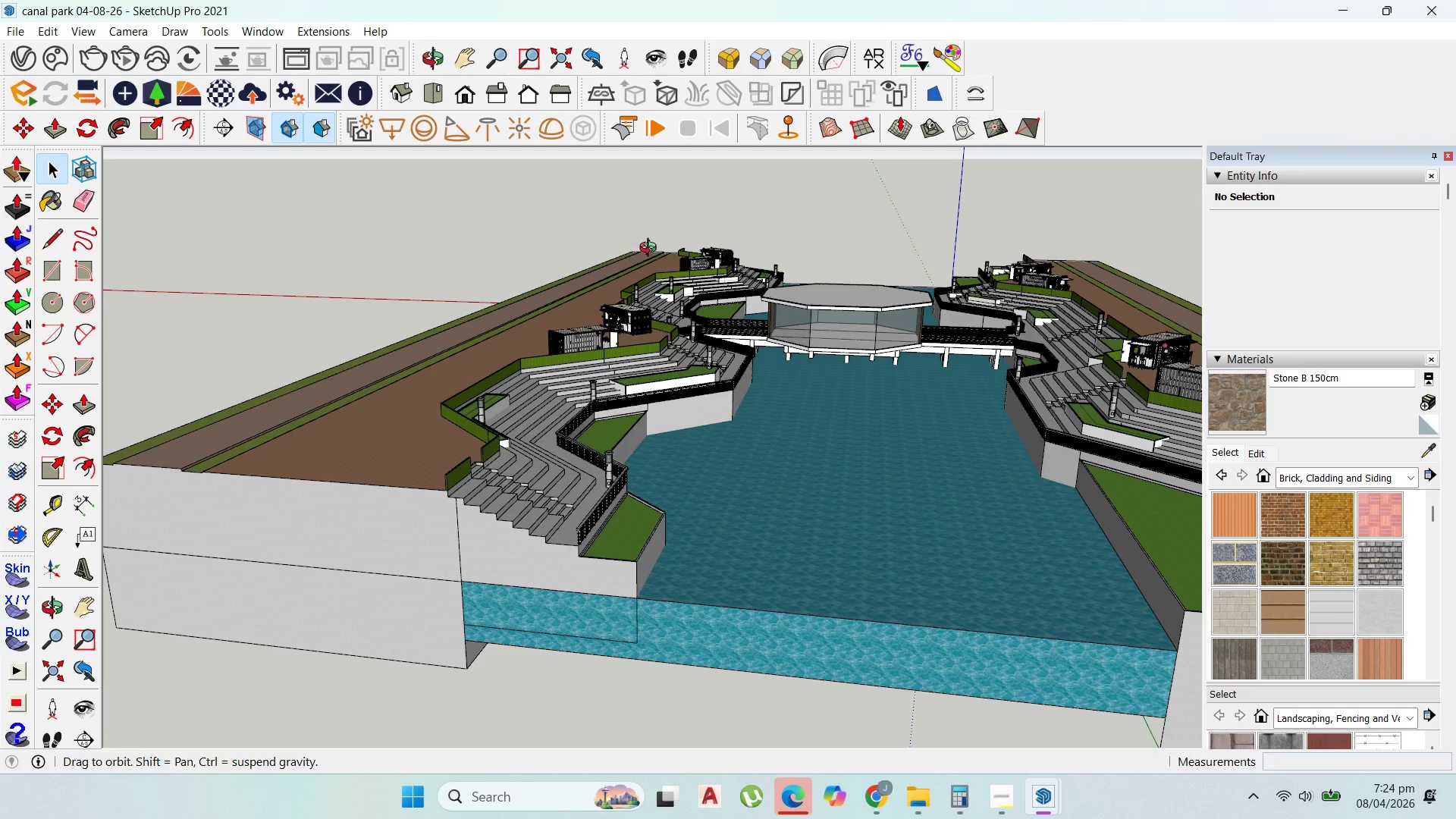 
double_click([718, 402])
 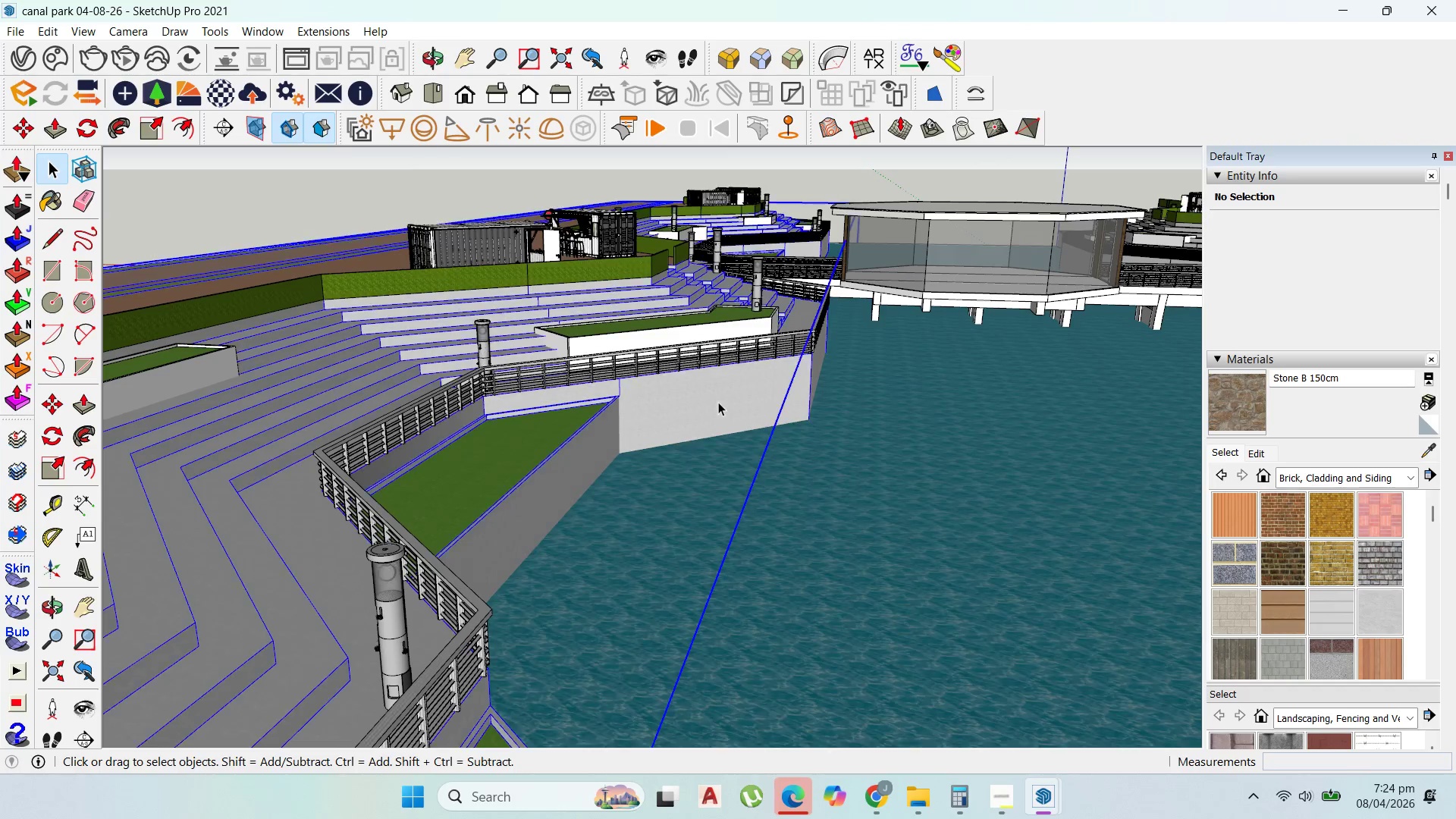 
scroll: coordinate [701, 406], scroll_direction: up, amount: 8.0
 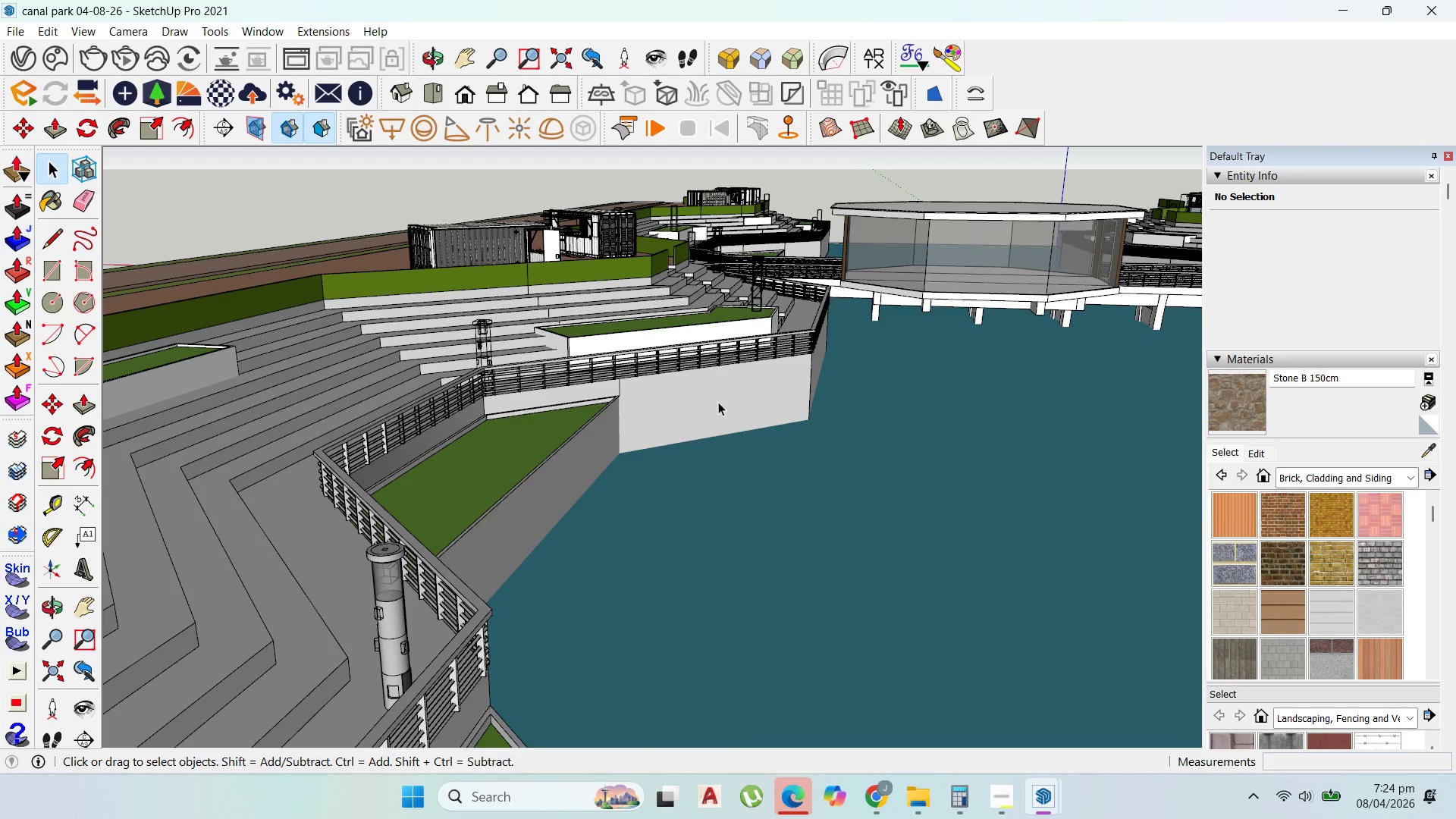 
triple_click([718, 402])
 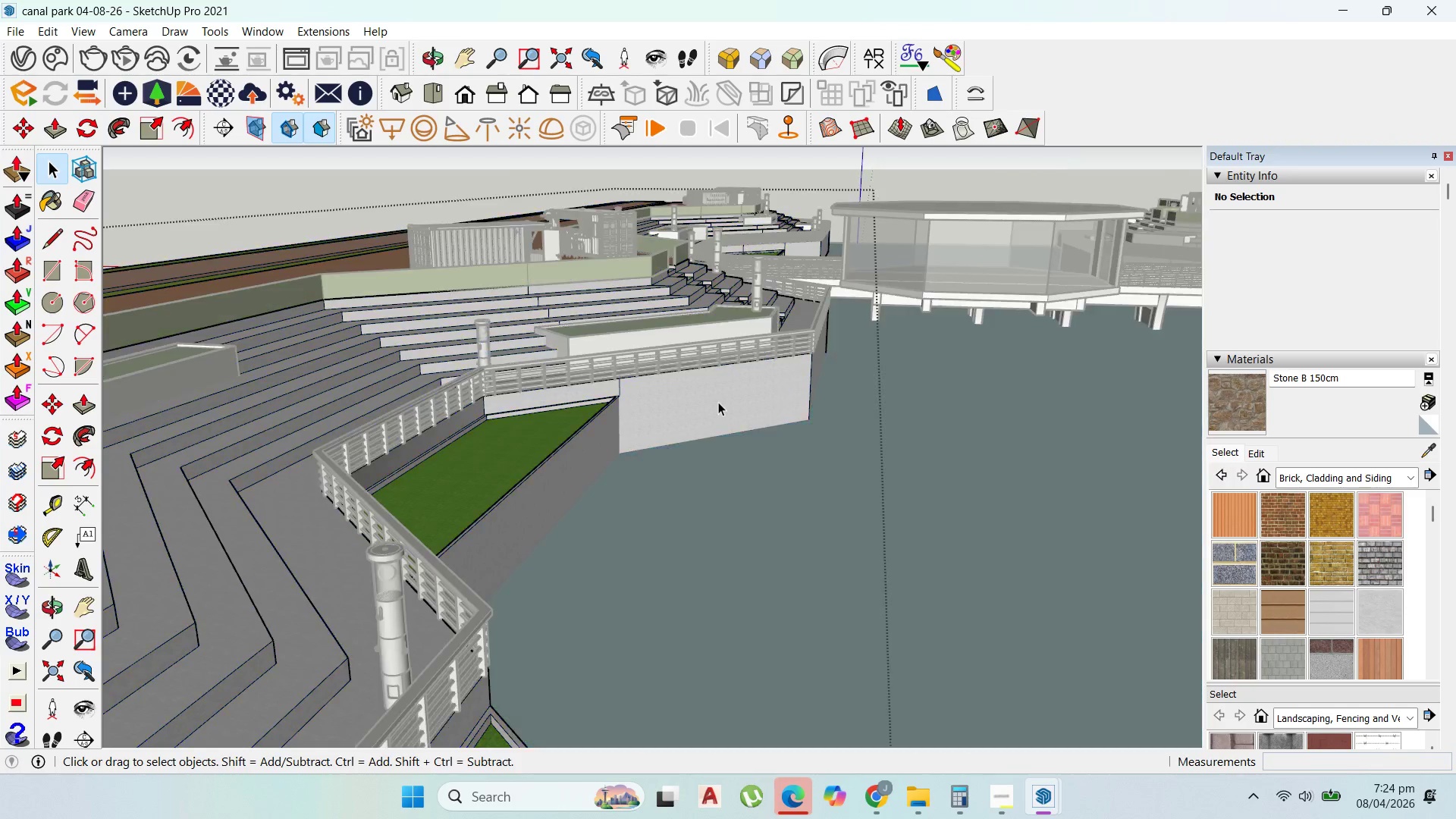 
triple_click([718, 402])
 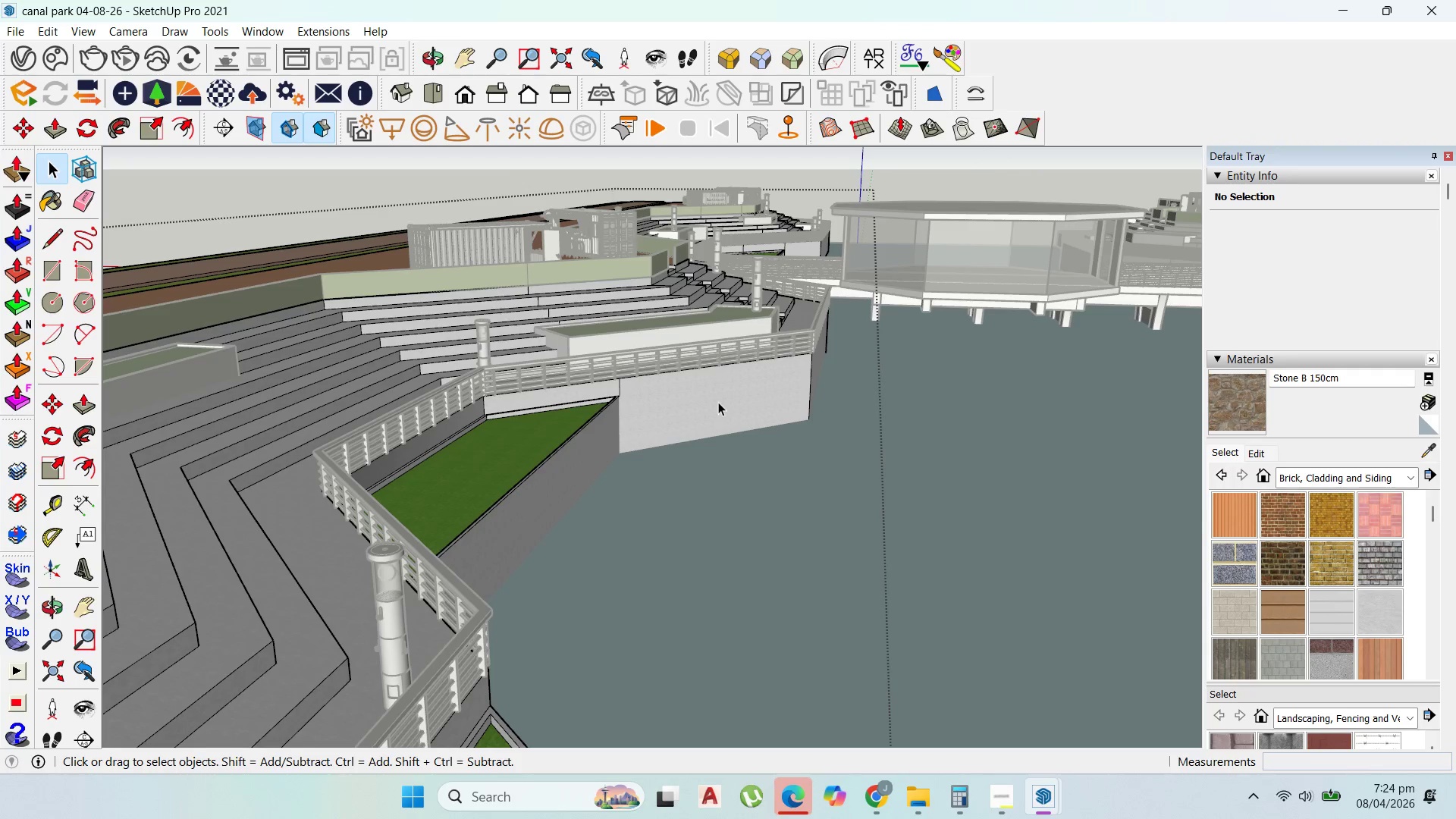 
triple_click([718, 402])
 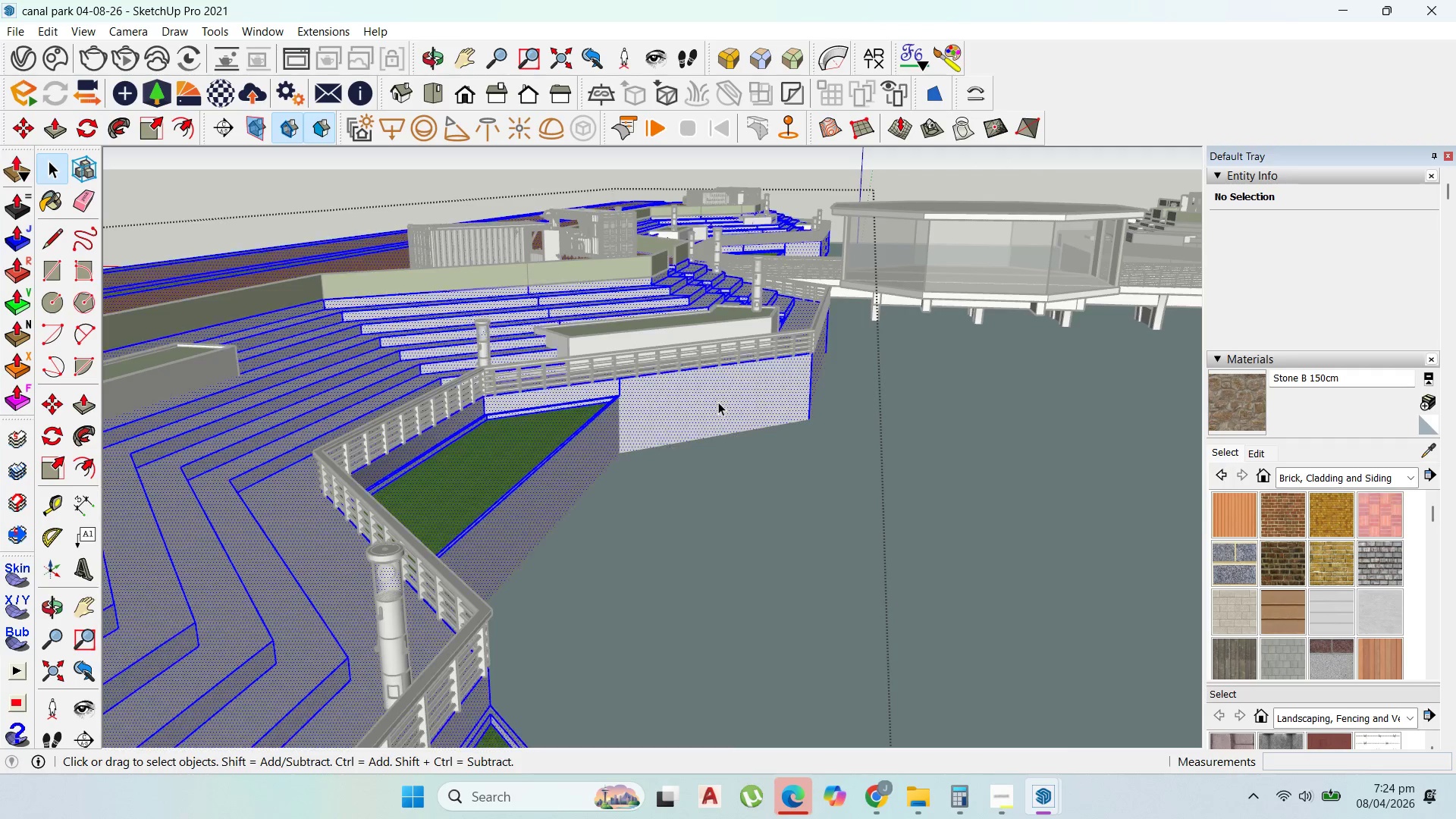 
triple_click([718, 402])
 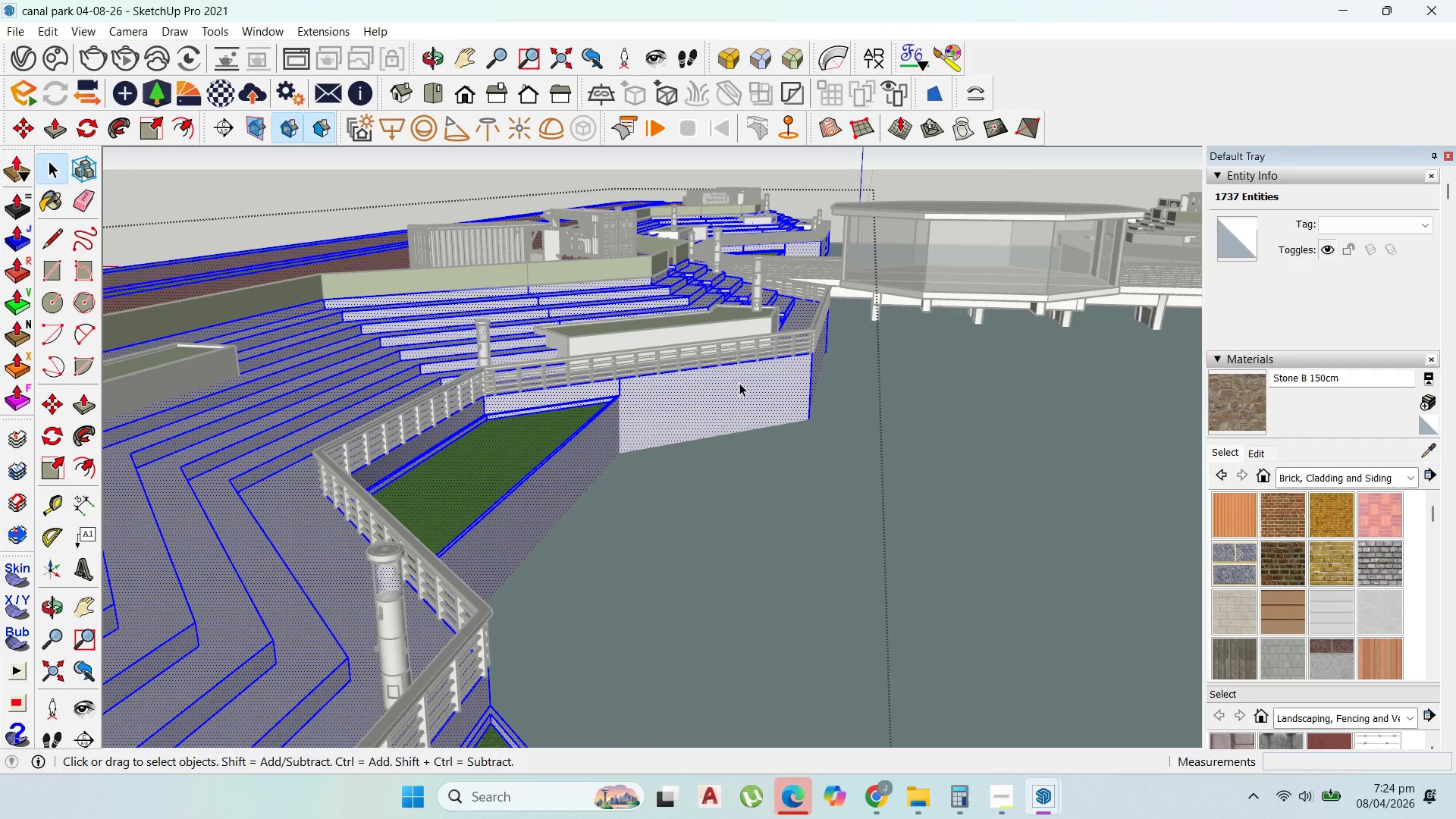 
left_click([740, 383])
 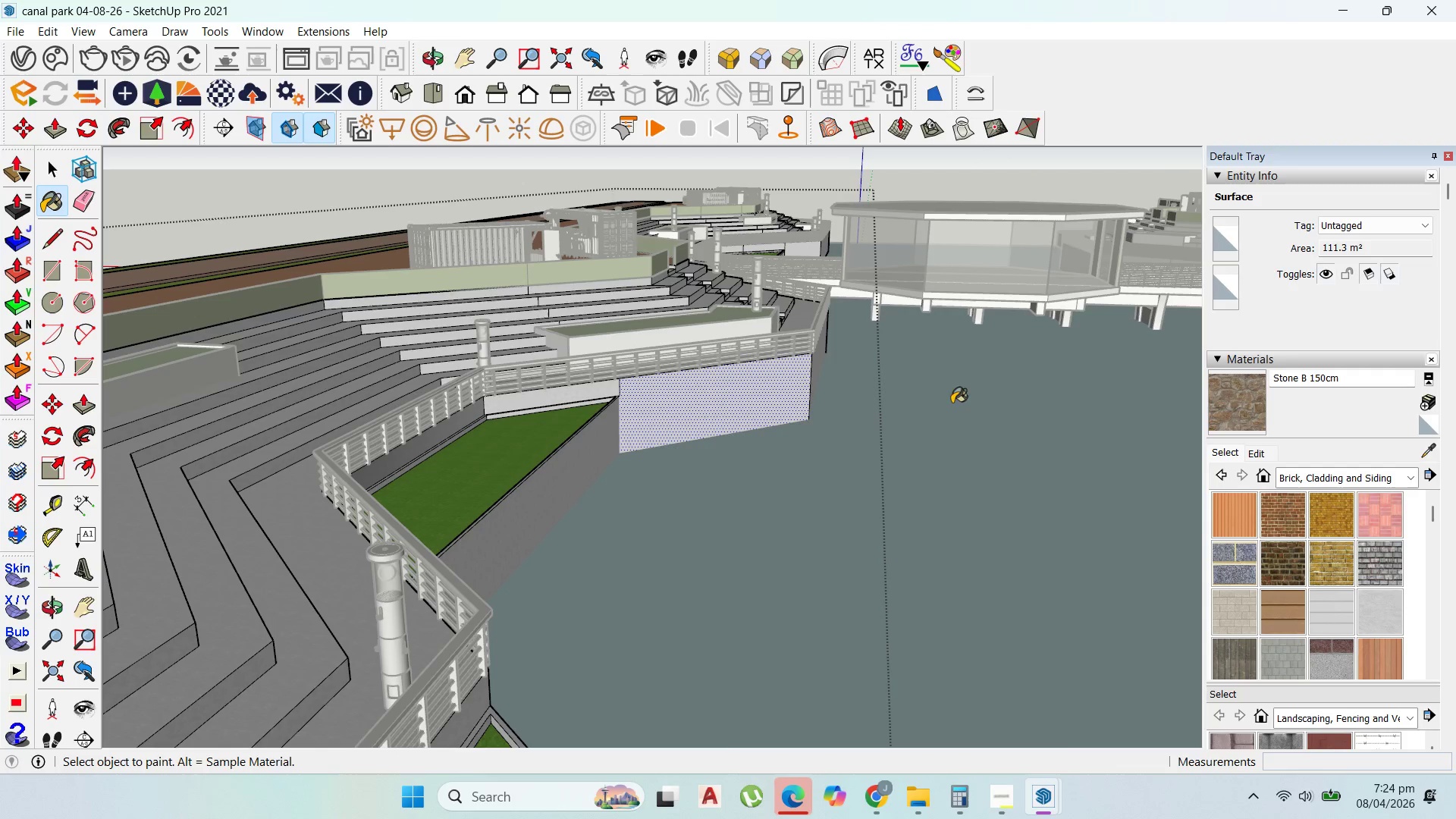 
double_click([737, 378])
 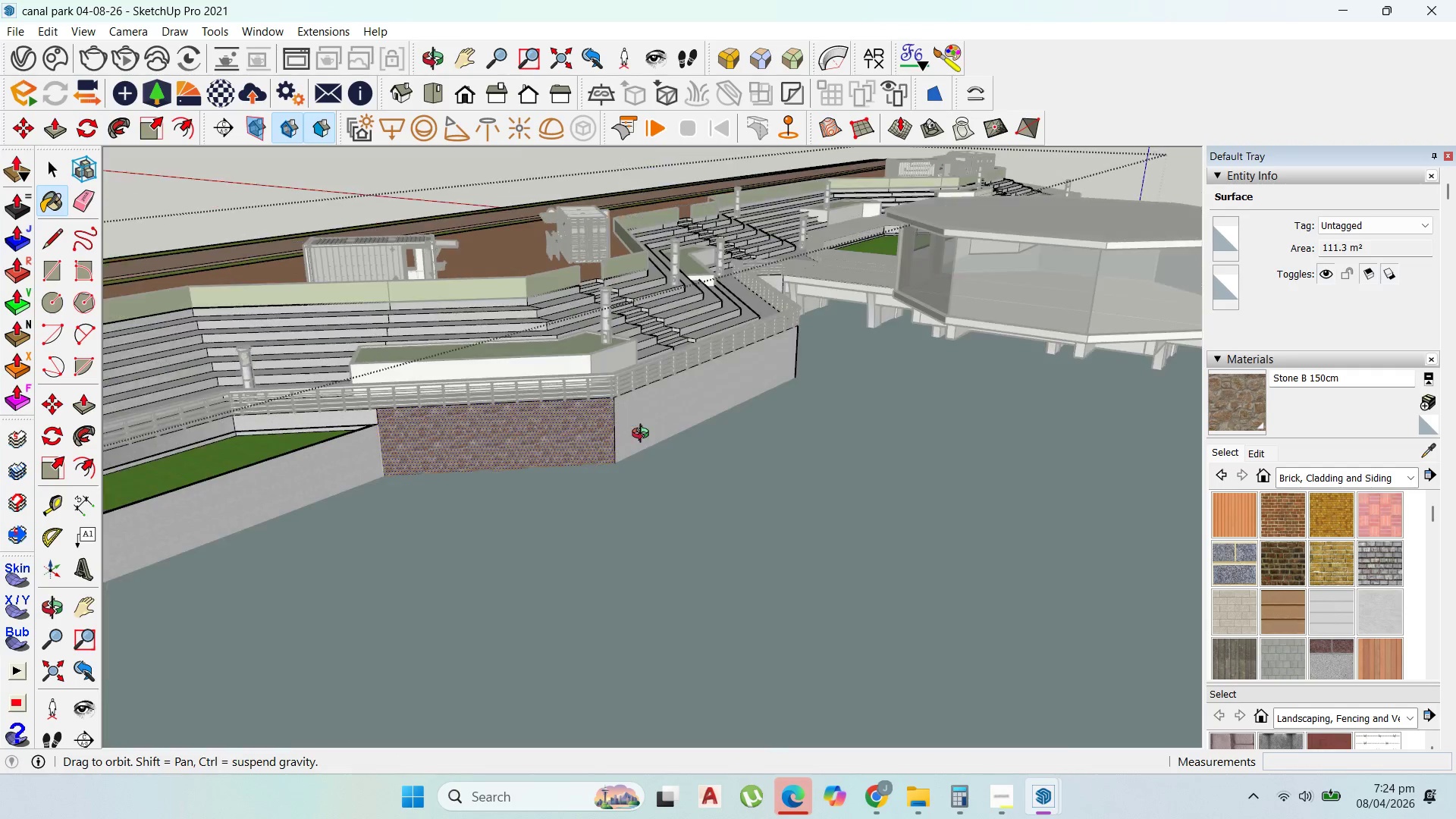 
left_click([676, 419])
 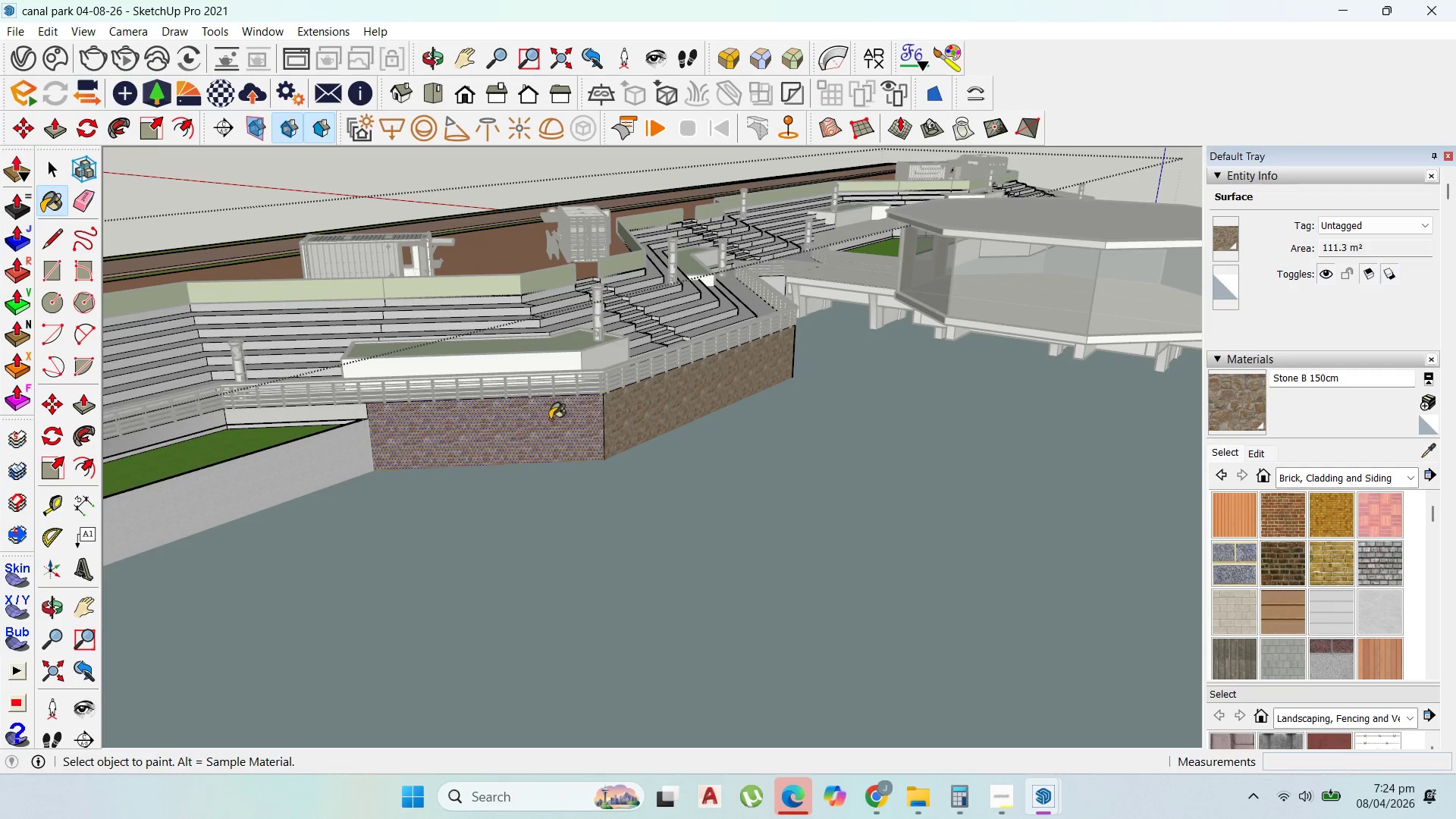 
scroll: coordinate [421, 465], scroll_direction: up, amount: 5.0
 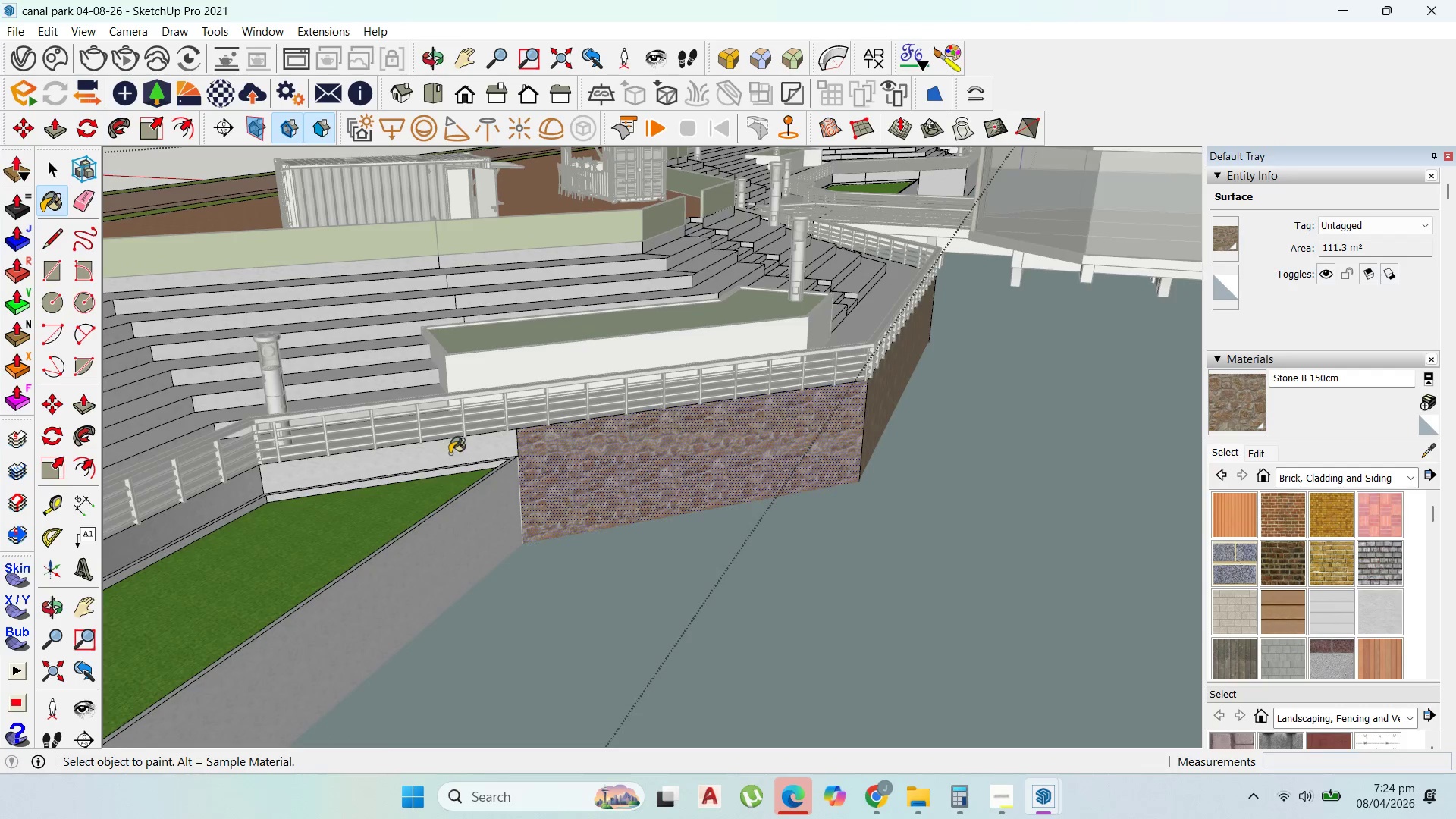 
left_click([453, 450])
 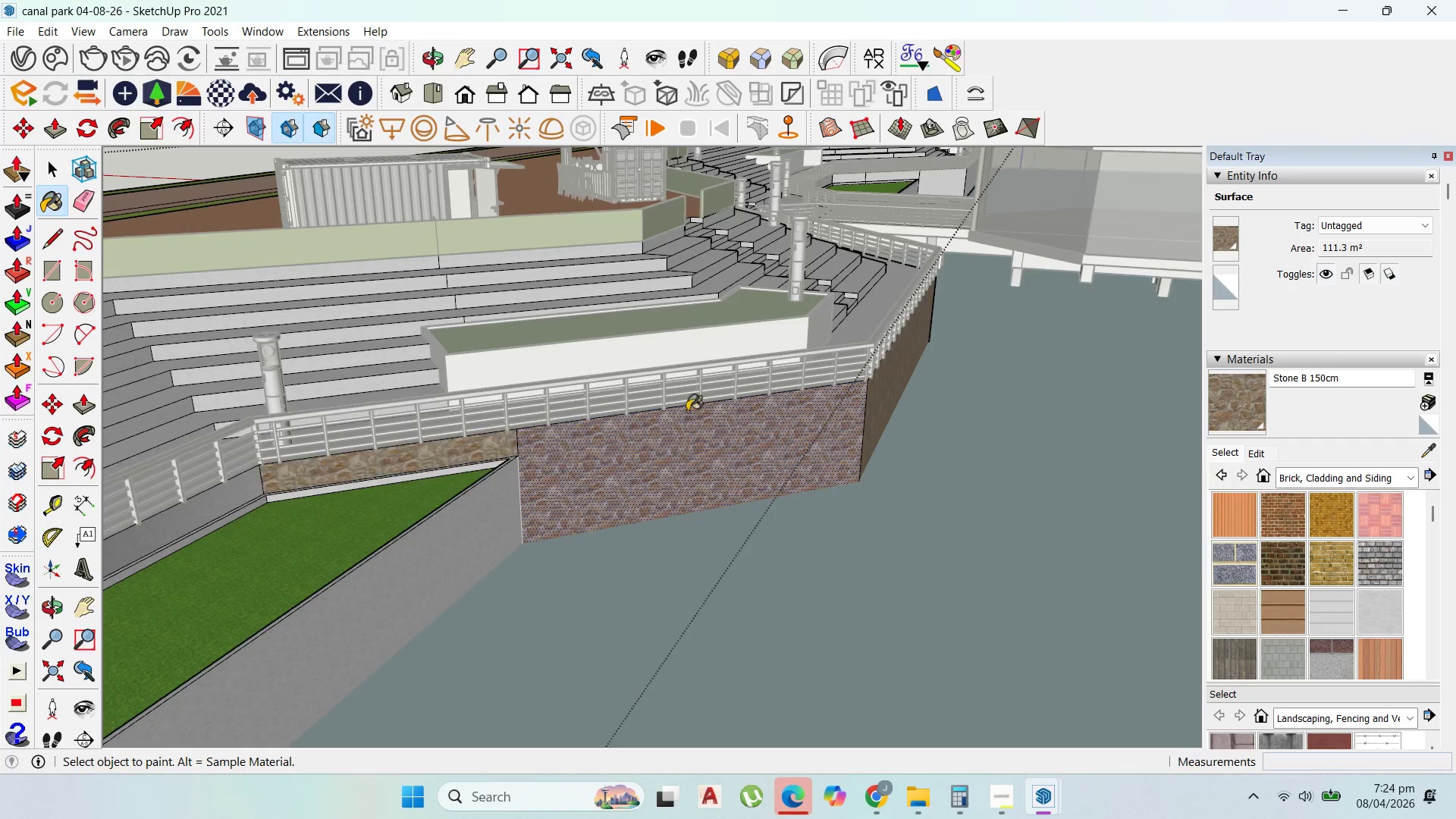 
left_click([286, 473])
 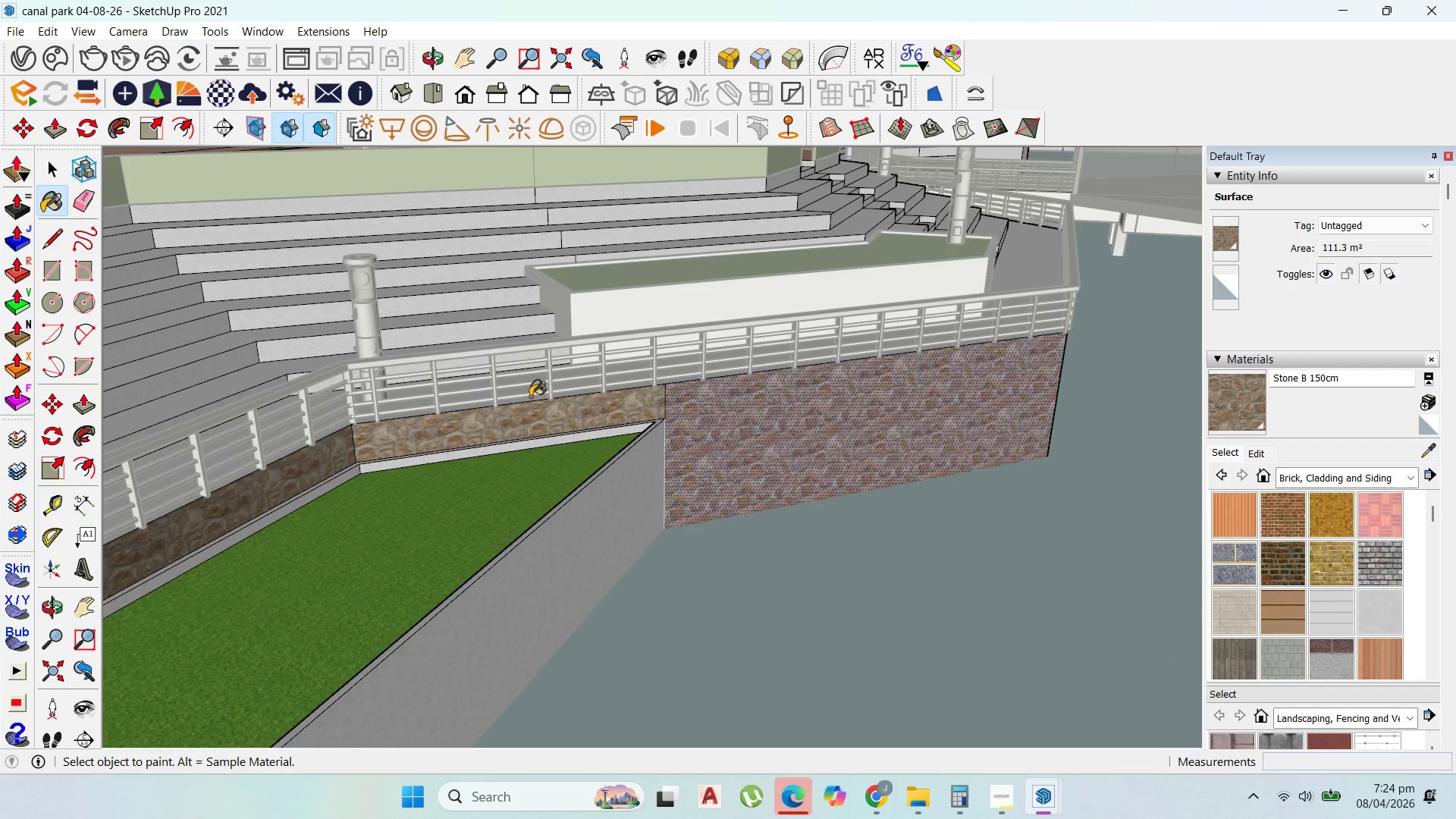 
scroll: coordinate [331, 498], scroll_direction: none, amount: 0.0
 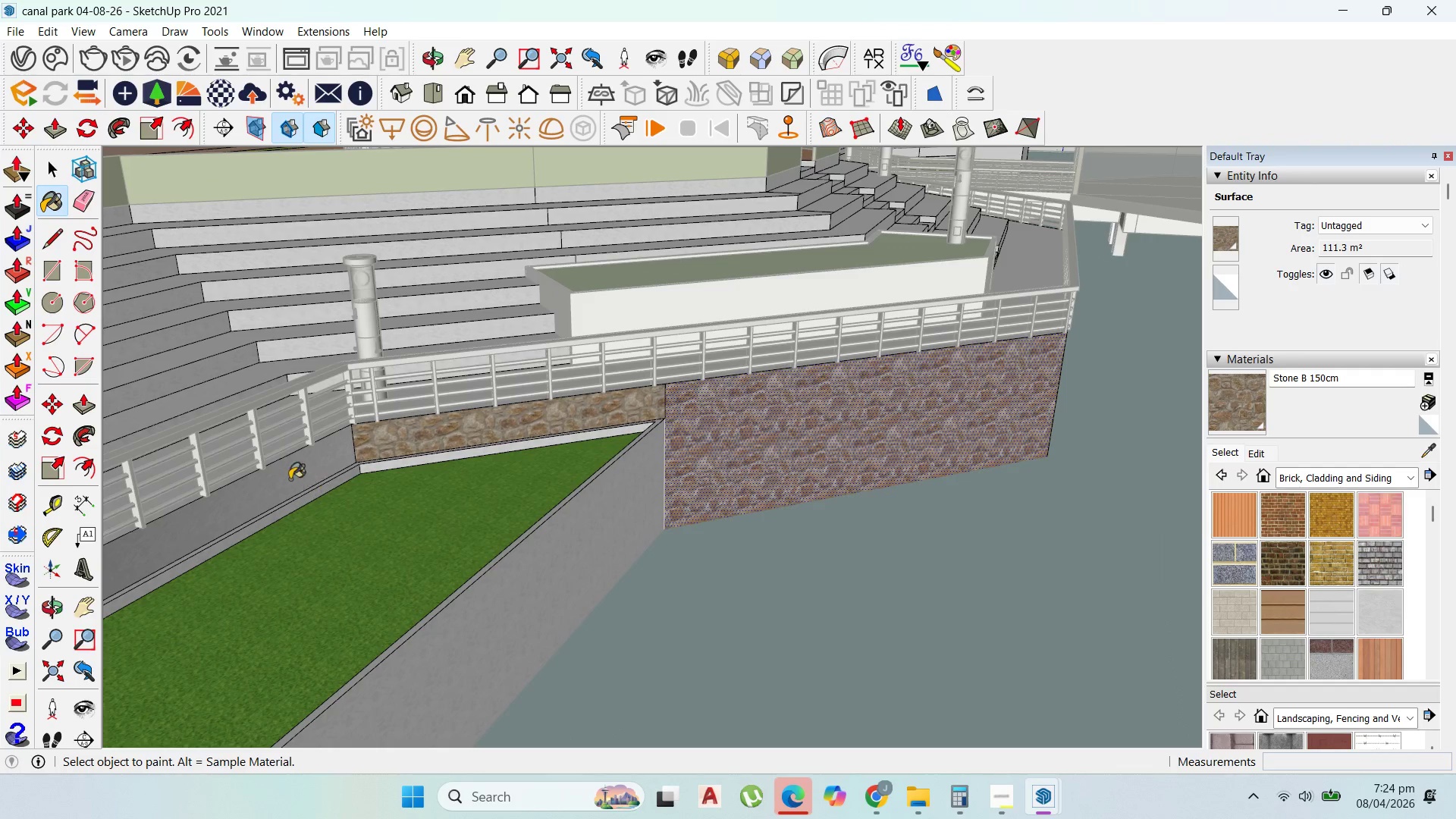 
scroll: coordinate [687, 362], scroll_direction: down, amount: 23.0
 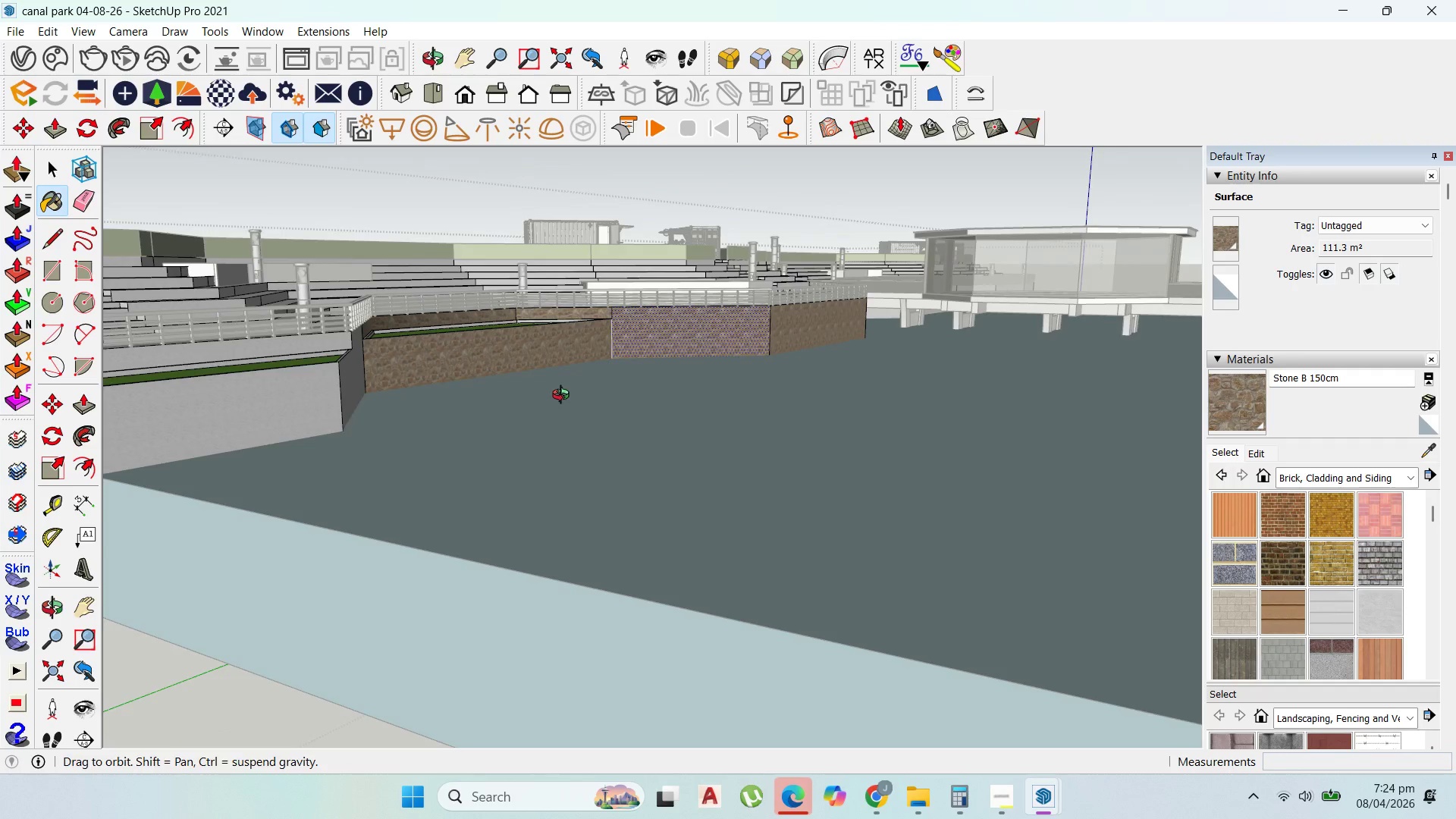 
left_click([268, 423])
 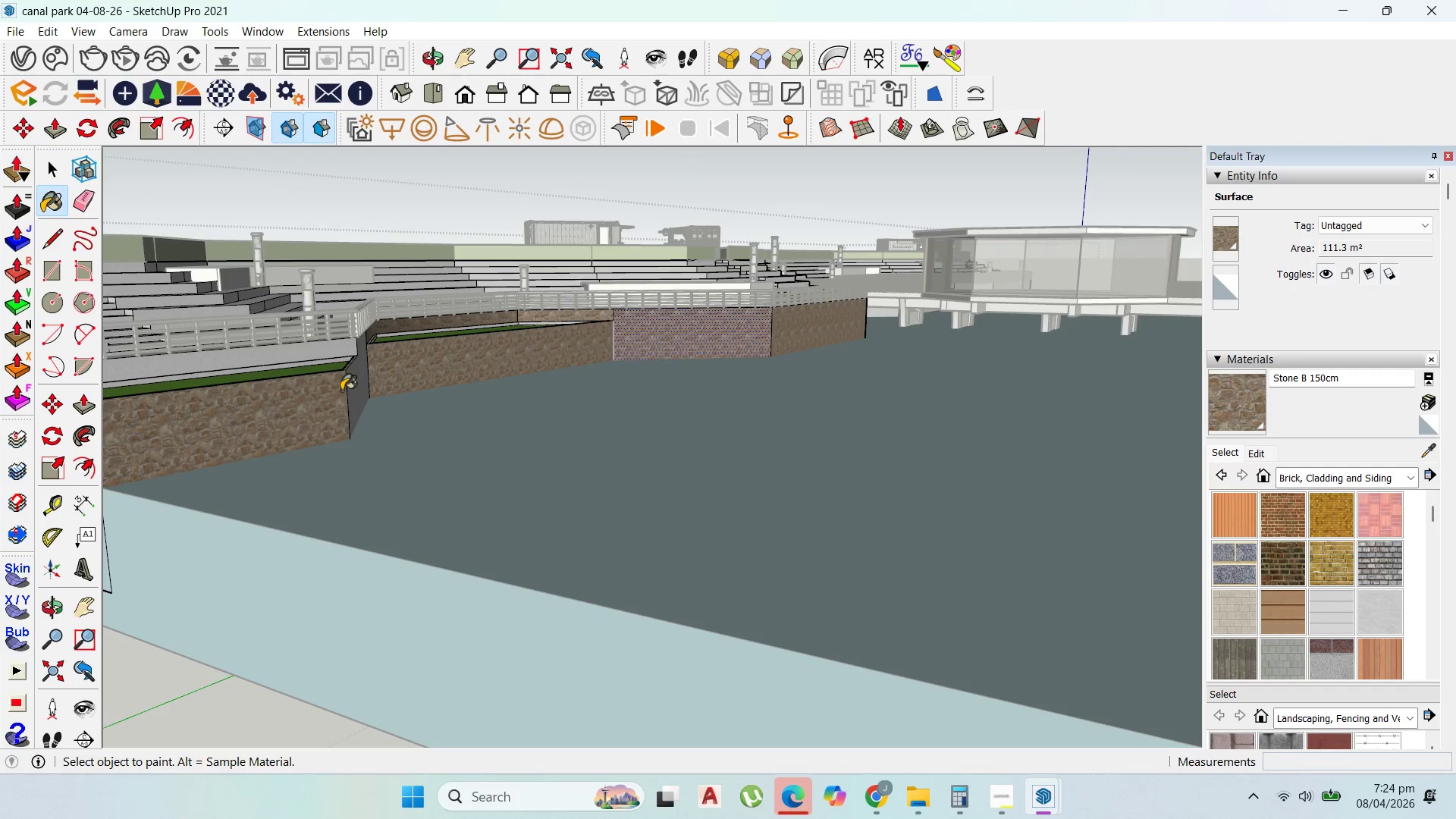 
left_click([350, 391])
 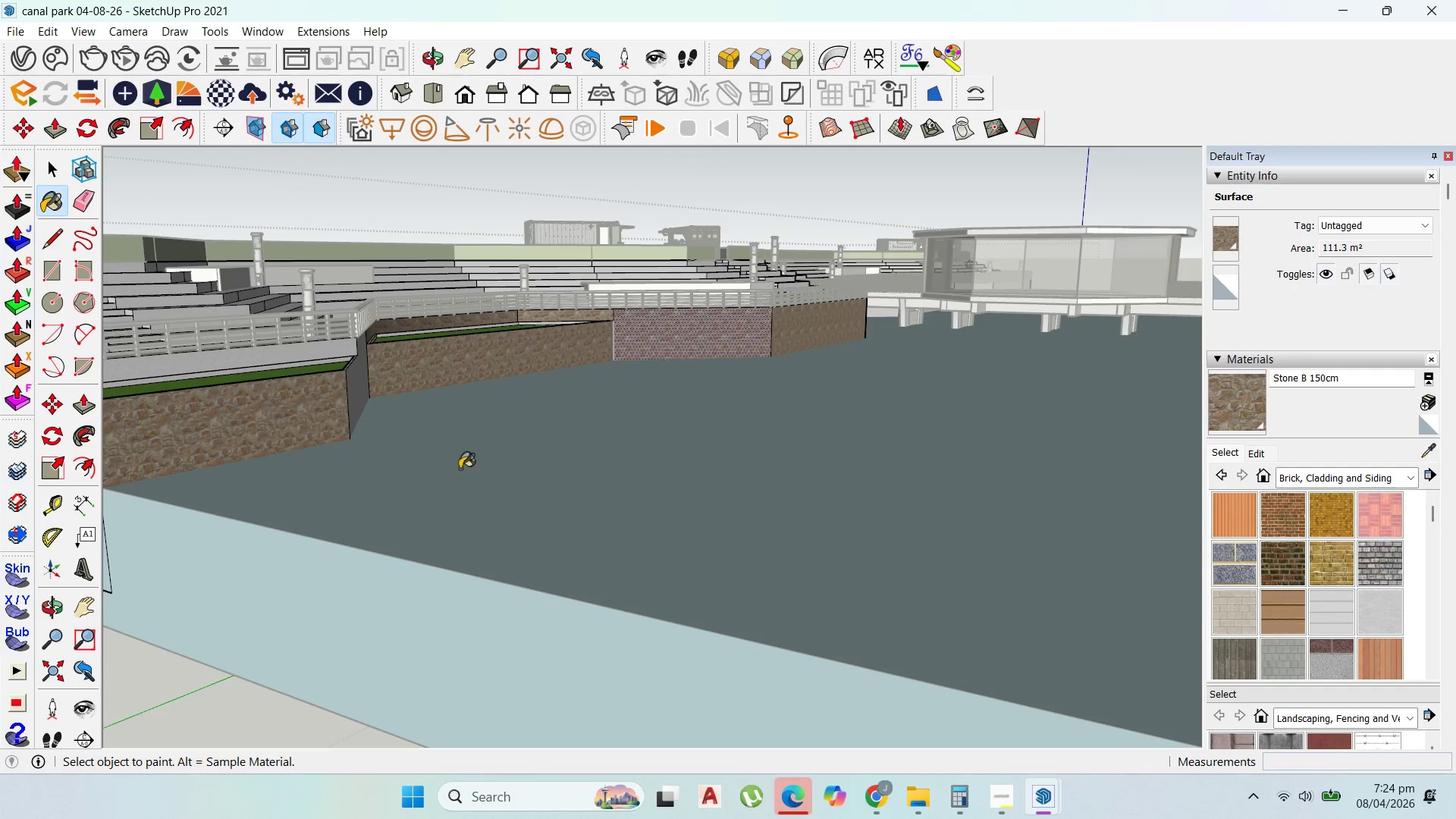 
scroll: coordinate [826, 347], scroll_direction: down, amount: 4.0
 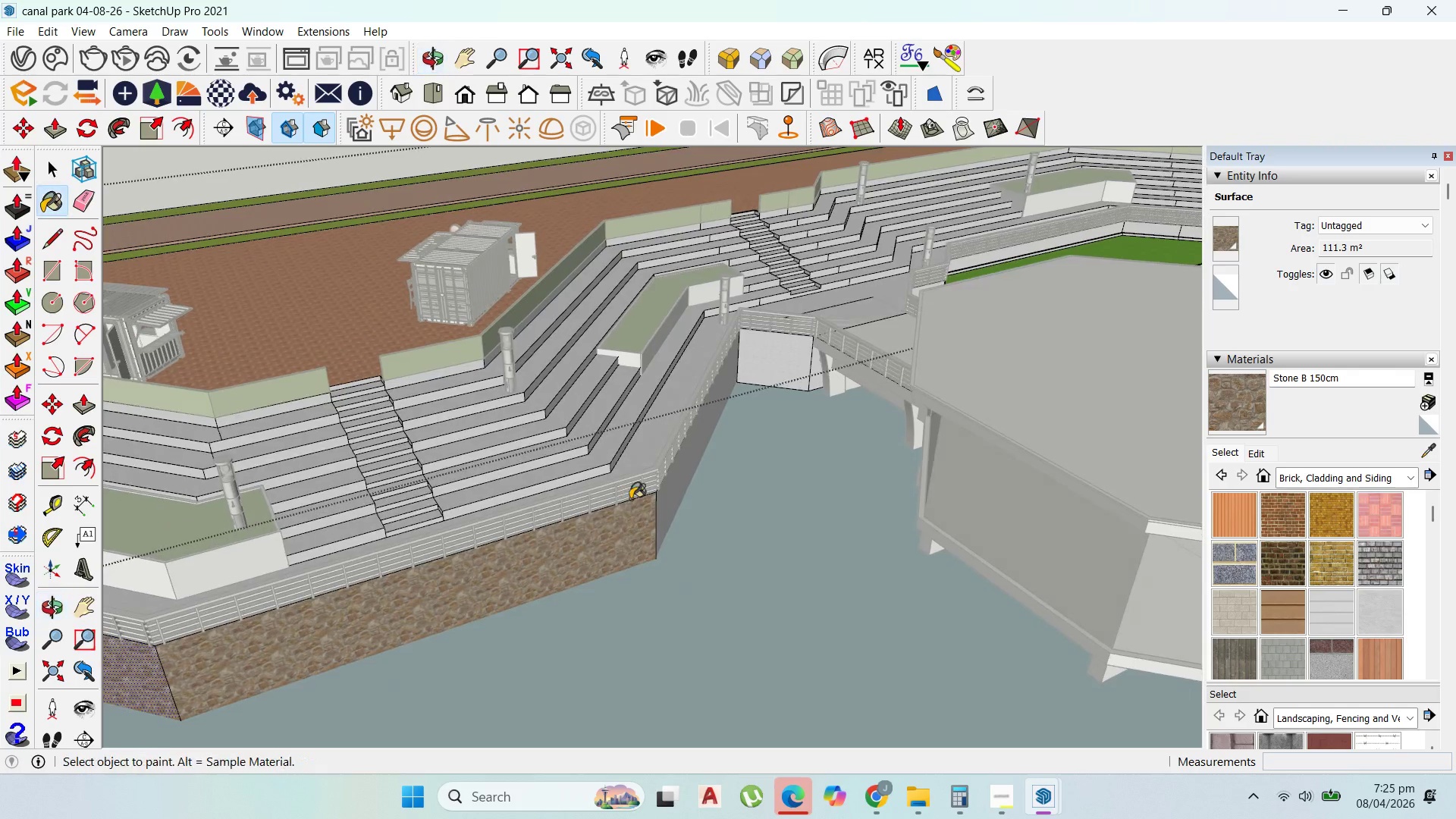 
left_click([673, 488])
 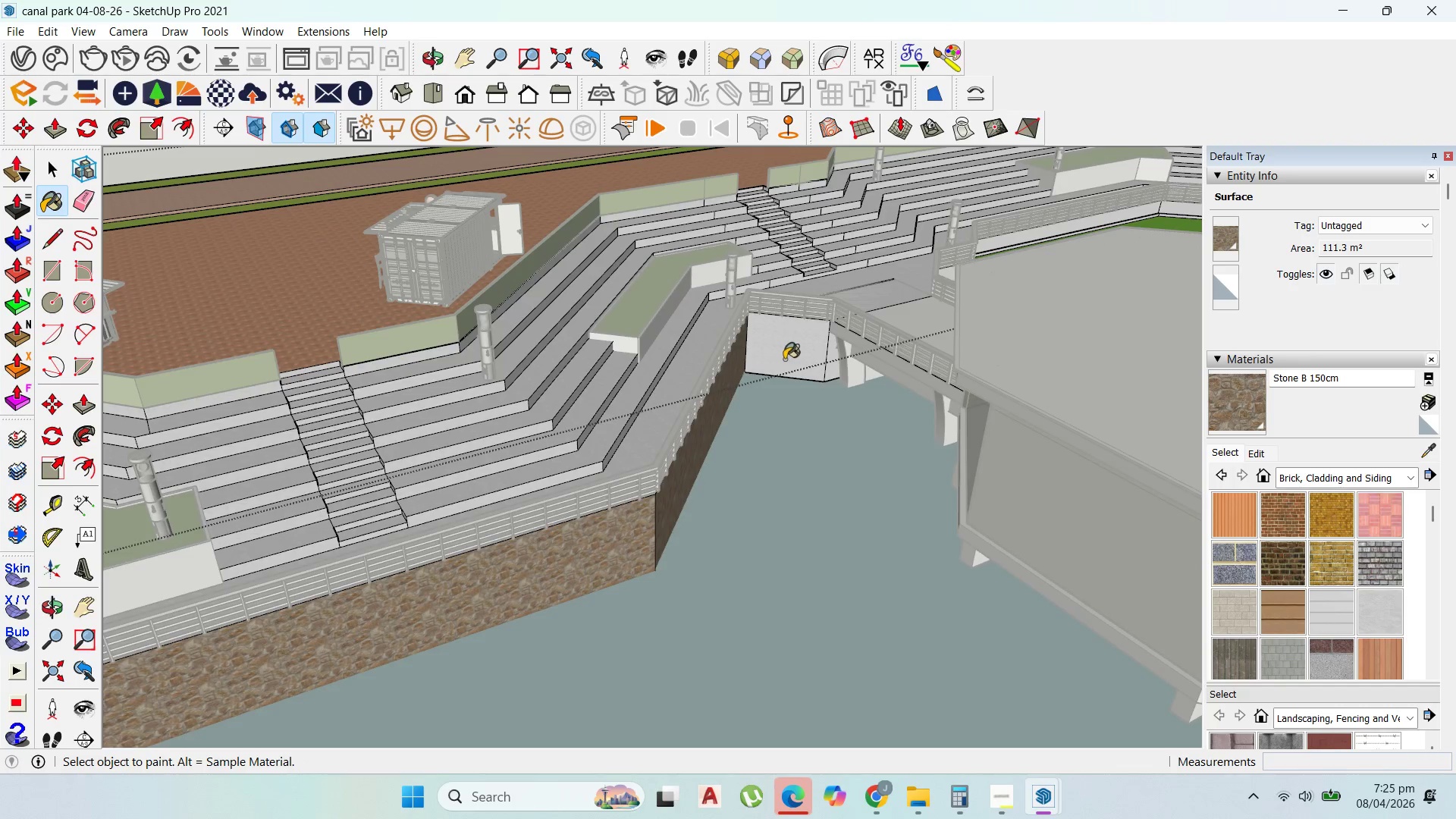 
scroll: coordinate [824, 388], scroll_direction: up, amount: 5.0
 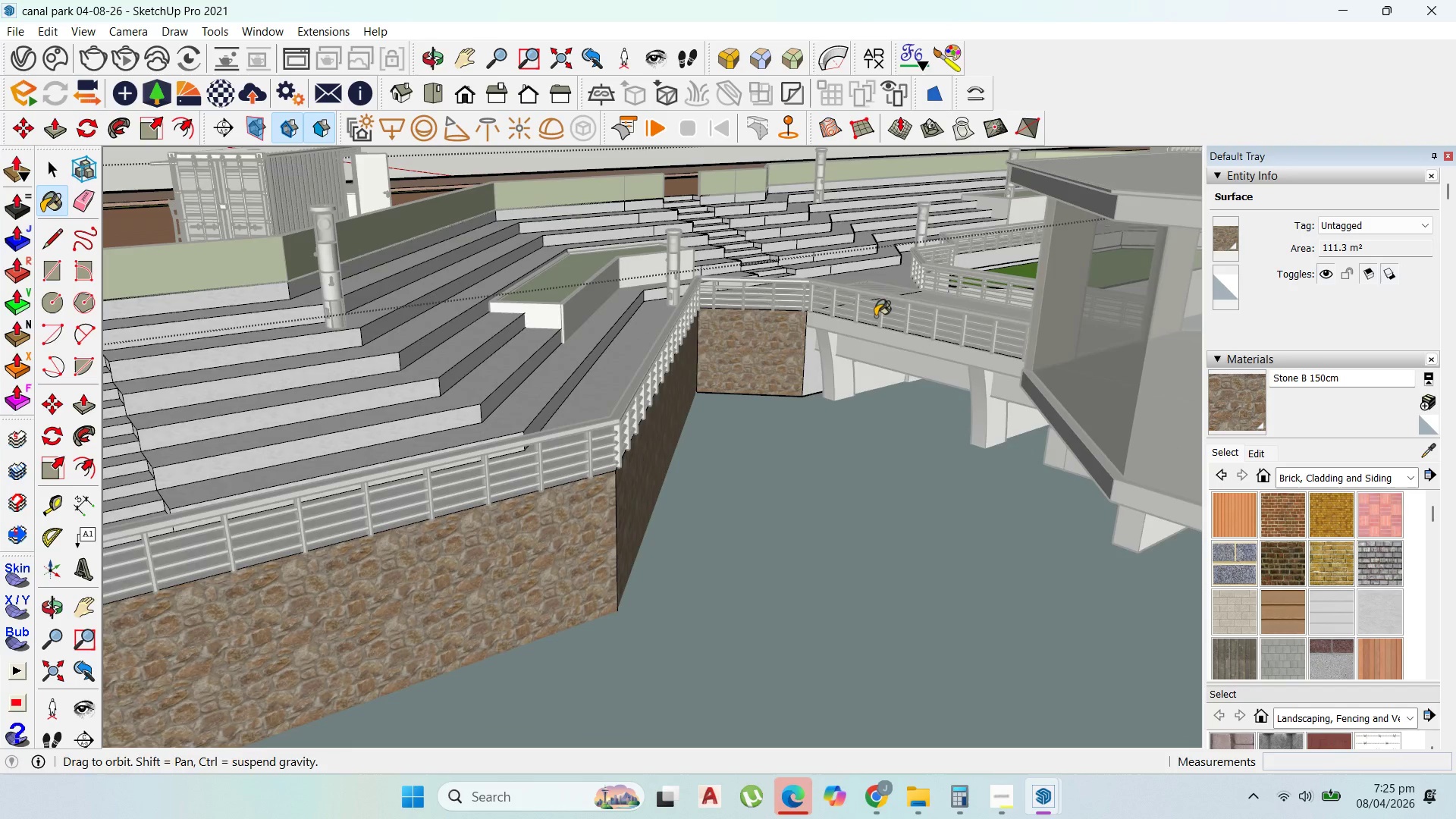 
left_click([781, 372])
 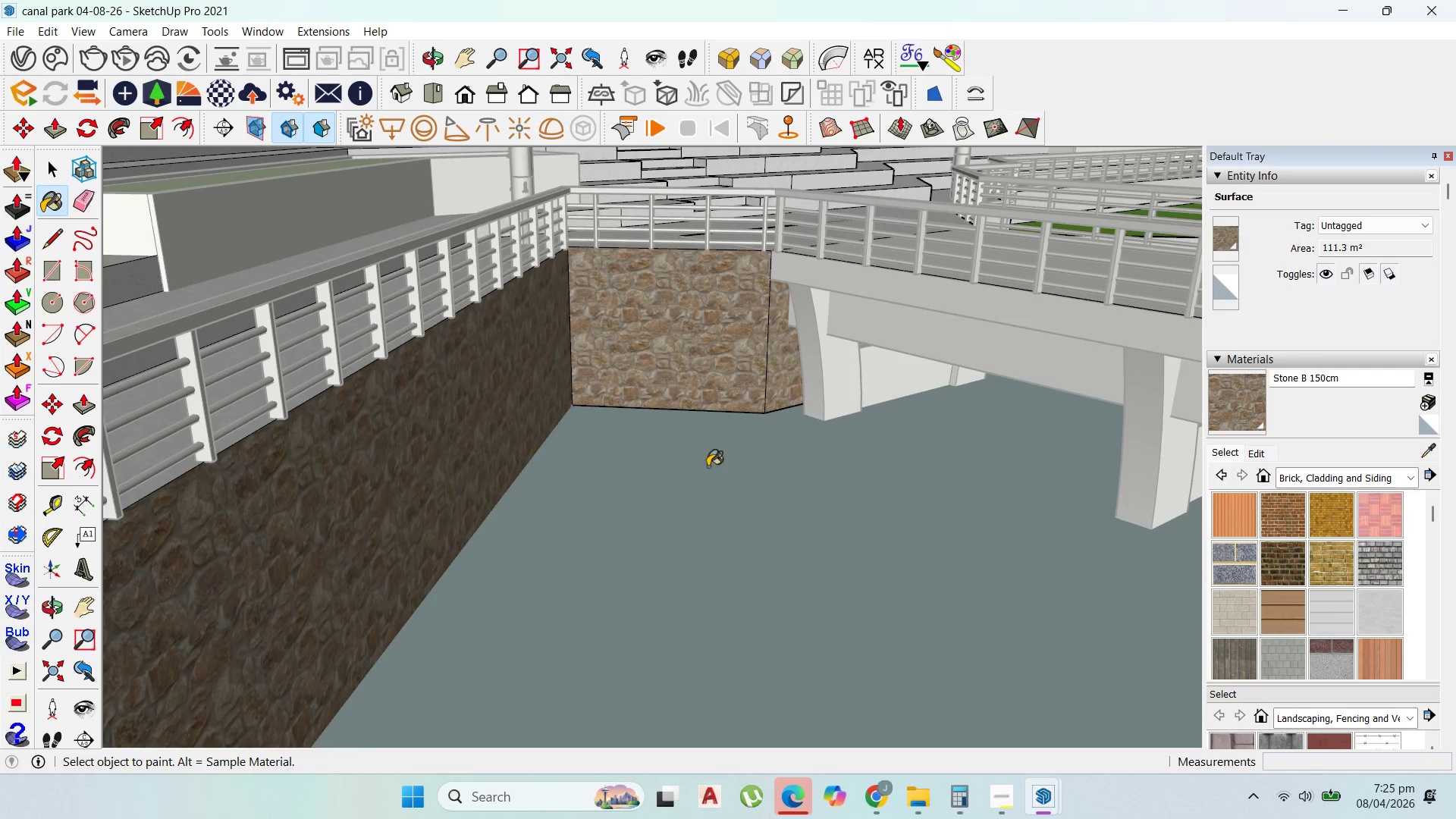 
scroll: coordinate [775, 374], scroll_direction: up, amount: 6.0
 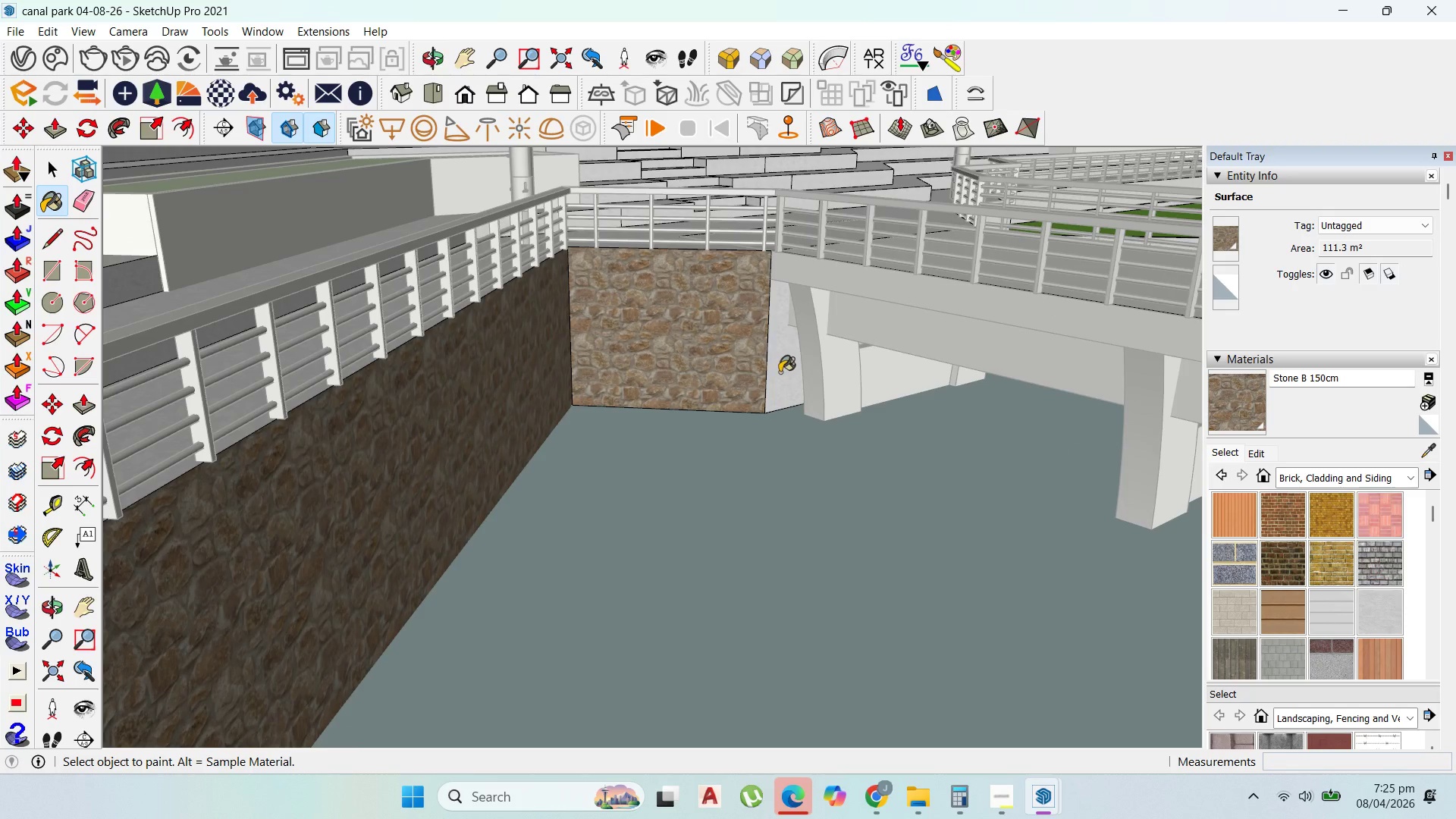 
scroll: coordinate [623, 502], scroll_direction: down, amount: 15.0
 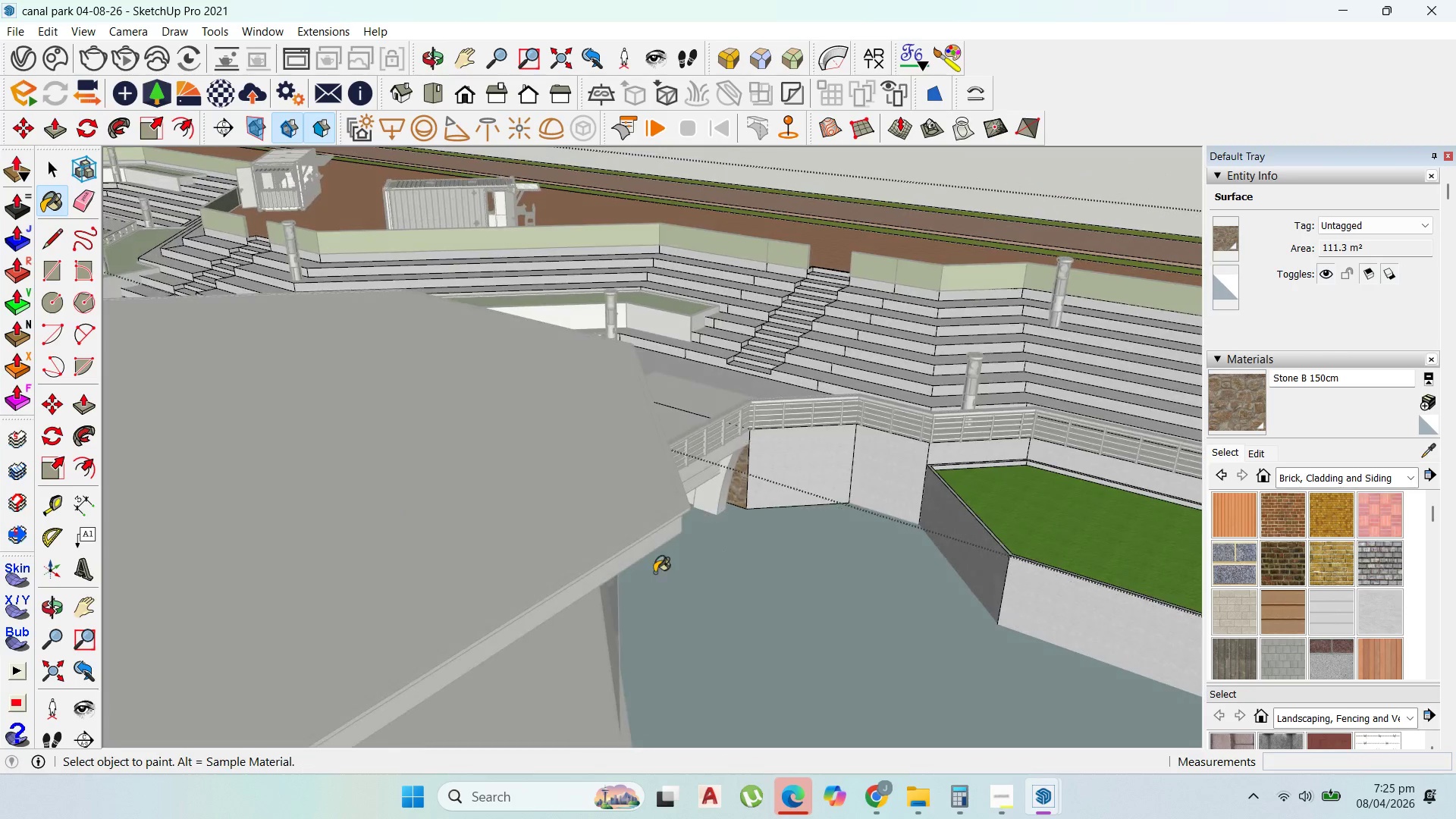 
left_click([783, 493])
 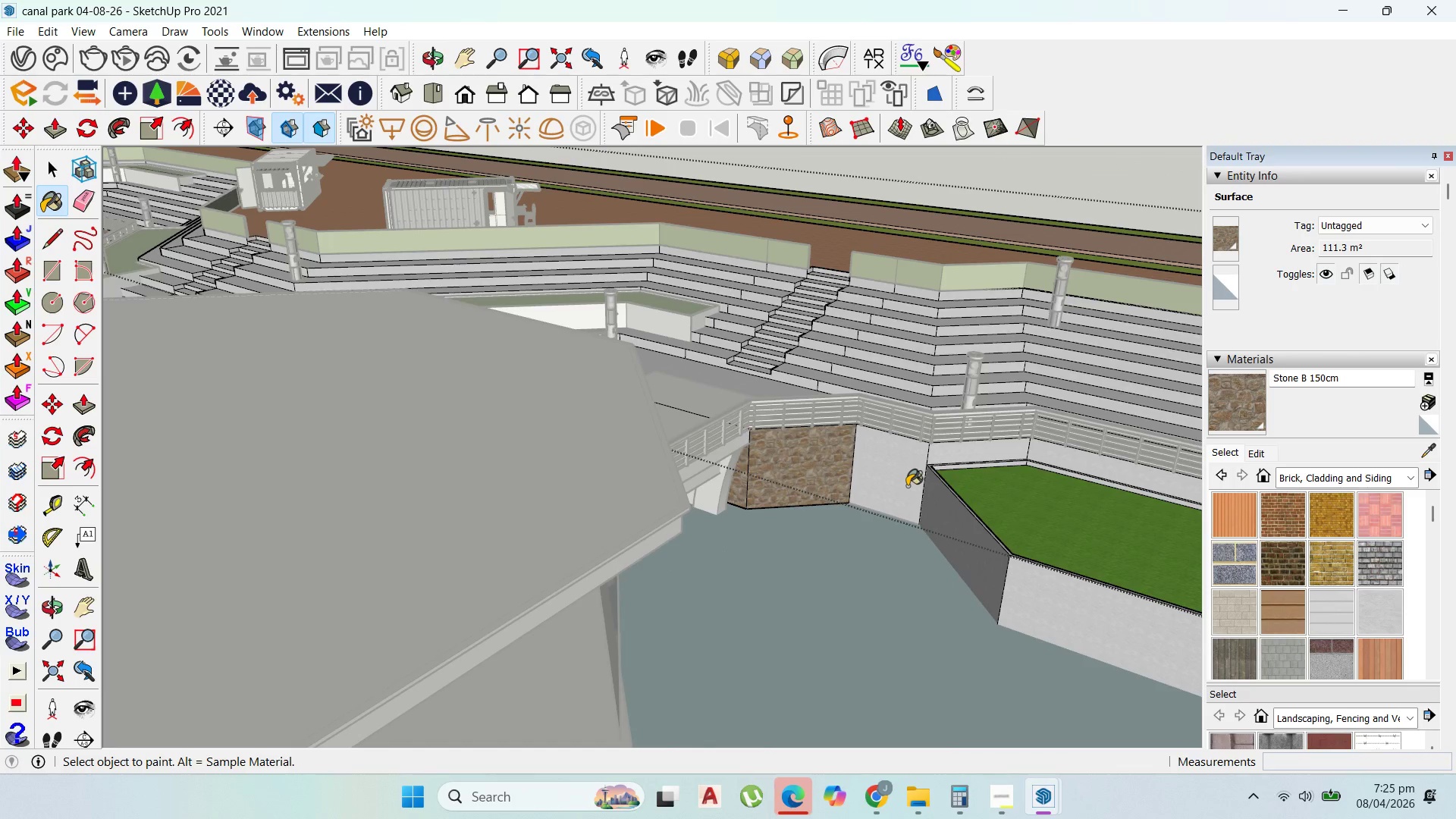 
left_click([907, 486])
 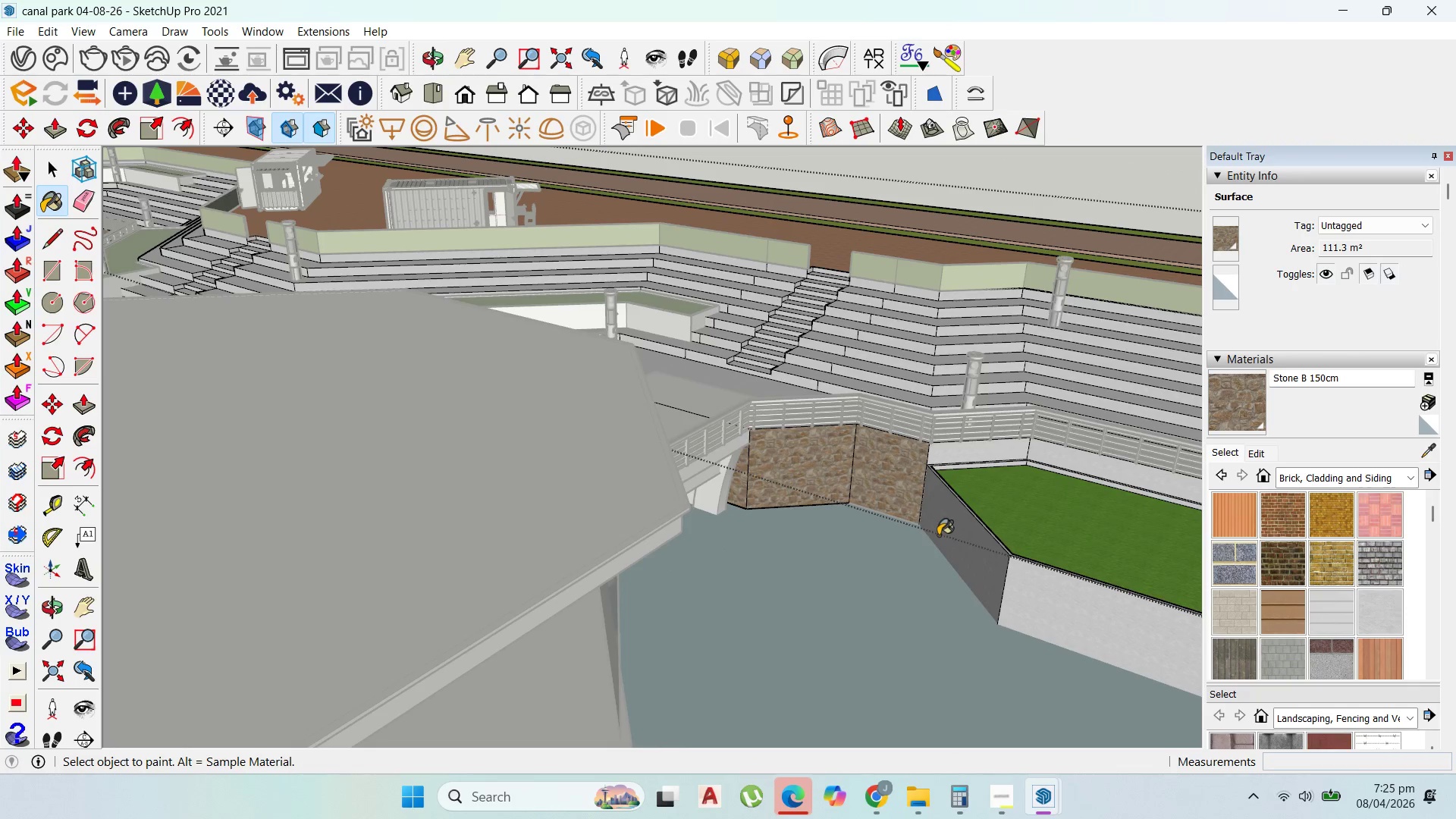 
left_click([945, 539])
 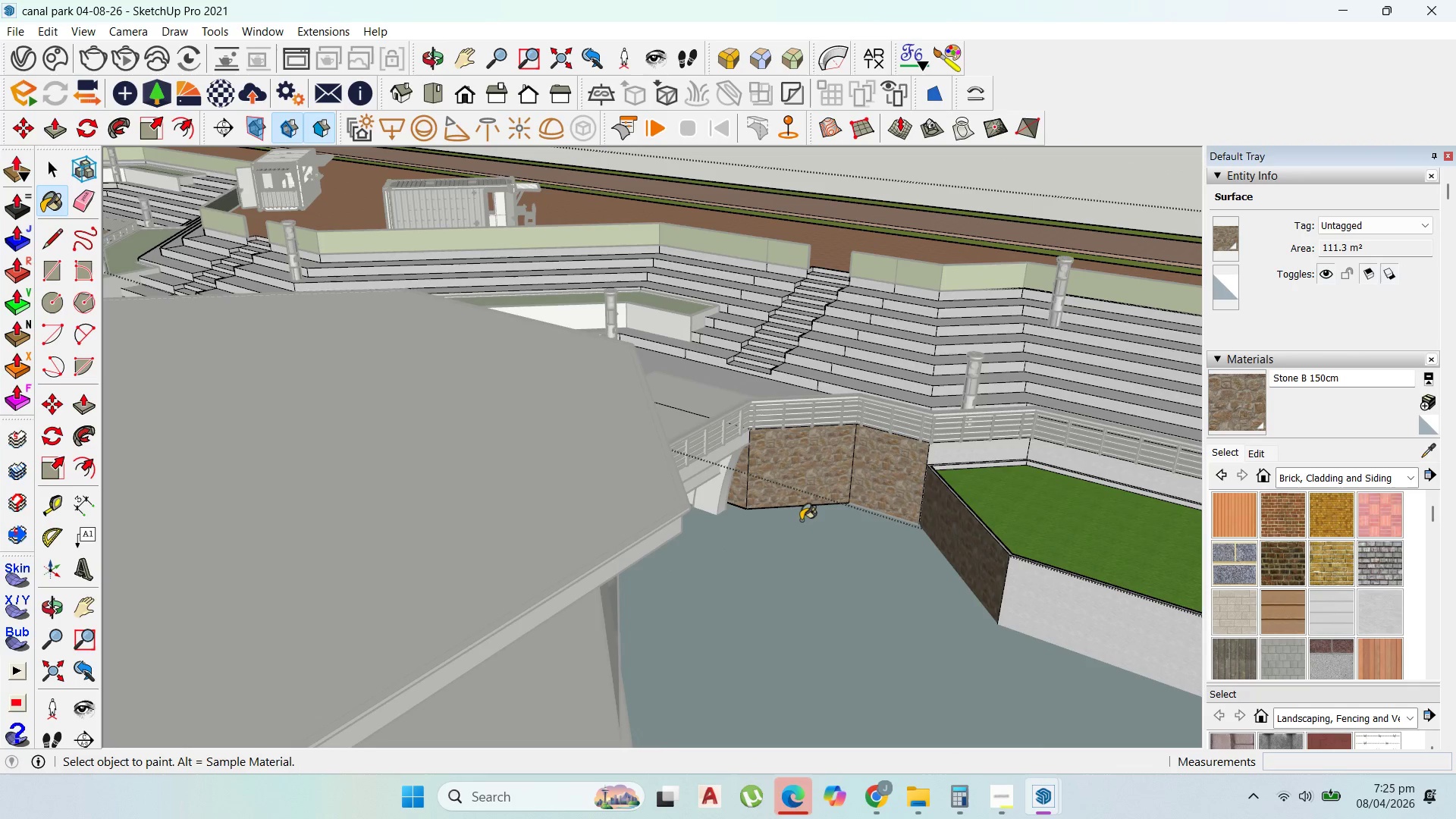 
scroll: coordinate [563, 411], scroll_direction: down, amount: 3.0
 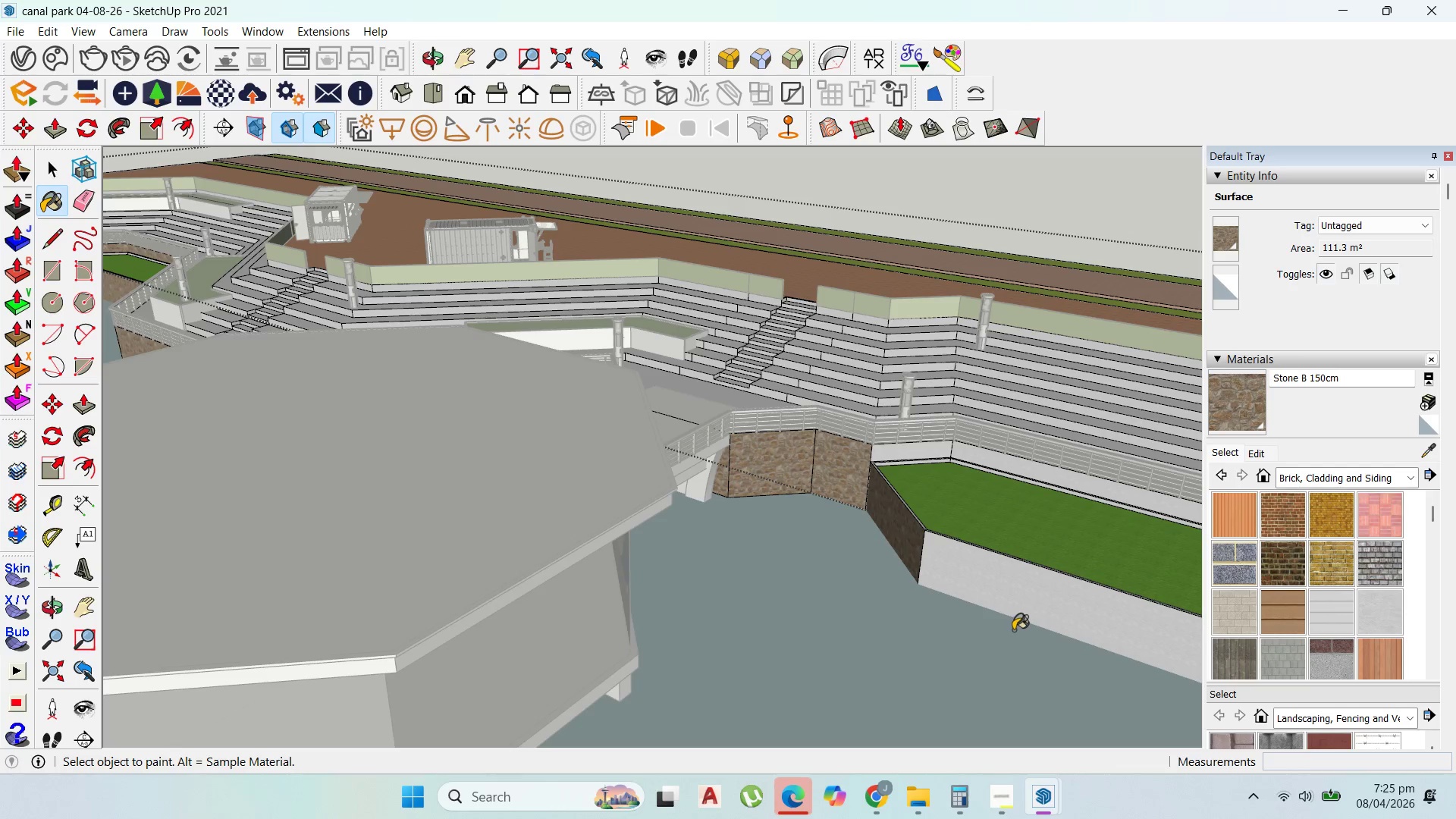 
left_click([1028, 600])
 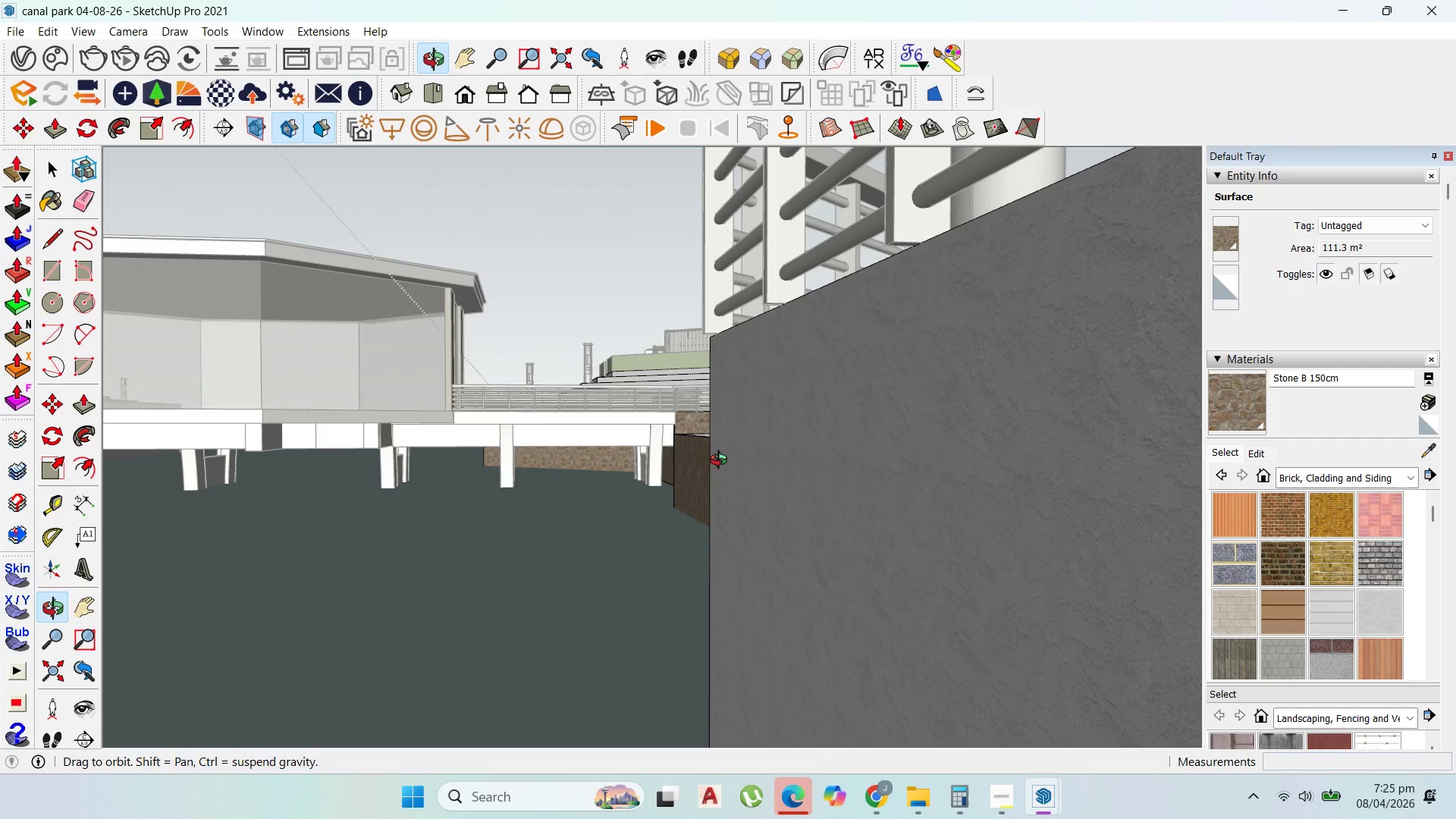 
scroll: coordinate [696, 504], scroll_direction: down, amount: 3.0
 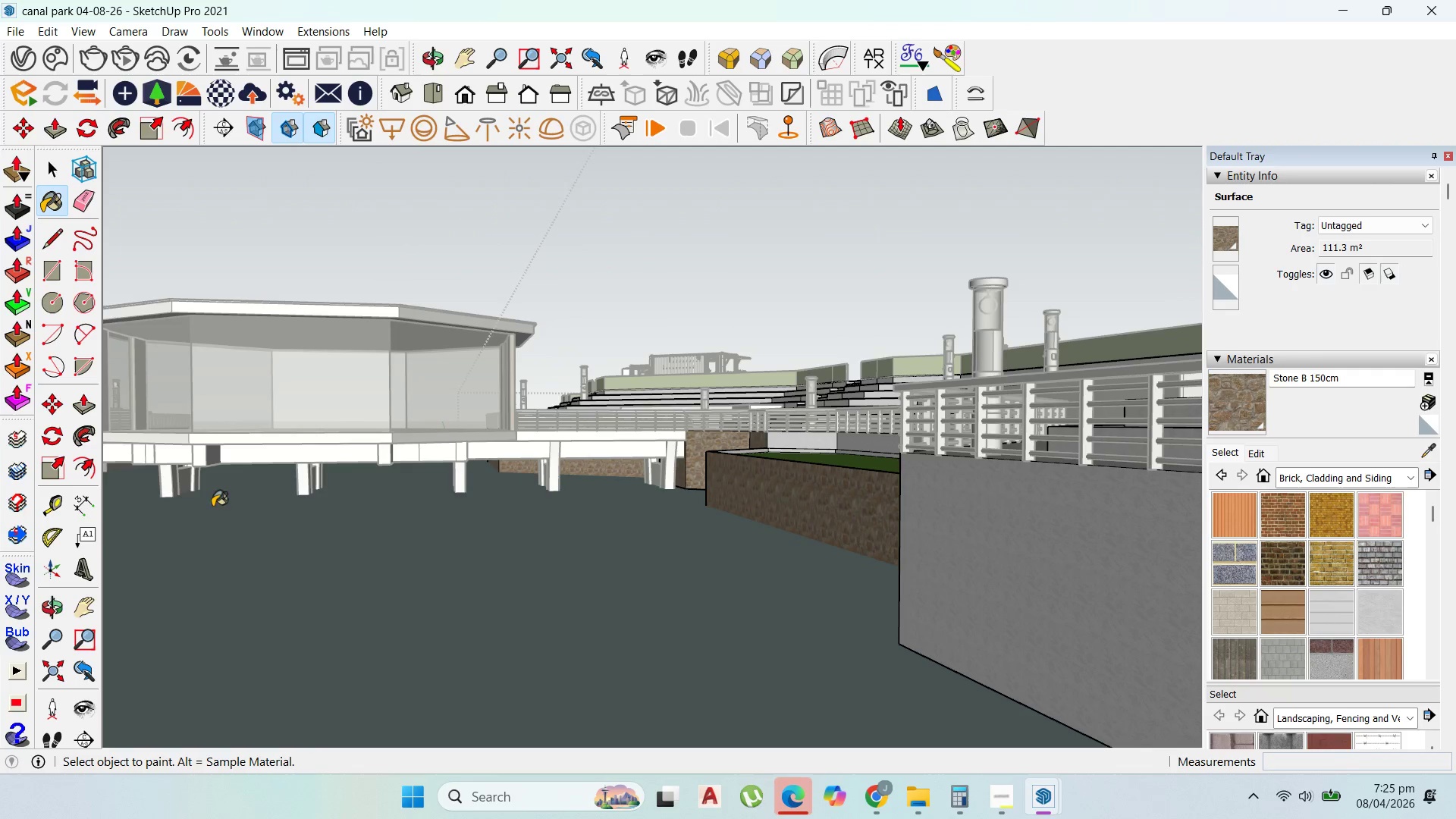 
wait(5.25)
 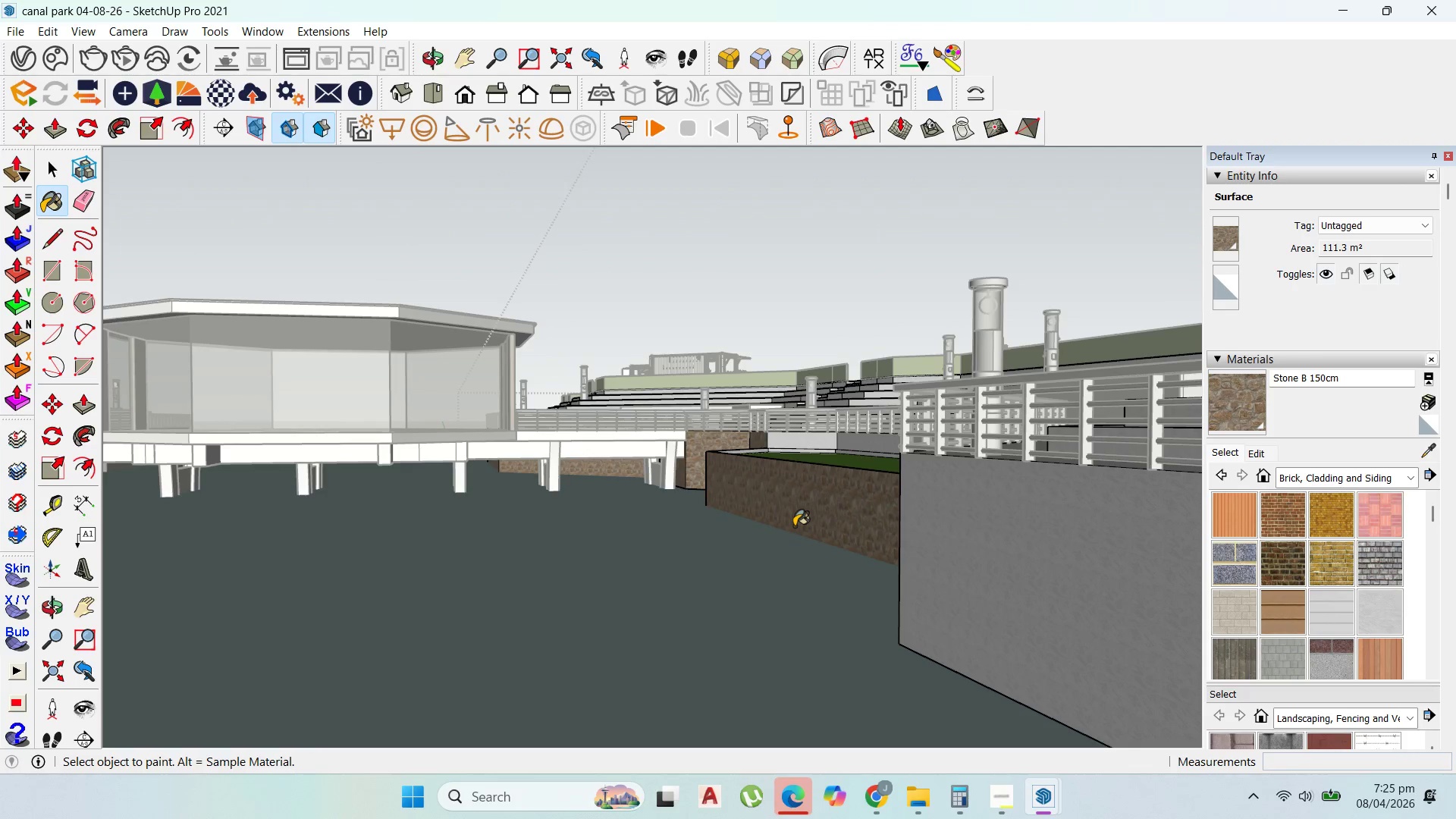 
scroll: coordinate [501, 583], scroll_direction: down, amount: 3.0
 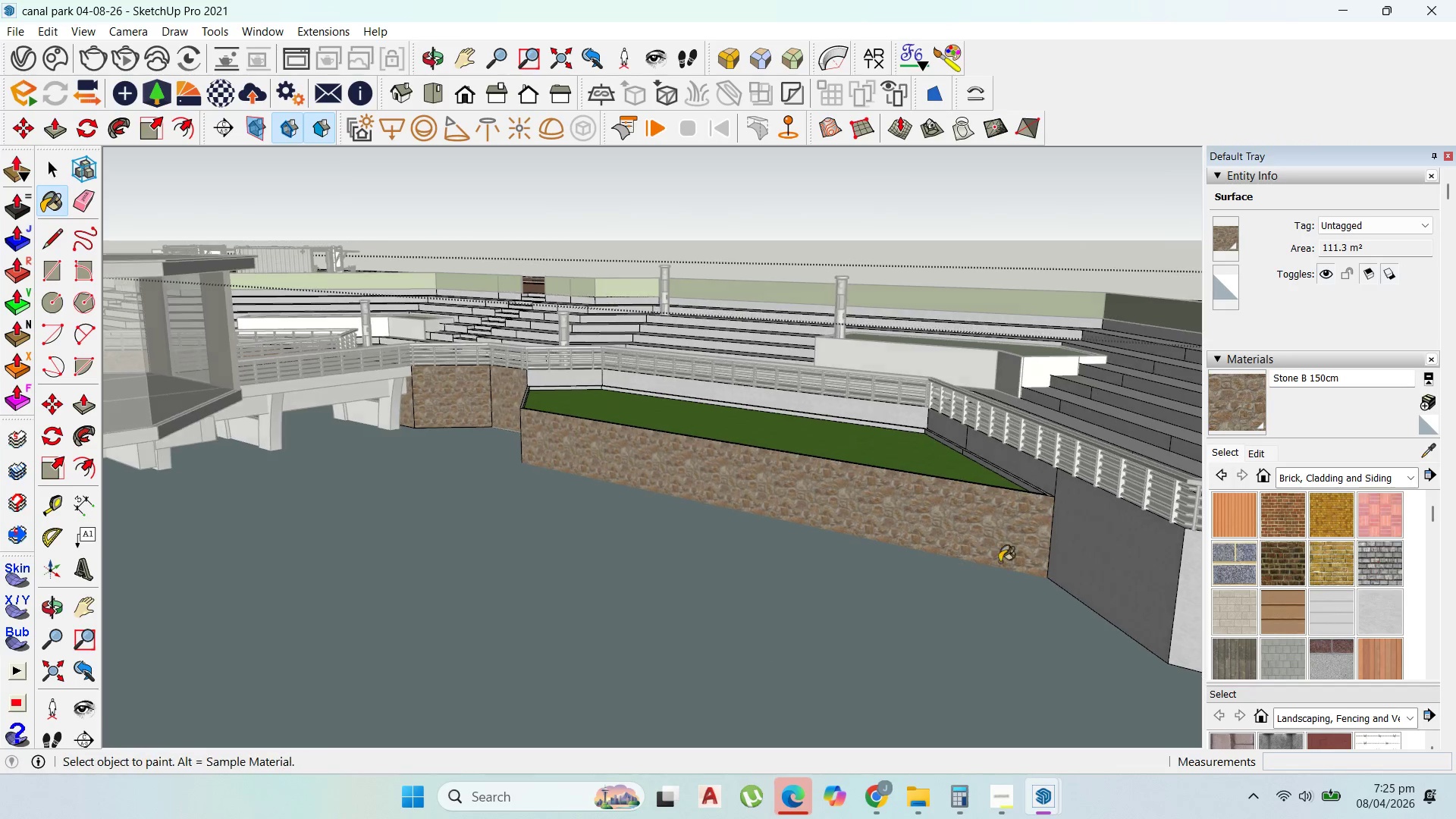 
left_click([1075, 544])
 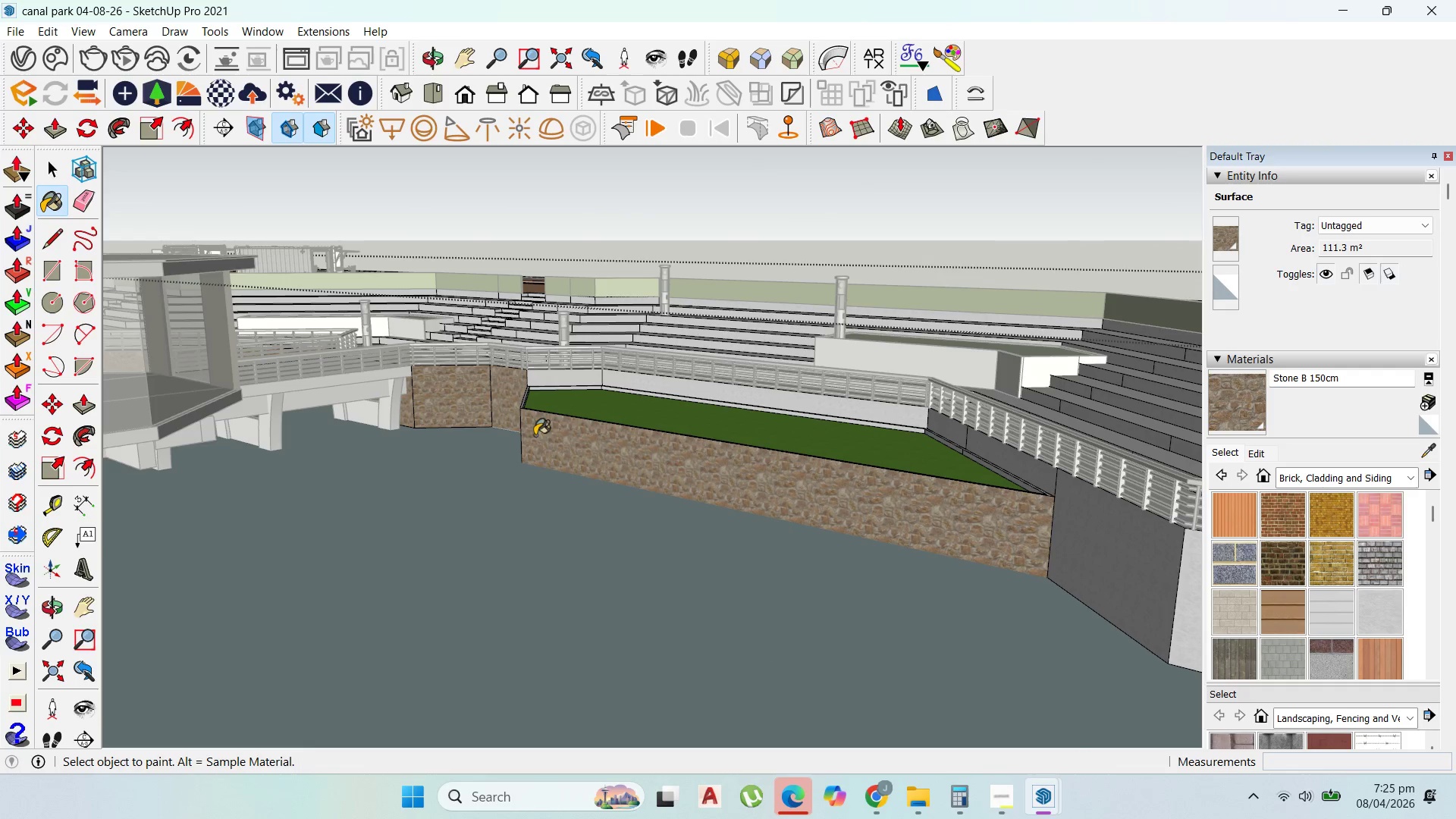 
scroll: coordinate [579, 397], scroll_direction: up, amount: 4.0
 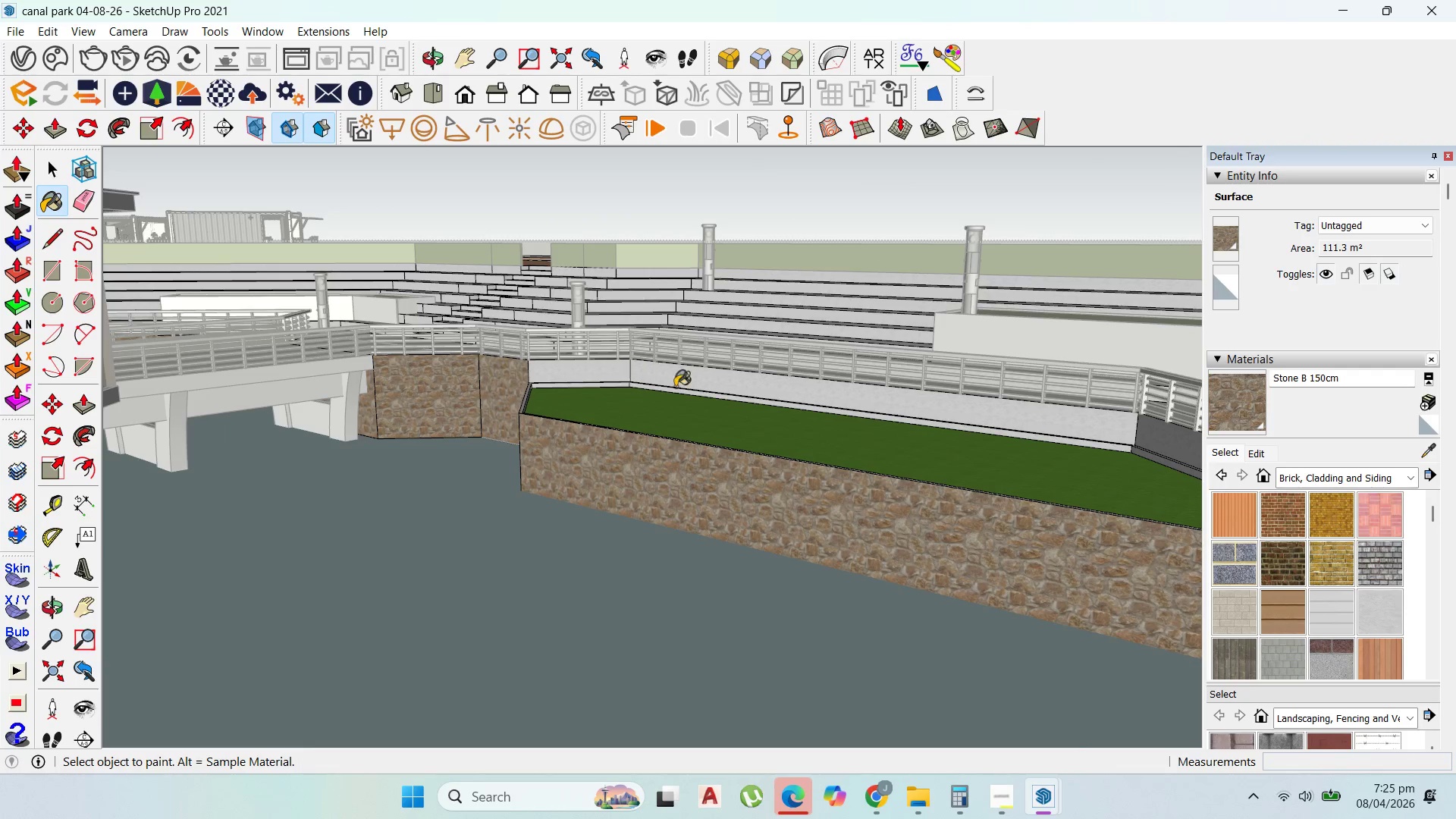 
left_click([704, 386])
 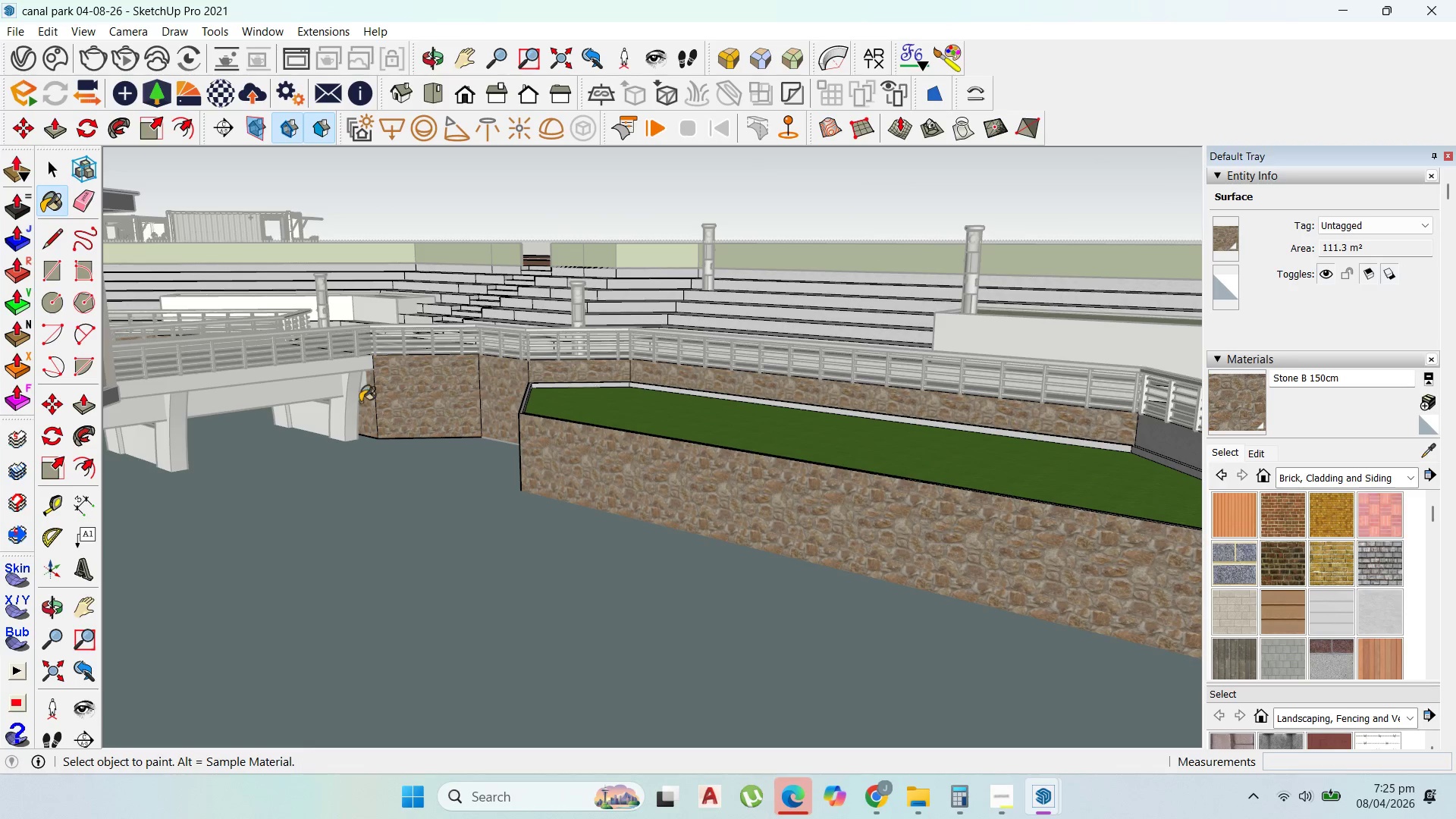 
scroll: coordinate [297, 396], scroll_direction: down, amount: 3.0
 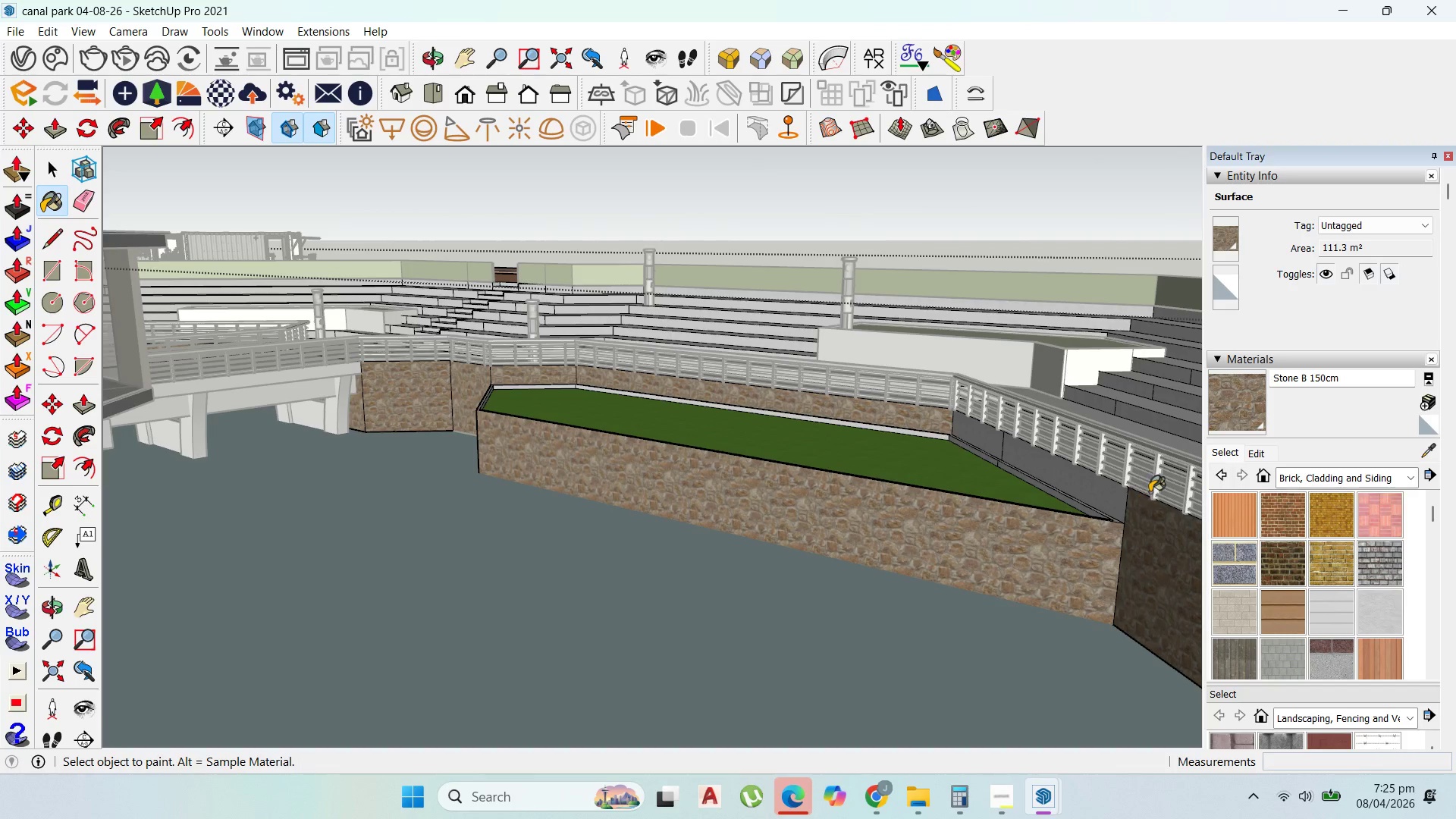 
left_click([975, 440])
 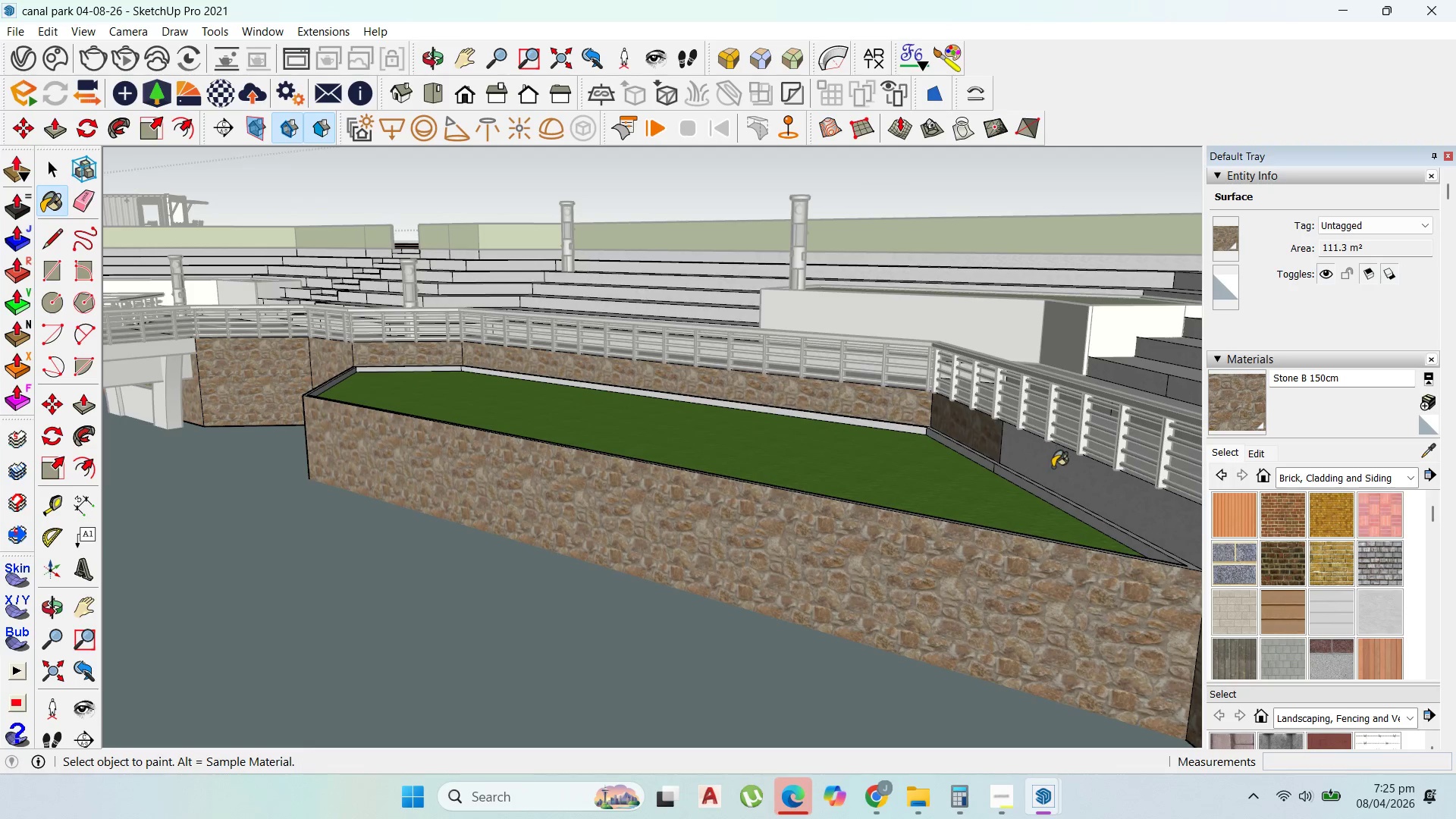 
scroll: coordinate [975, 440], scroll_direction: up, amount: 4.0
 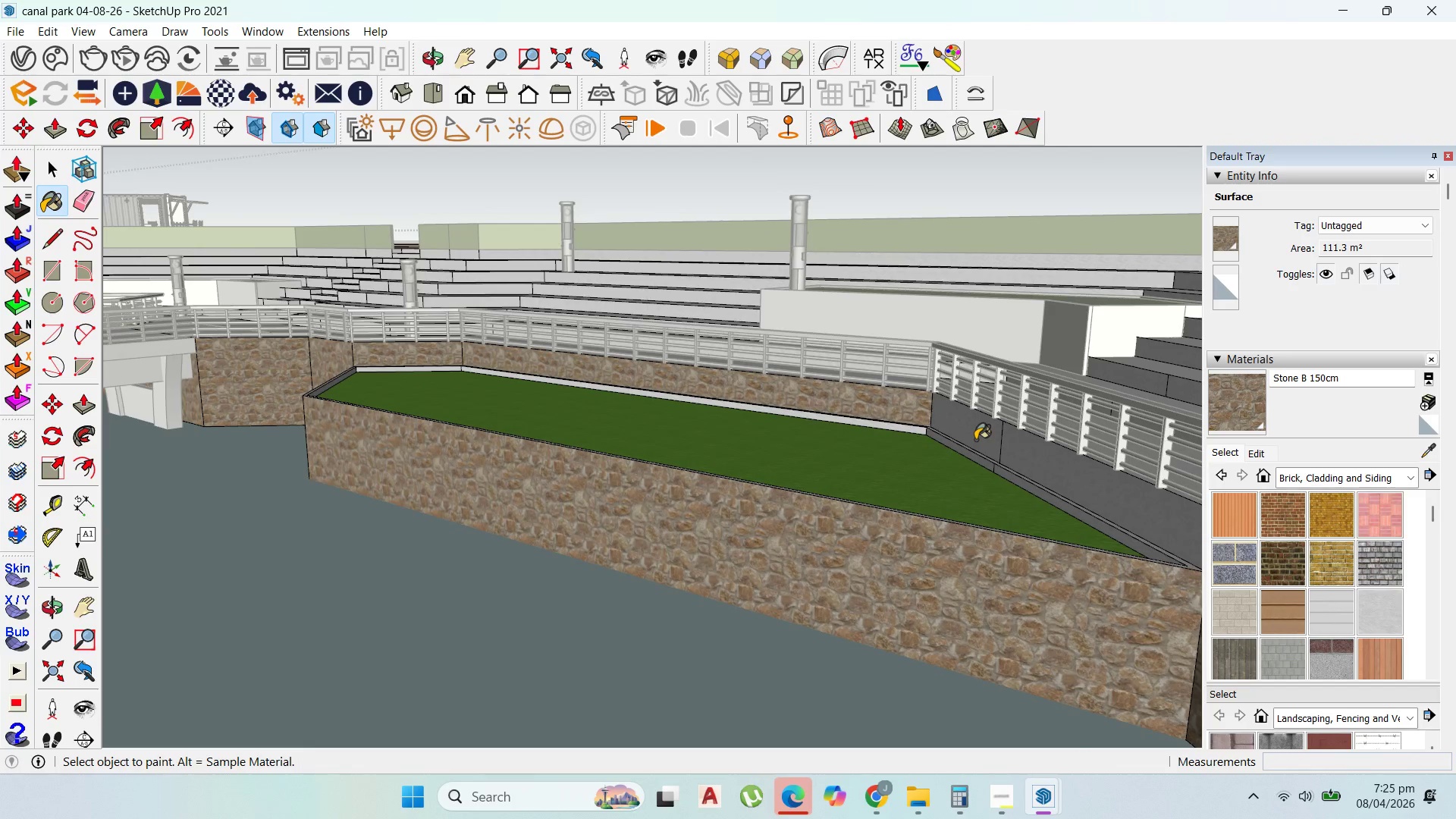 
double_click([1055, 467])
 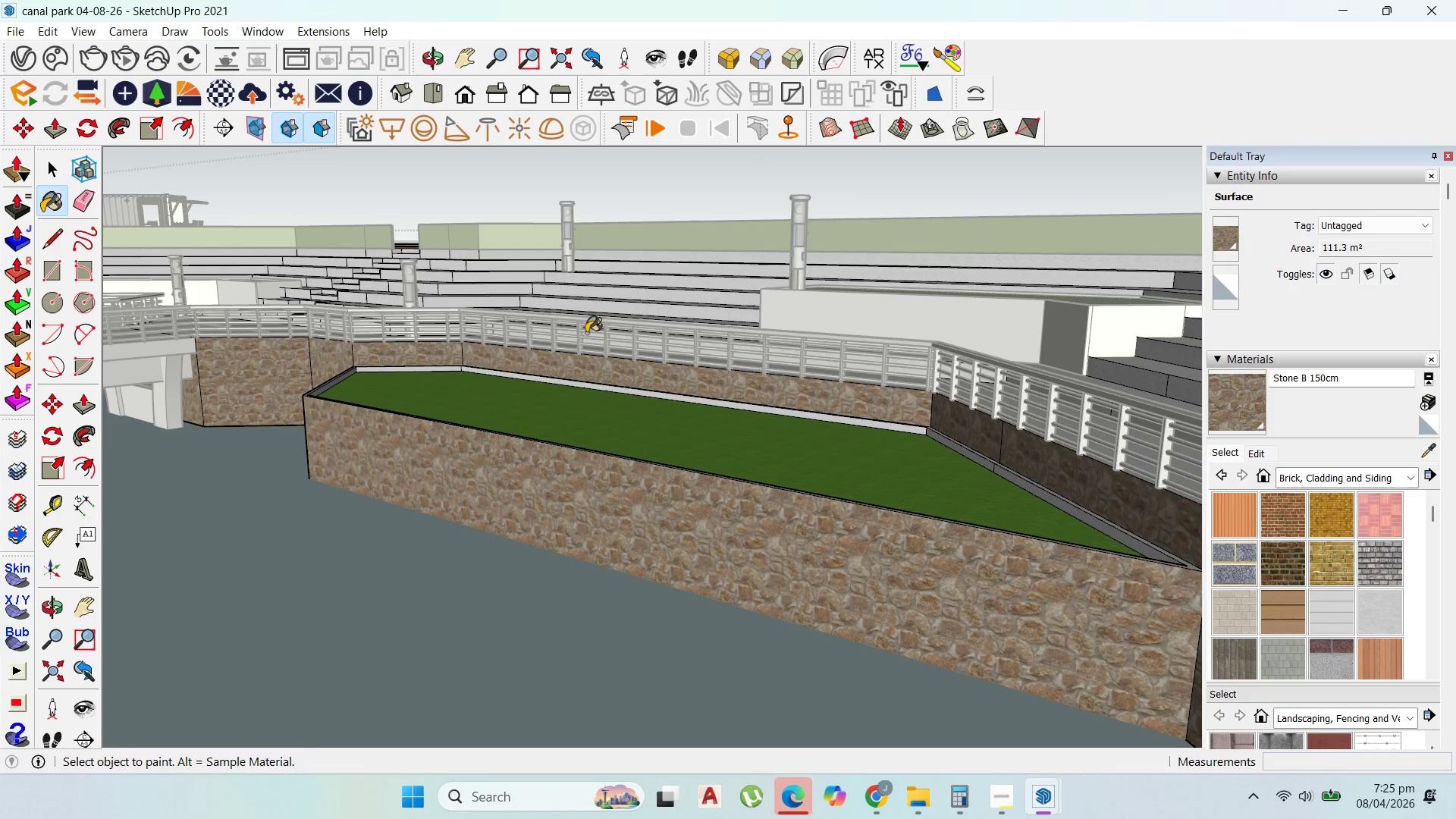 
scroll: coordinate [559, 325], scroll_direction: down, amount: 10.0
 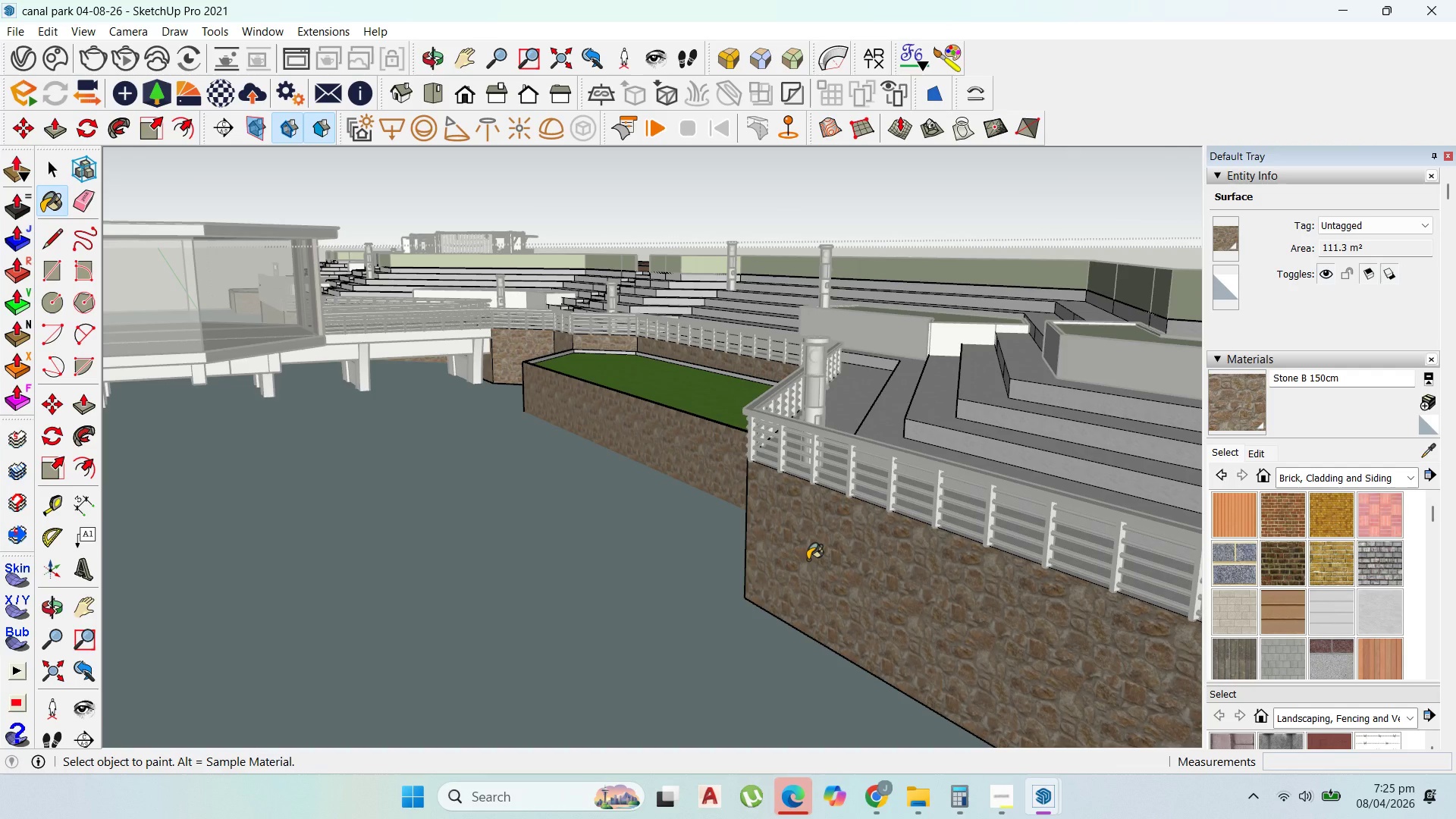 
wait(11.03)
 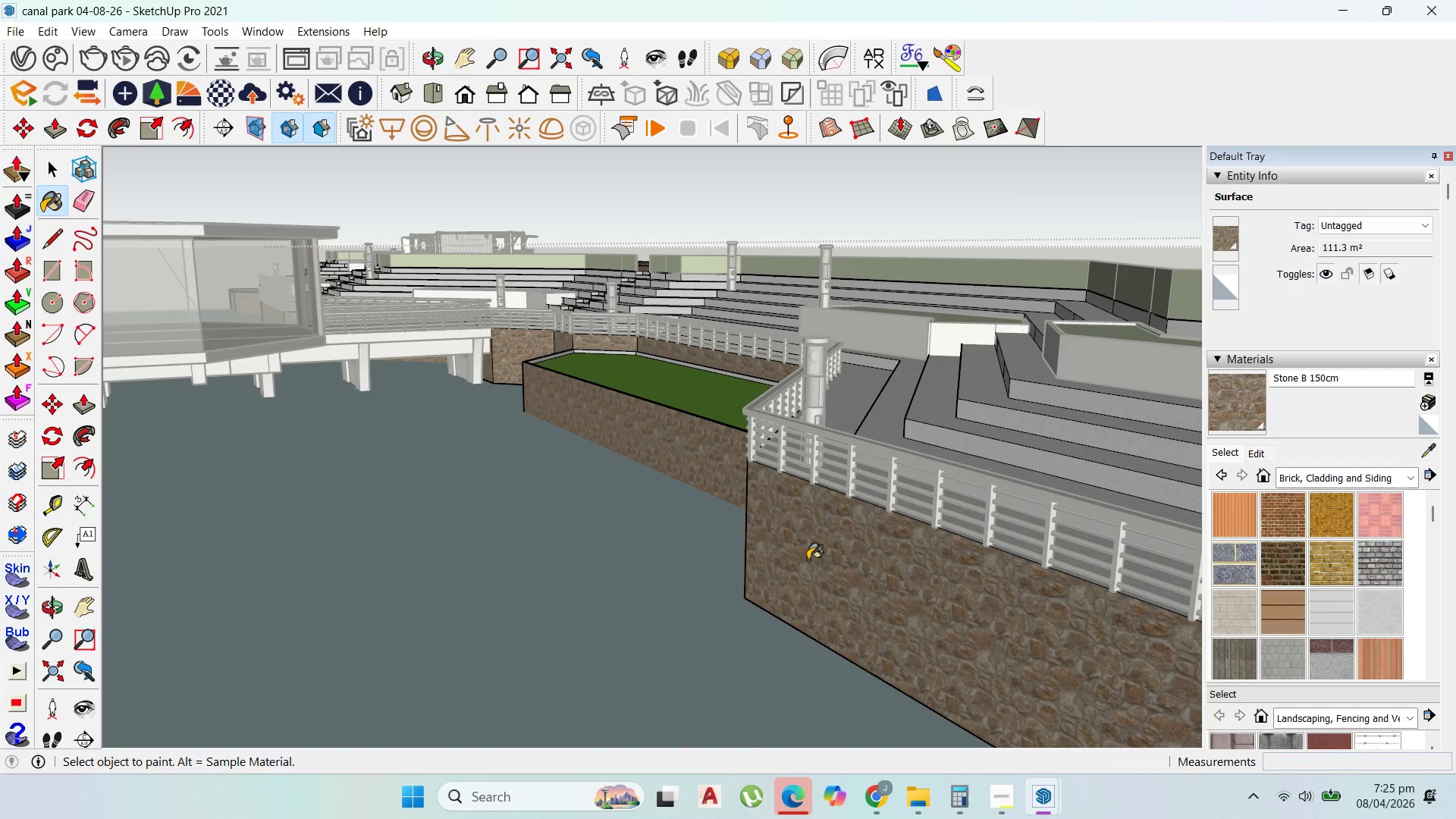 
scroll: coordinate [841, 518], scroll_direction: down, amount: 5.0
 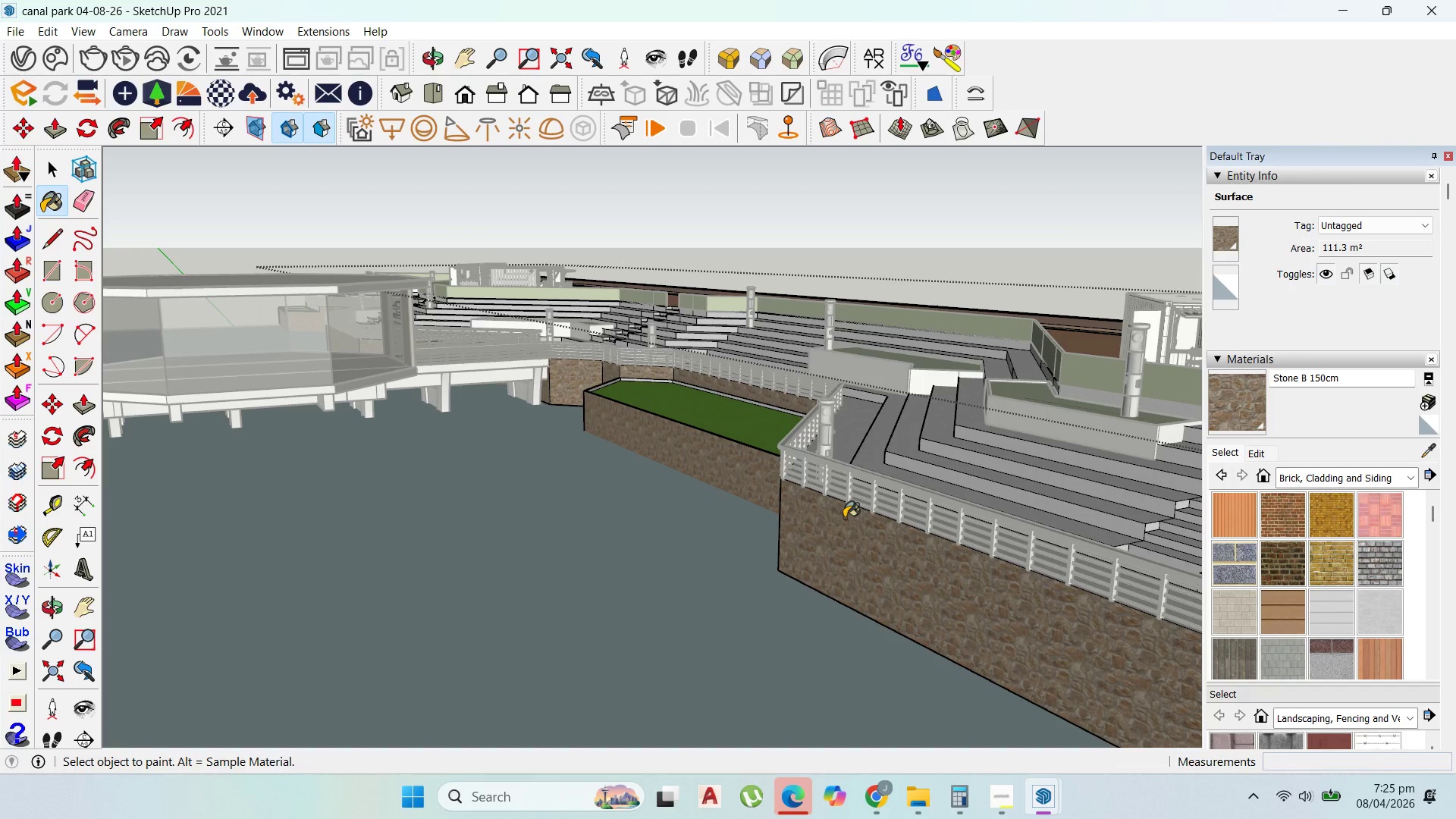 
wait(6.12)
 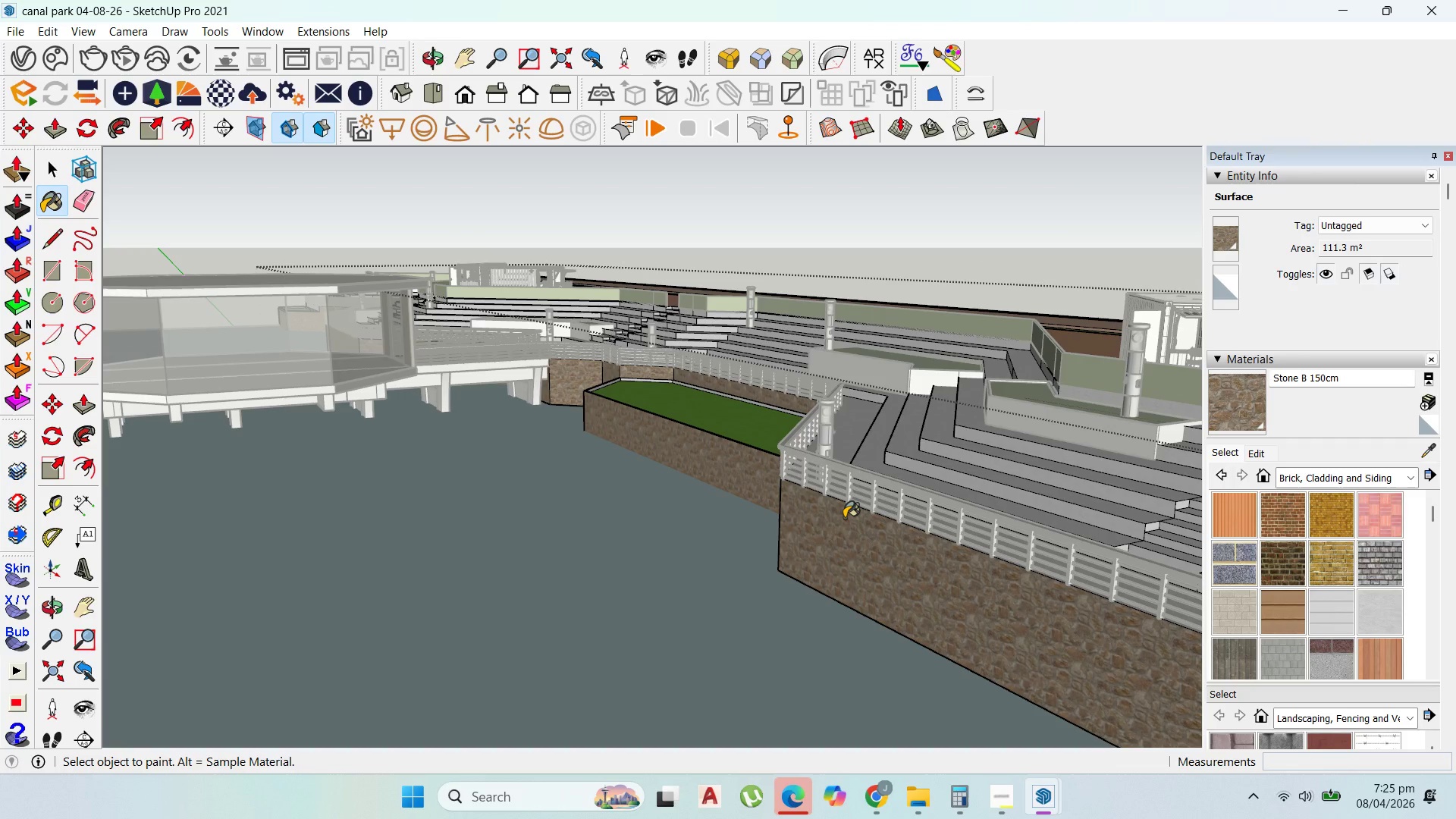 
scroll: coordinate [533, 404], scroll_direction: down, amount: 11.0
 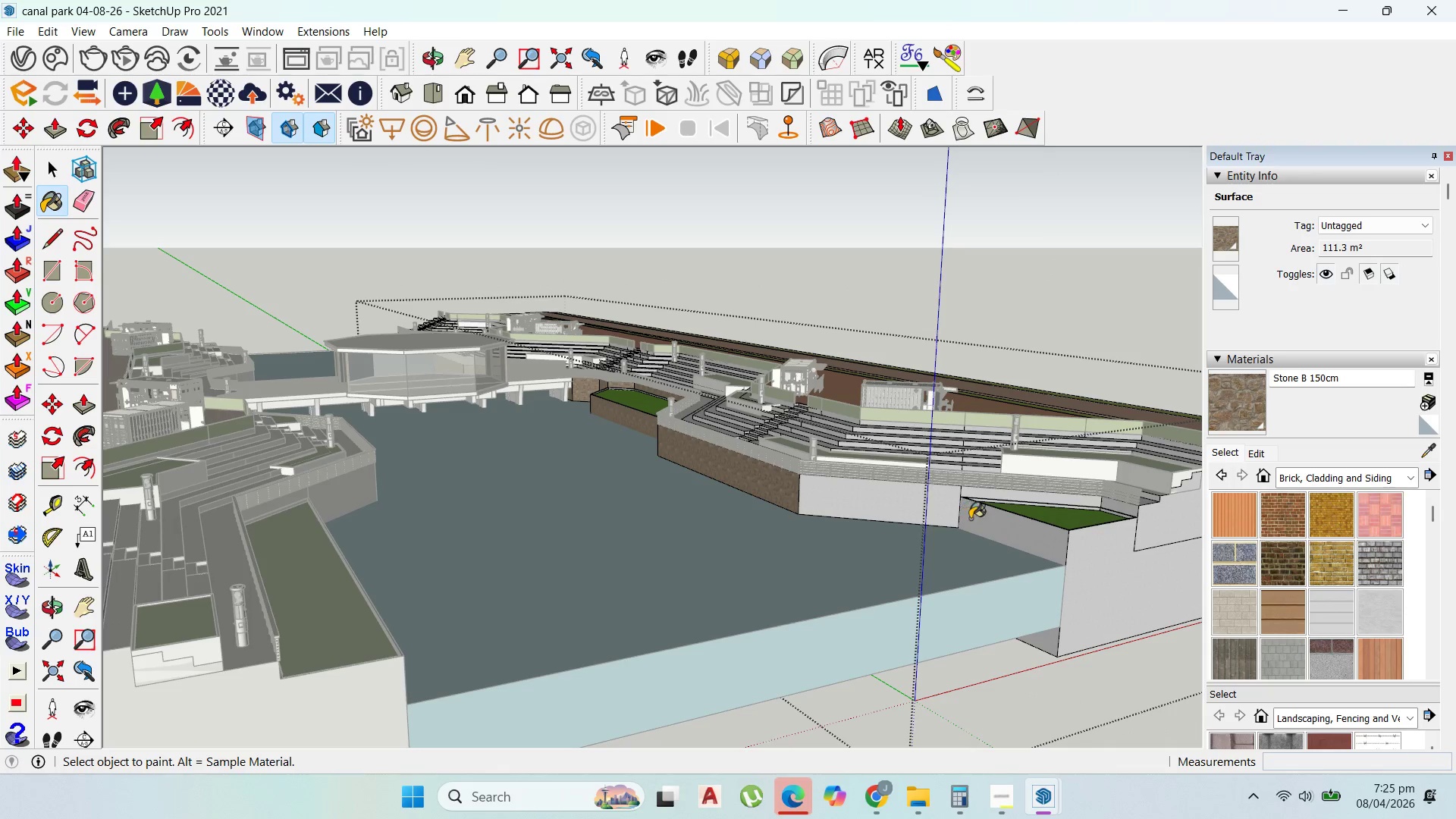 
left_click([900, 516])
 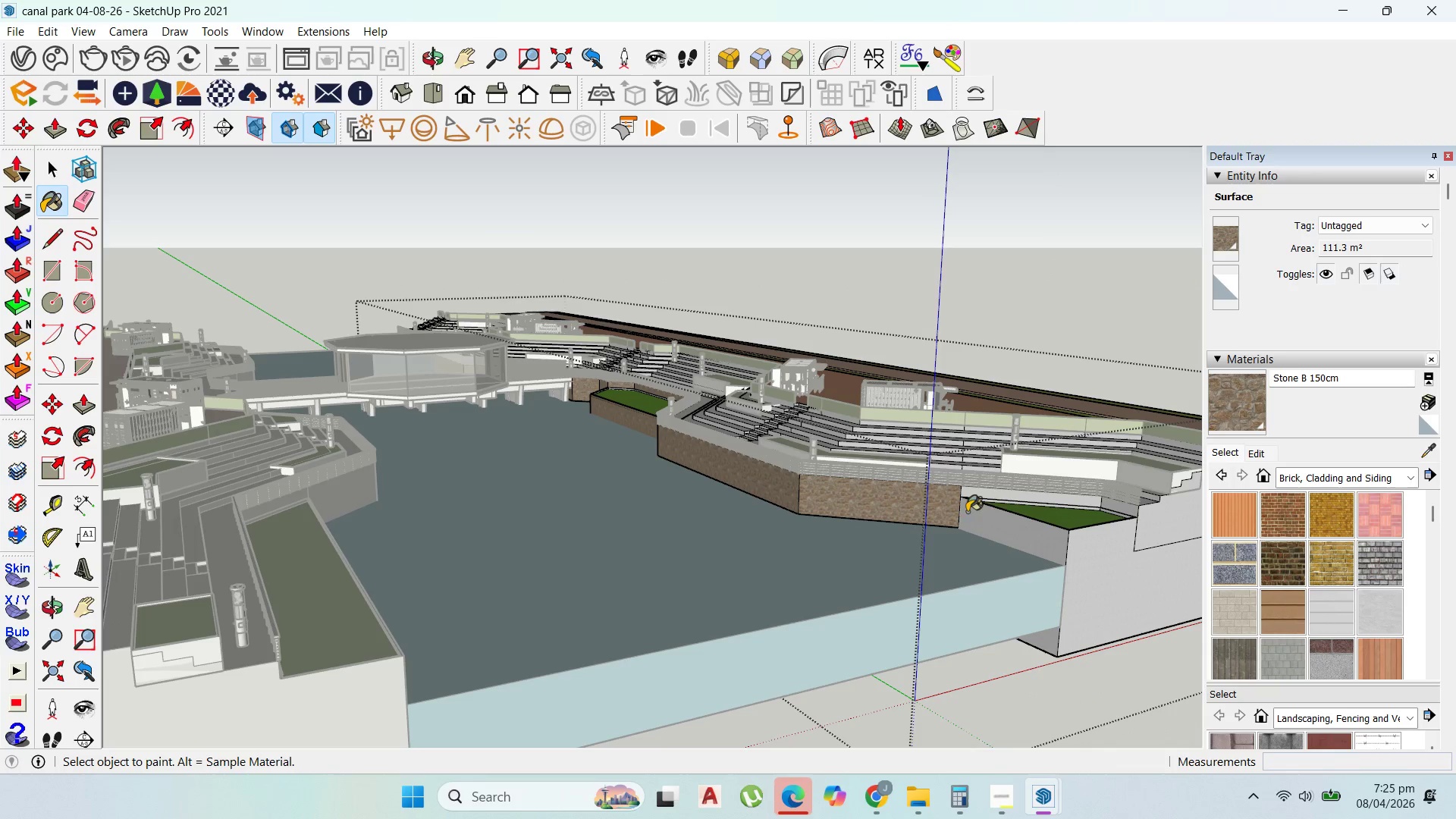 
scroll: coordinate [1072, 497], scroll_direction: up, amount: 17.0
 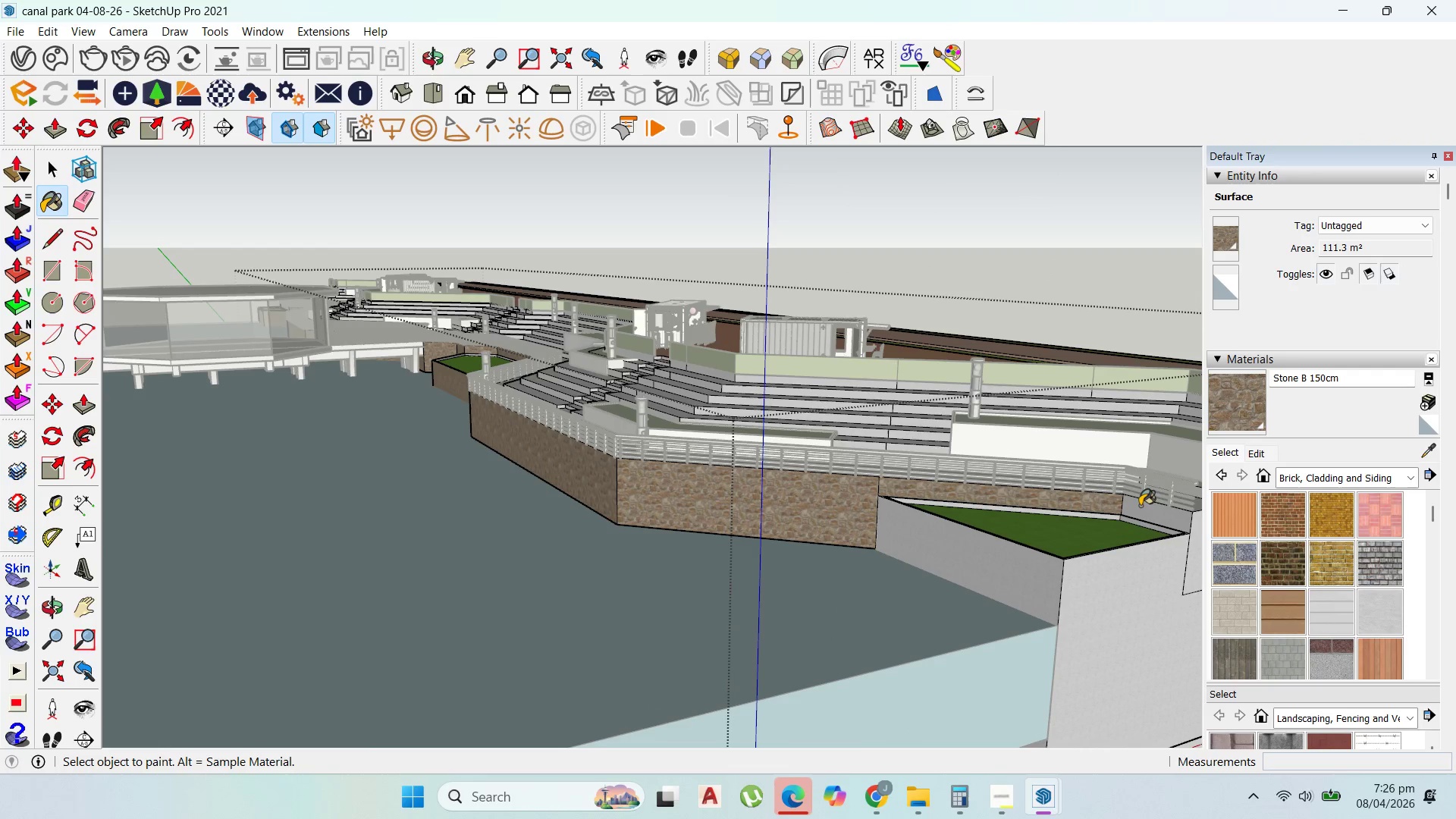 
left_click([1145, 506])
 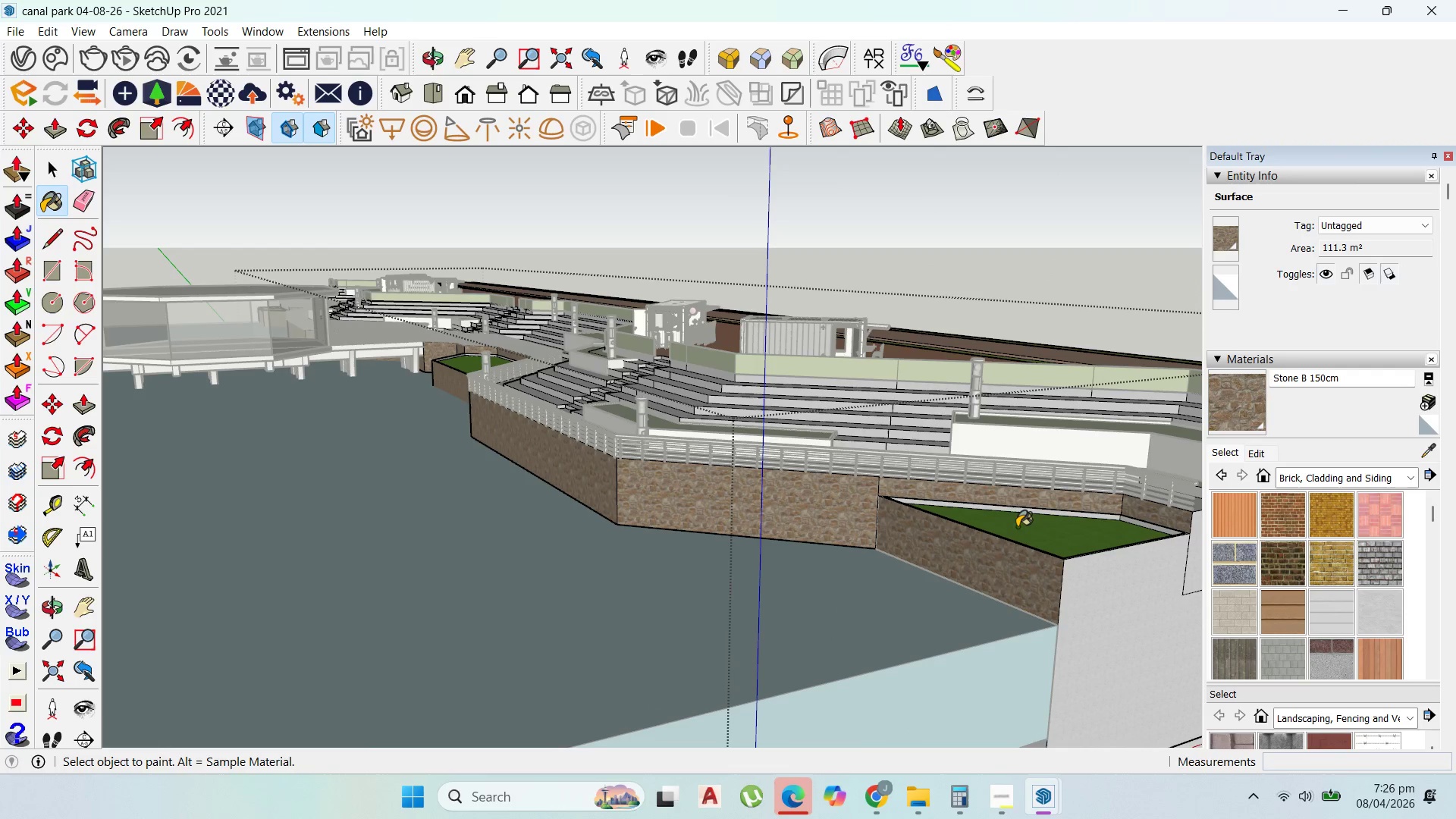 
scroll: coordinate [1025, 532], scroll_direction: down, amount: 5.0
 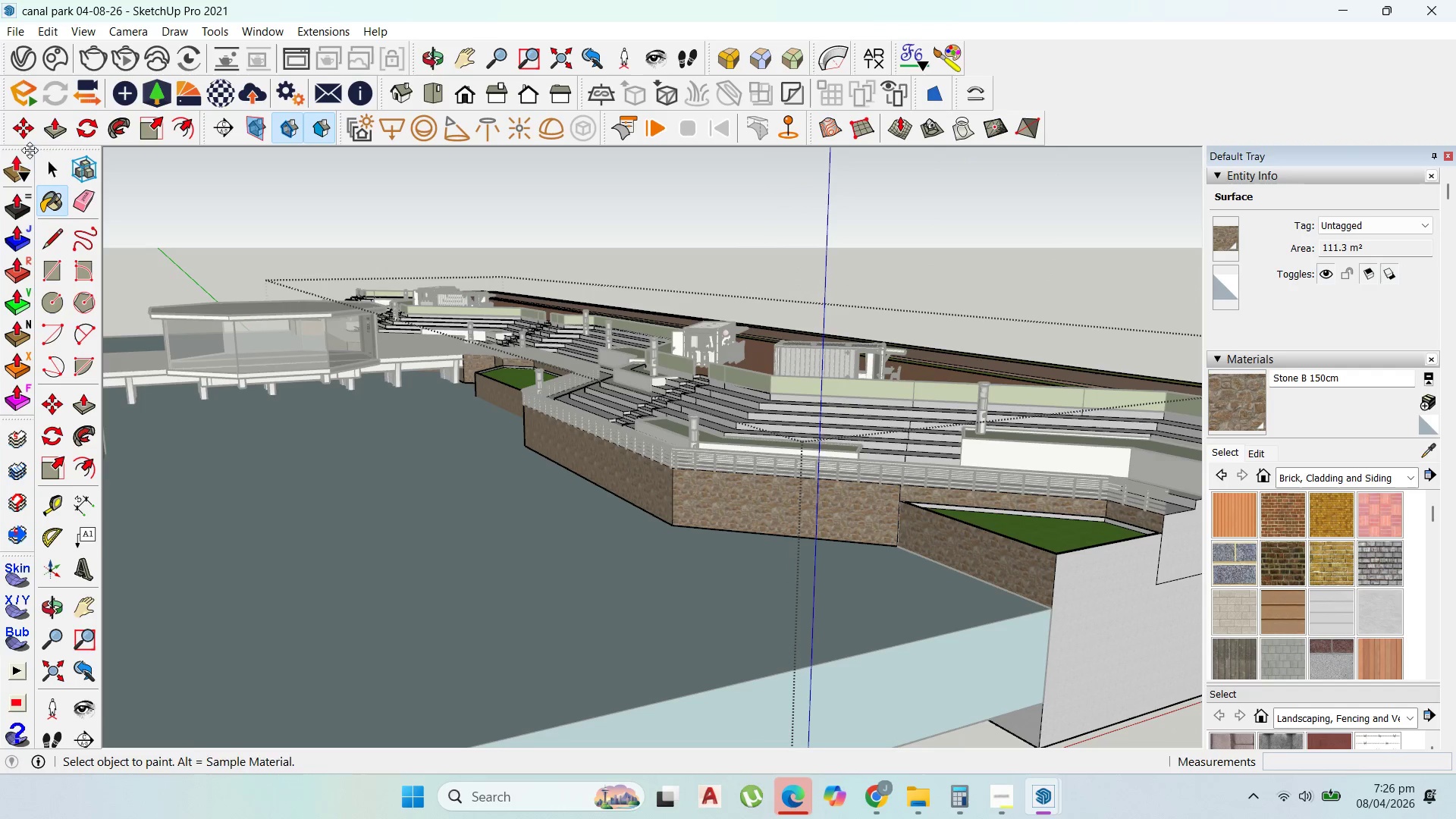 
left_click([49, 162])
 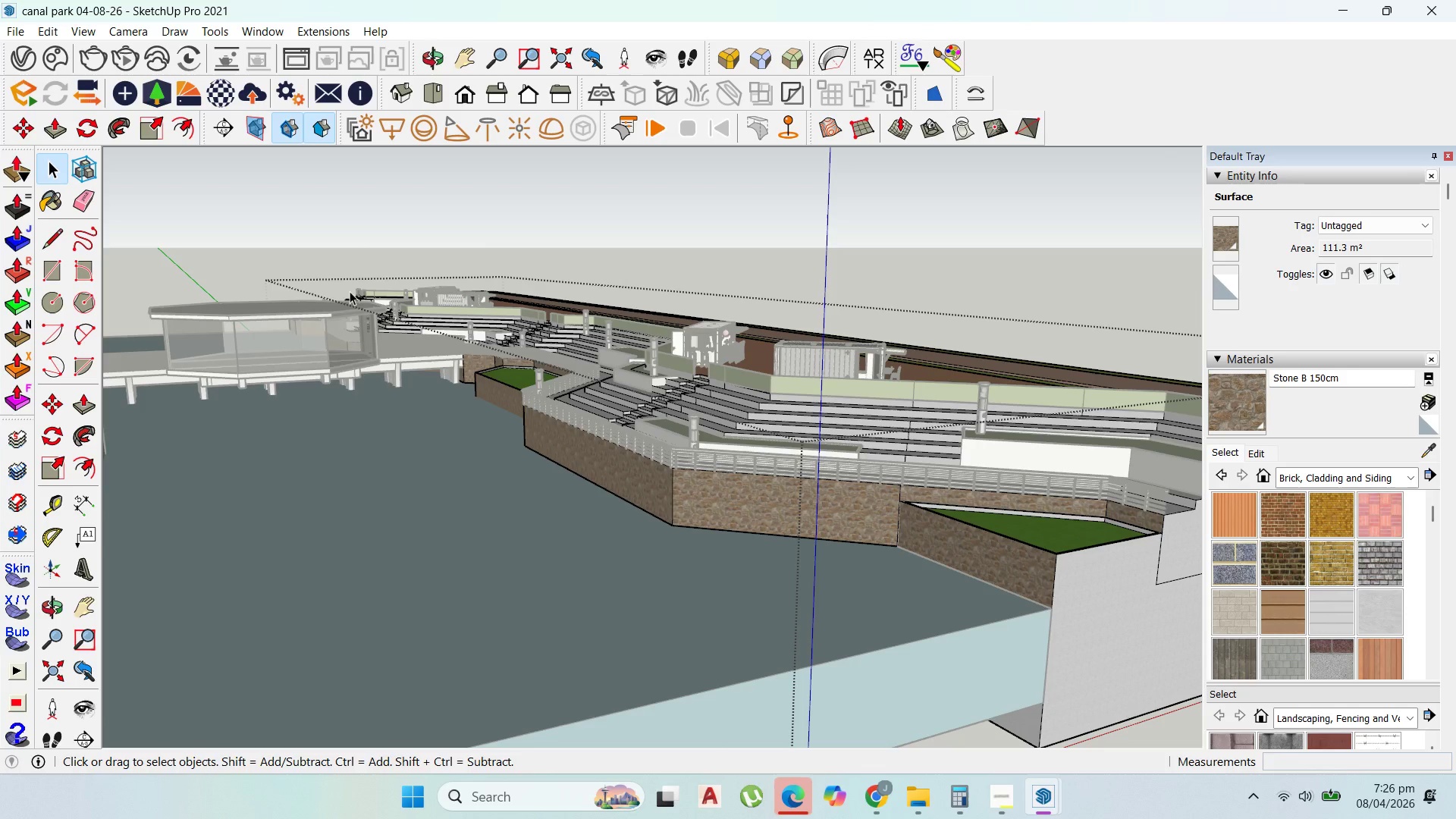 
key(Escape)
 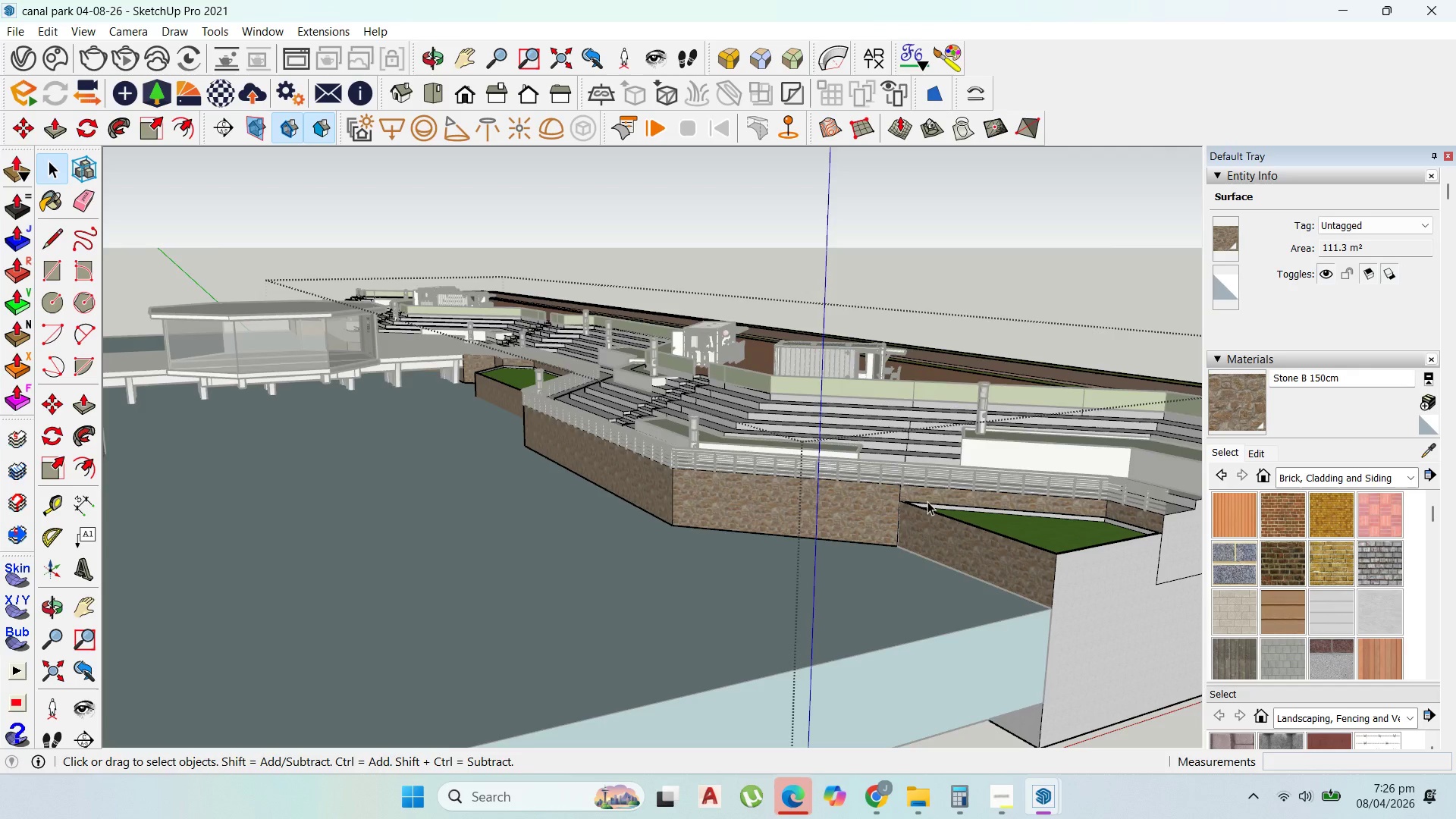 
key(Escape)
 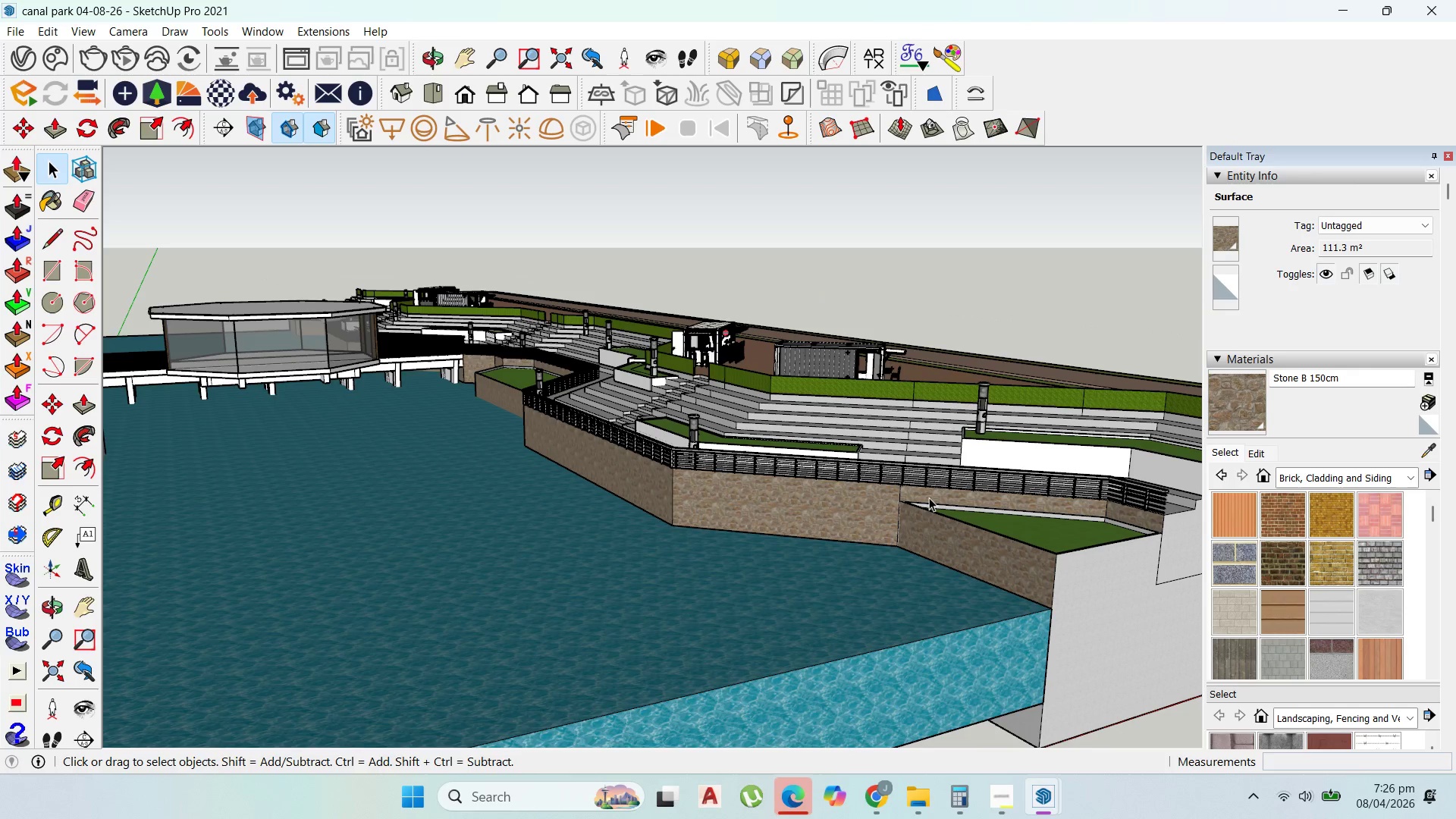 
key(Escape)
 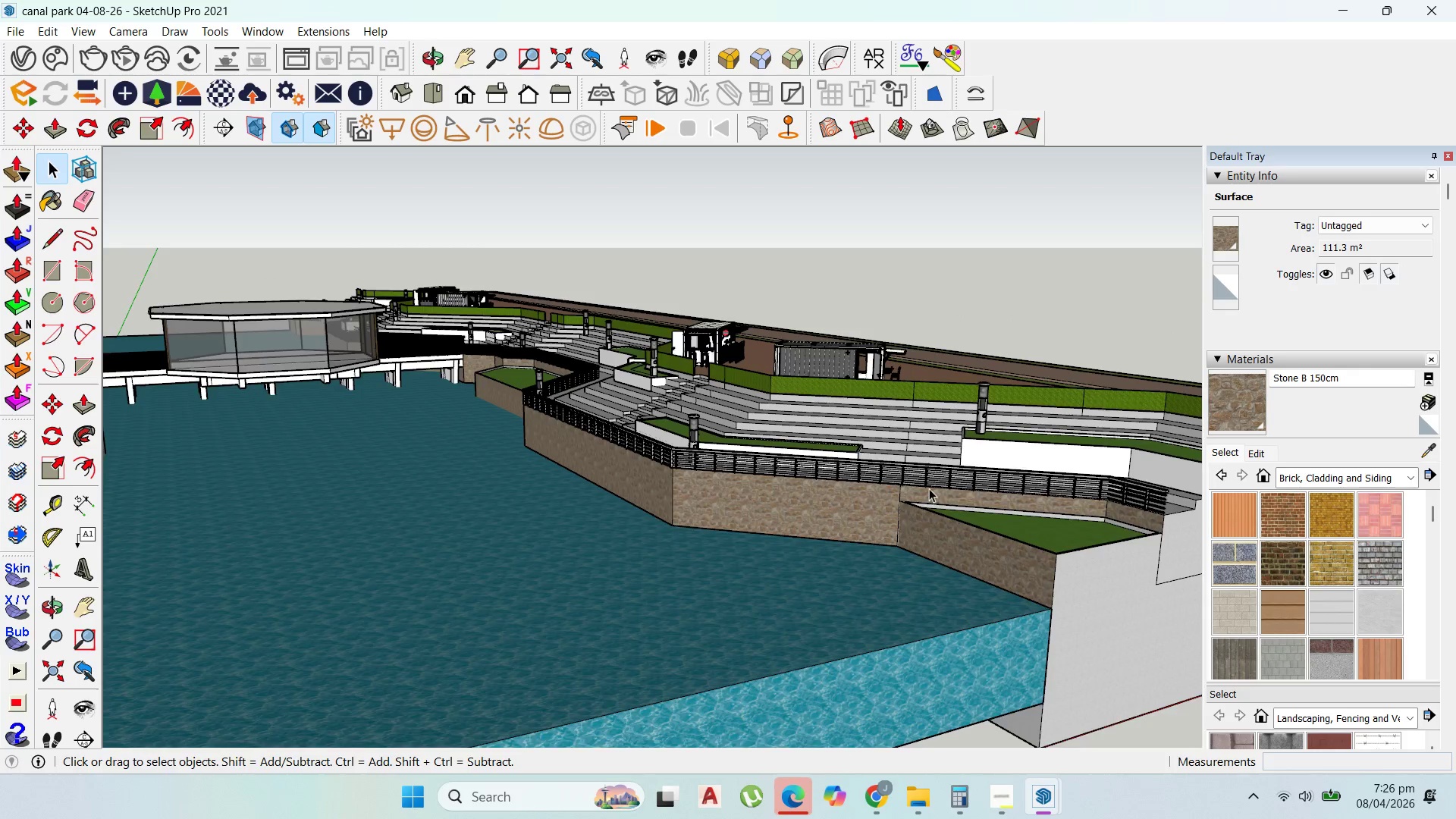 
key(Escape)
 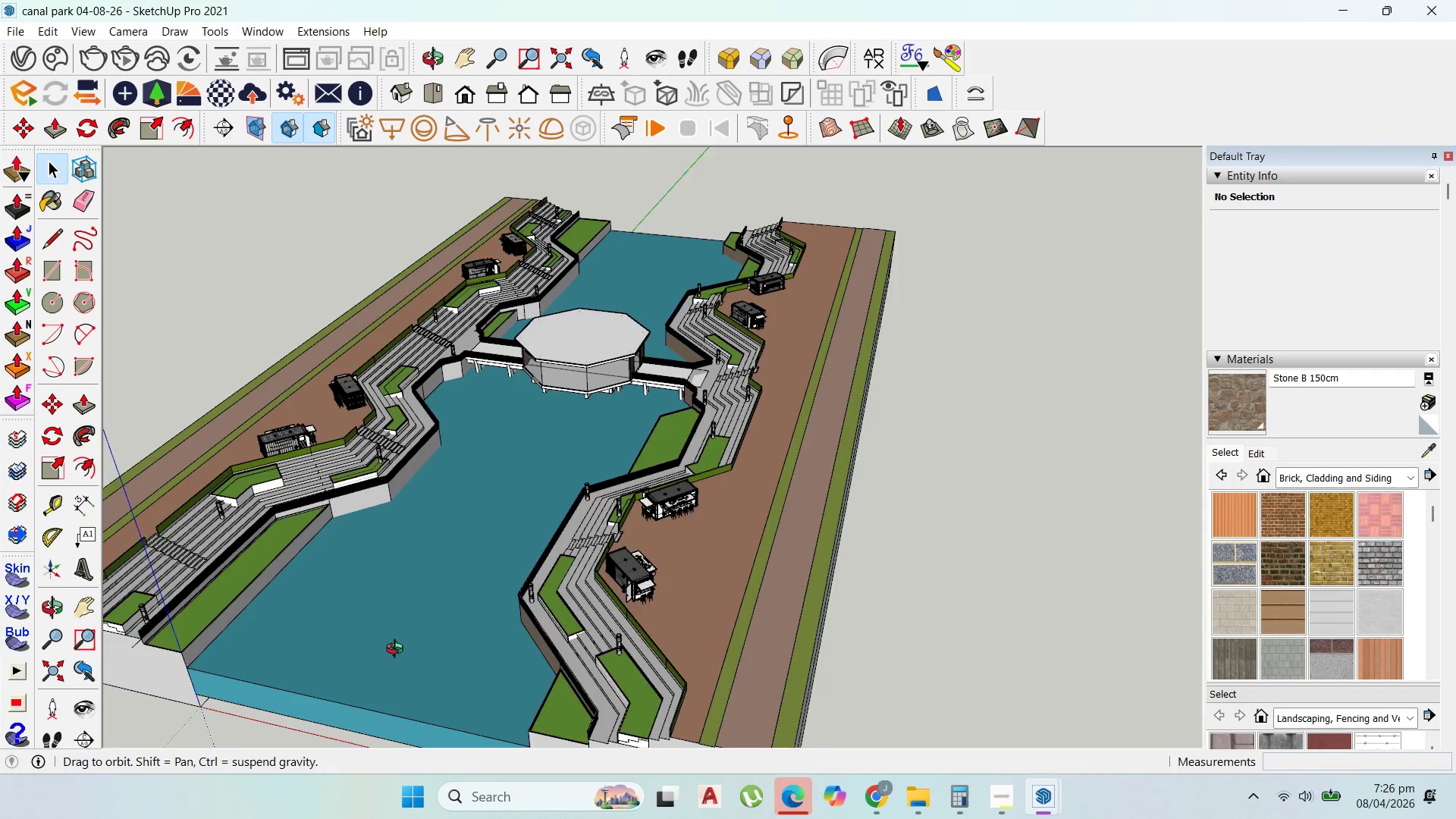 
scroll: coordinate [930, 466], scroll_direction: down, amount: 20.0
 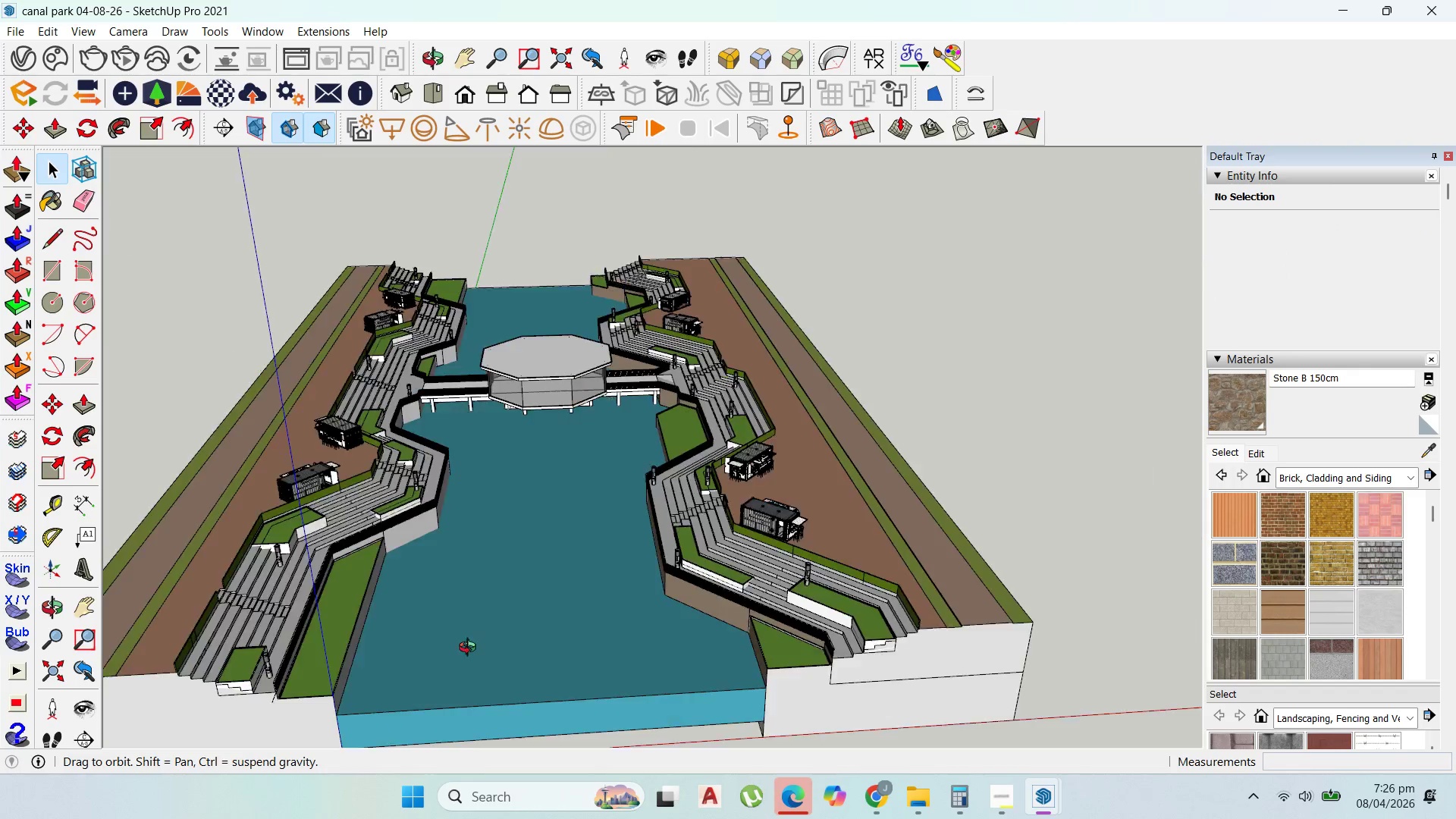 
scroll: coordinate [657, 360], scroll_direction: up, amount: 9.0
 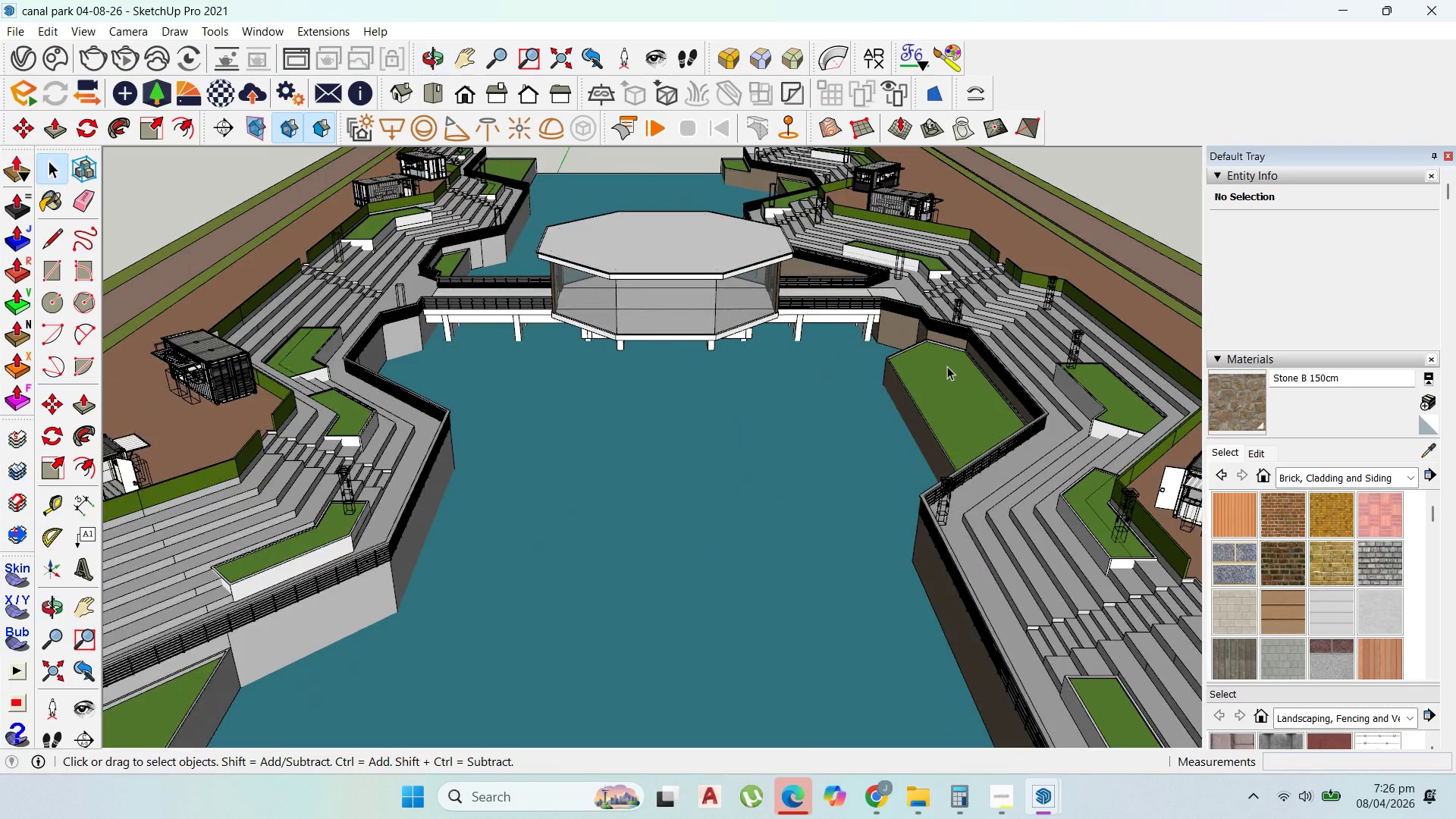 
scroll: coordinate [602, 411], scroll_direction: down, amount: 9.0
 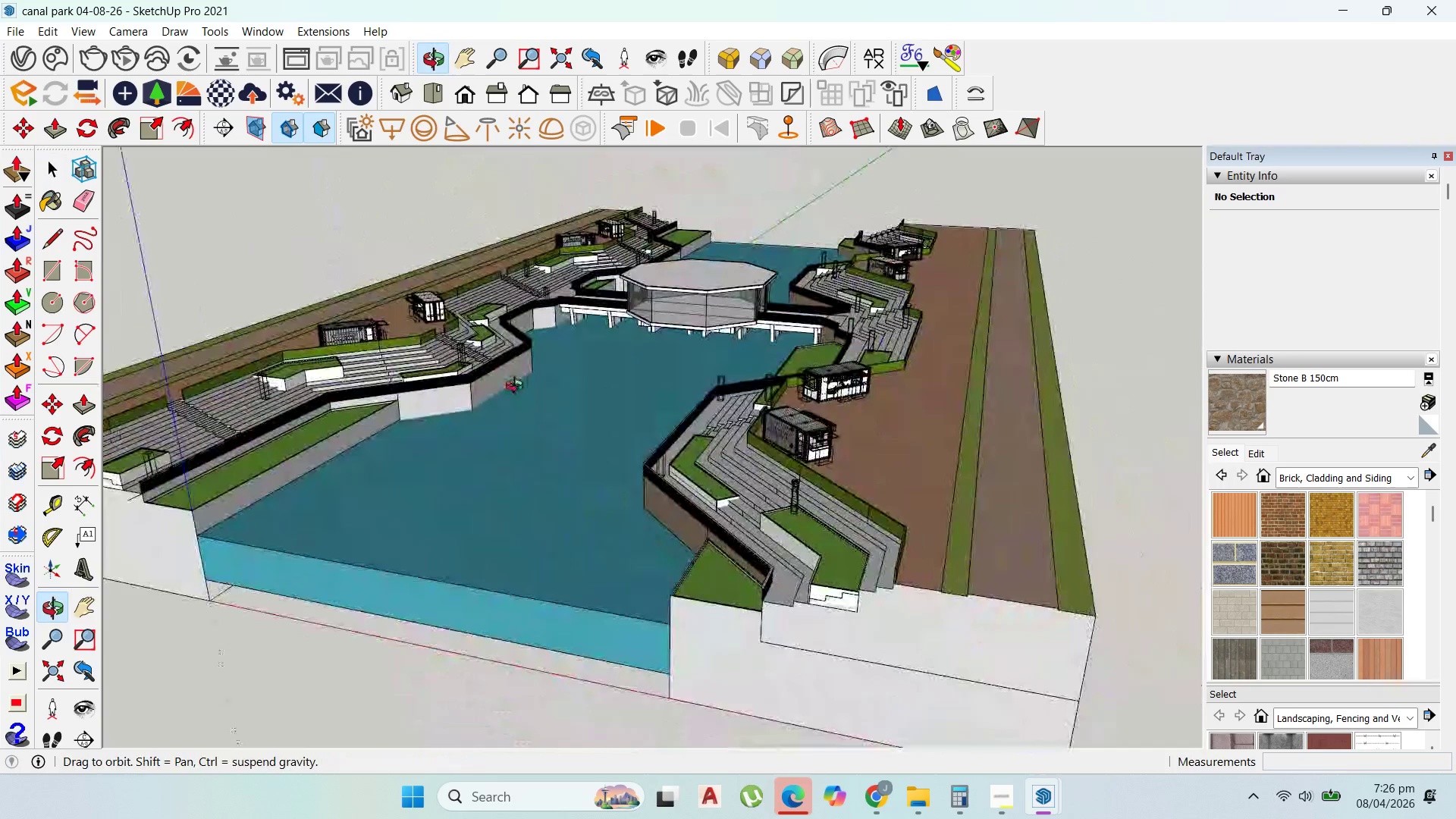 
scroll: coordinate [467, 393], scroll_direction: up, amount: 3.0
 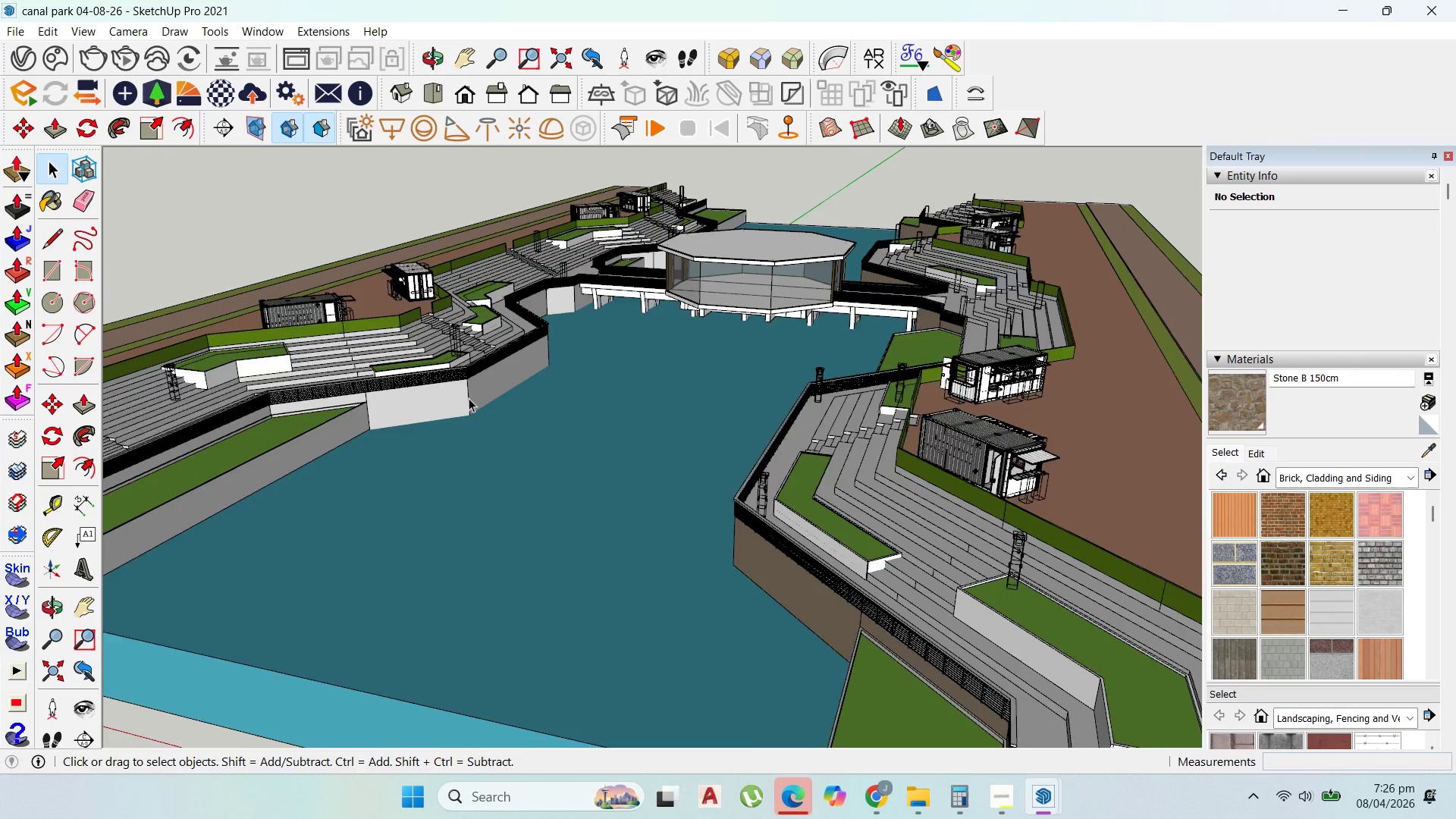 
scroll: coordinate [541, 414], scroll_direction: down, amount: 2.0
 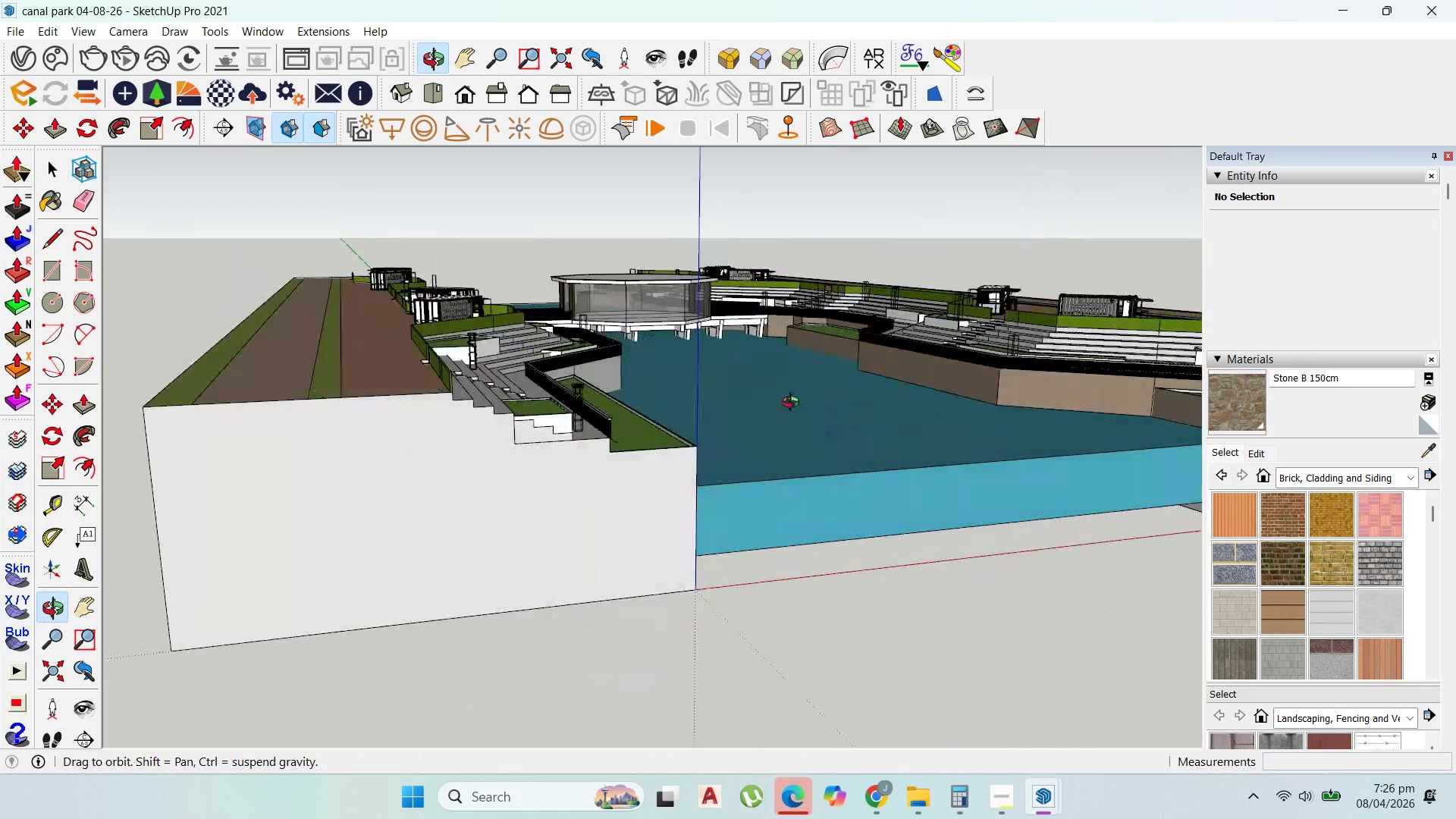 
scroll: coordinate [967, 451], scroll_direction: up, amount: 5.0
 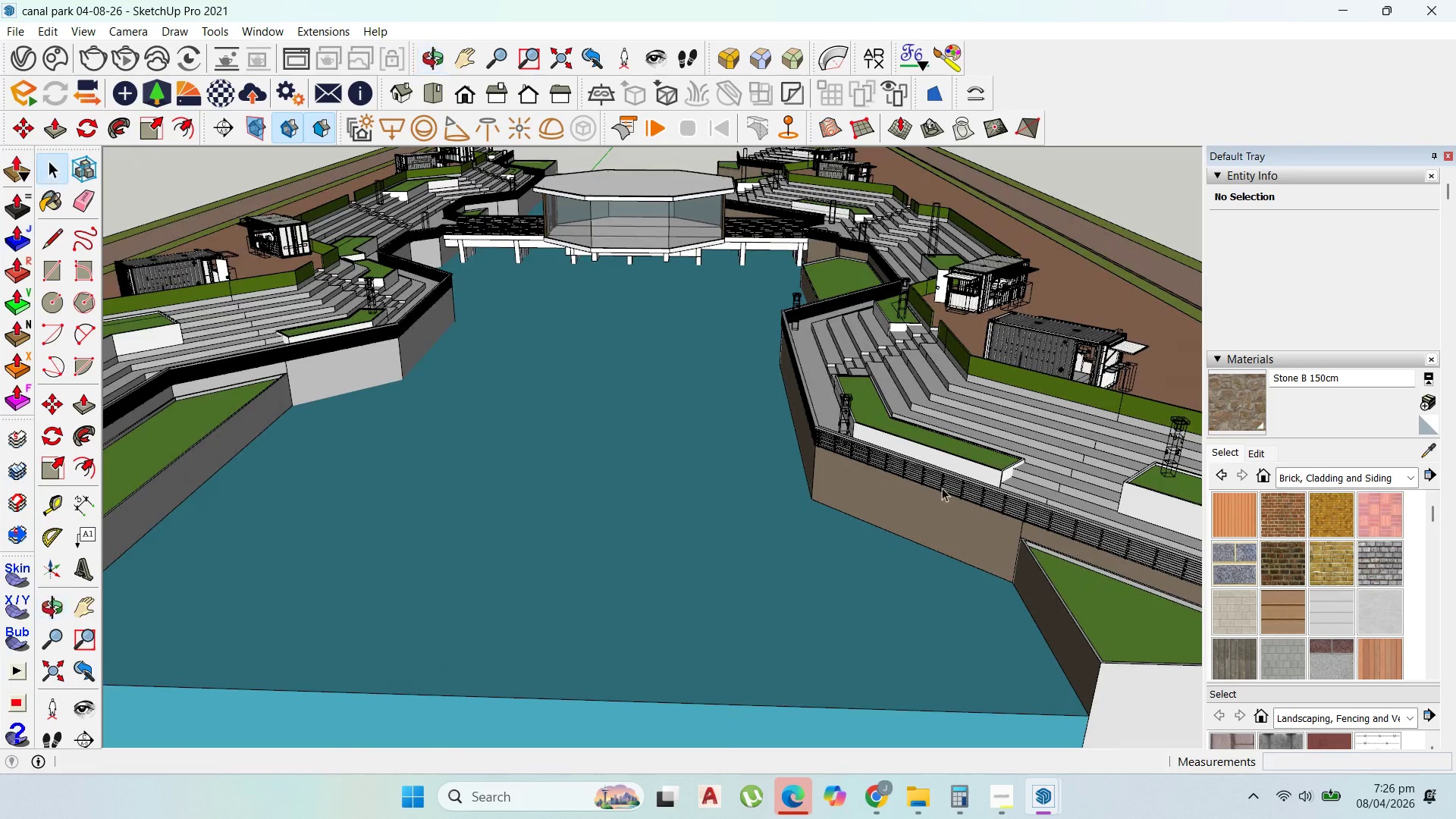 
scroll: coordinate [868, 456], scroll_direction: down, amount: 6.0
 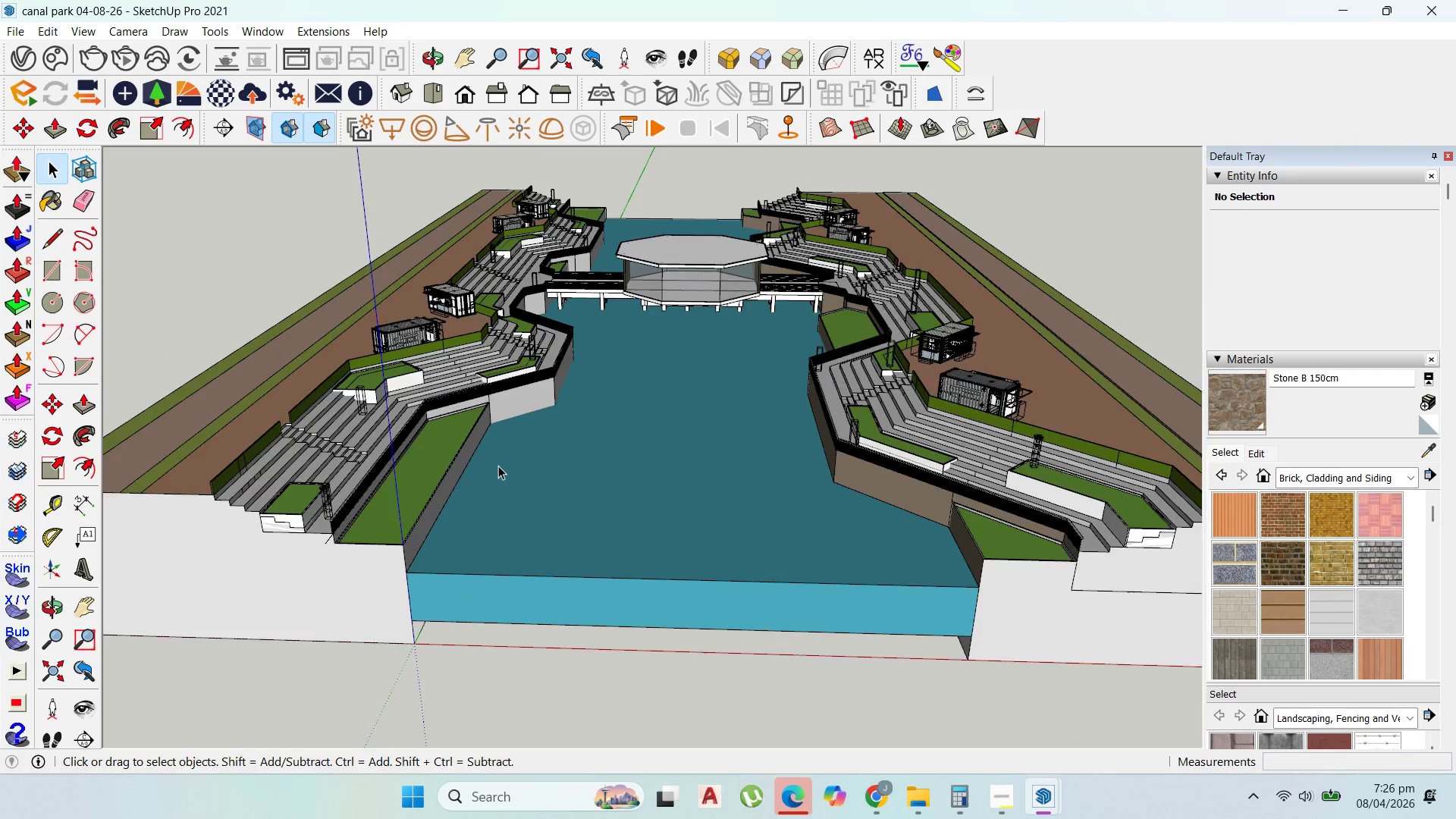 
scroll: coordinate [425, 463], scroll_direction: up, amount: 8.0
 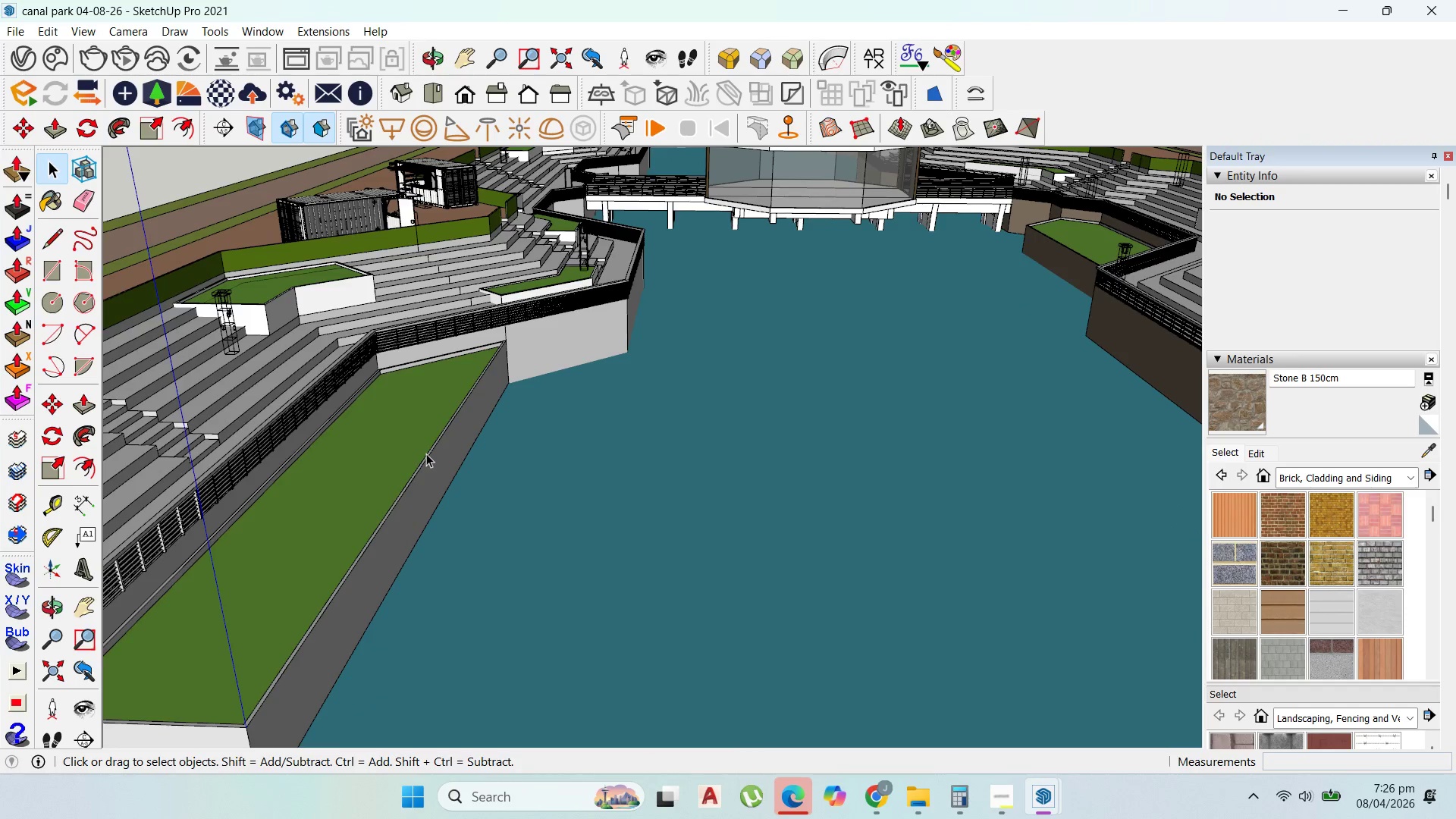 
double_click([426, 453])
 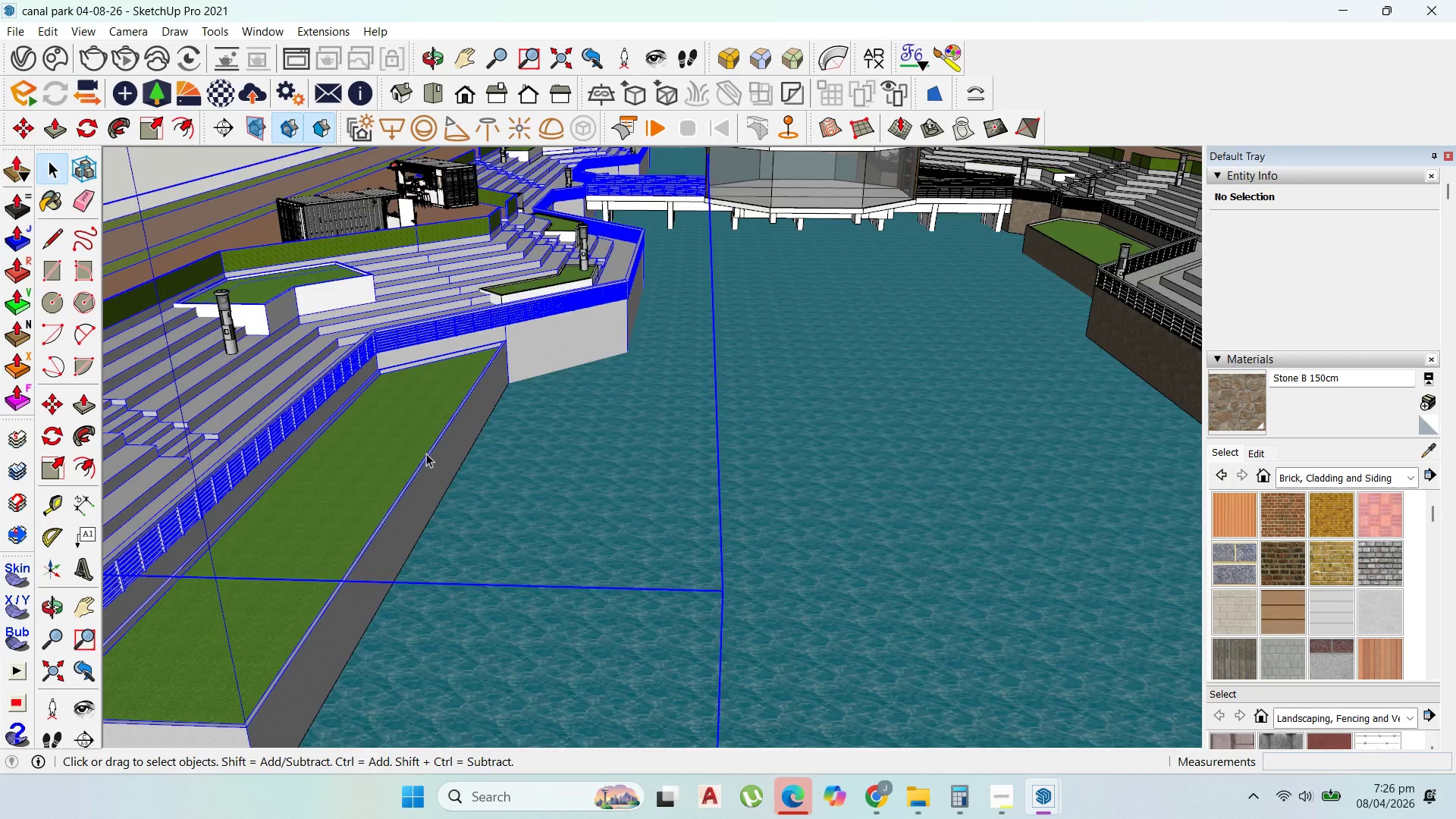 
triple_click([426, 453])
 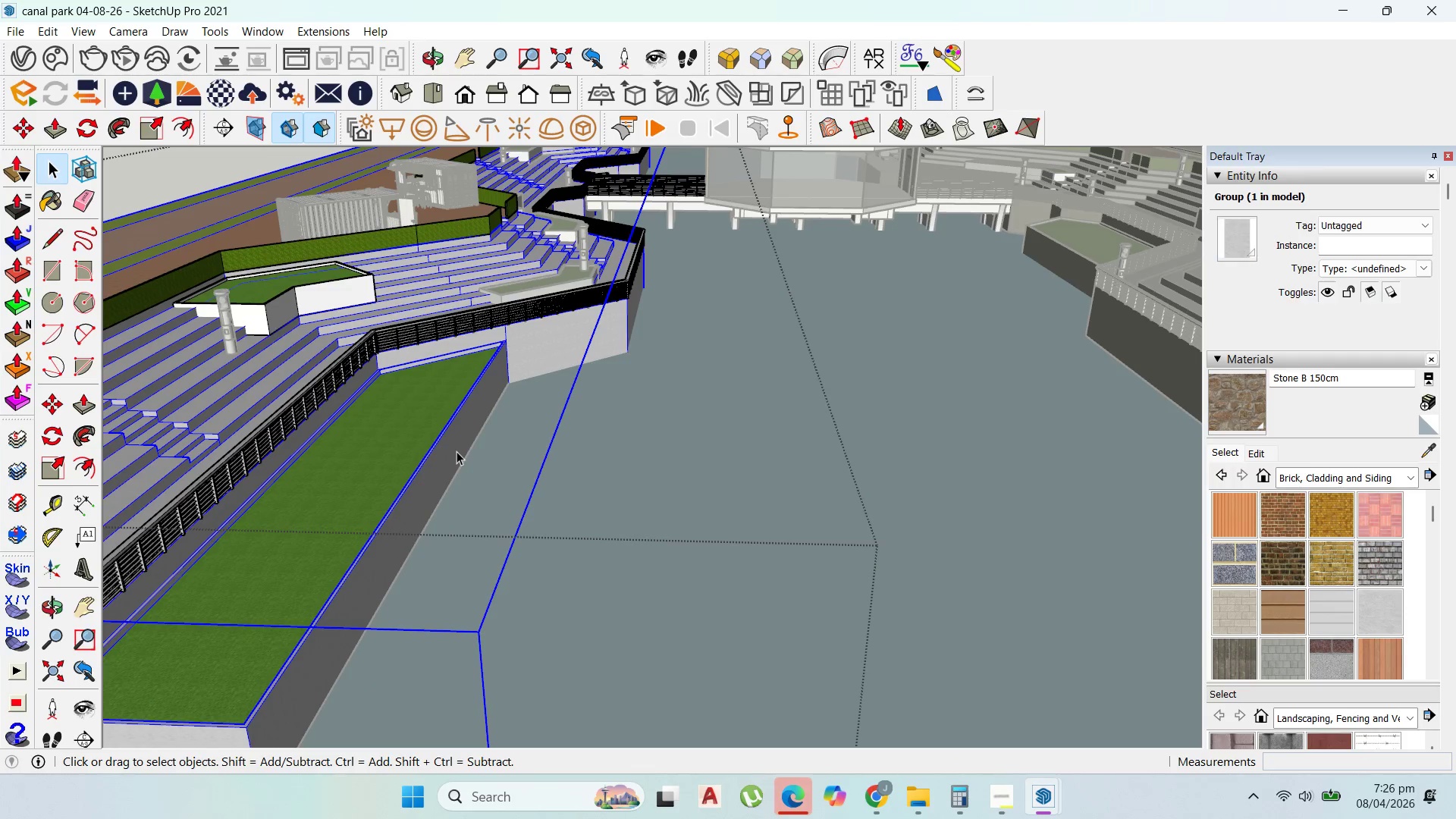 
scroll: coordinate [565, 441], scroll_direction: down, amount: 13.0
 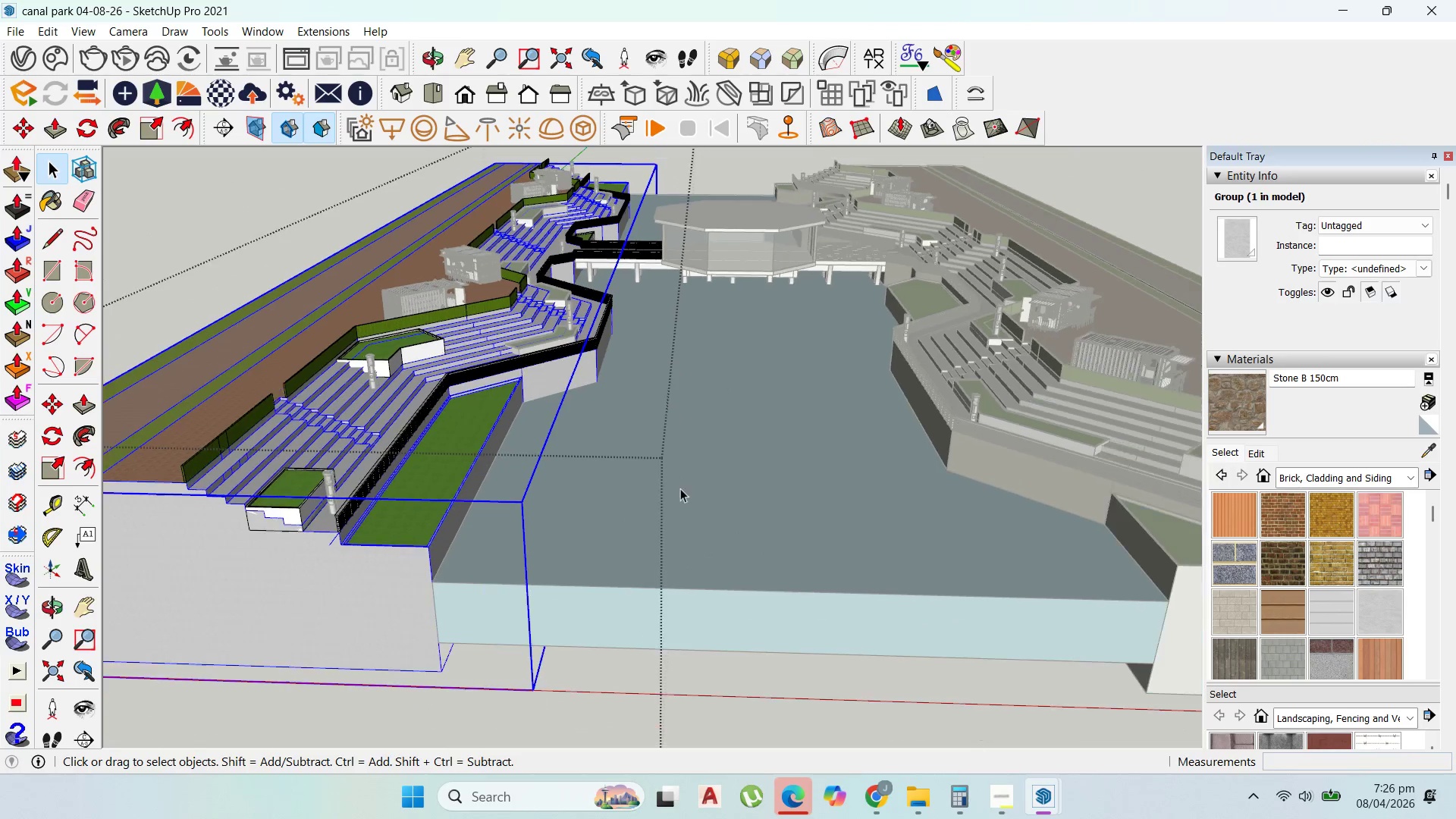 
scroll: coordinate [682, 484], scroll_direction: up, amount: 1.0
 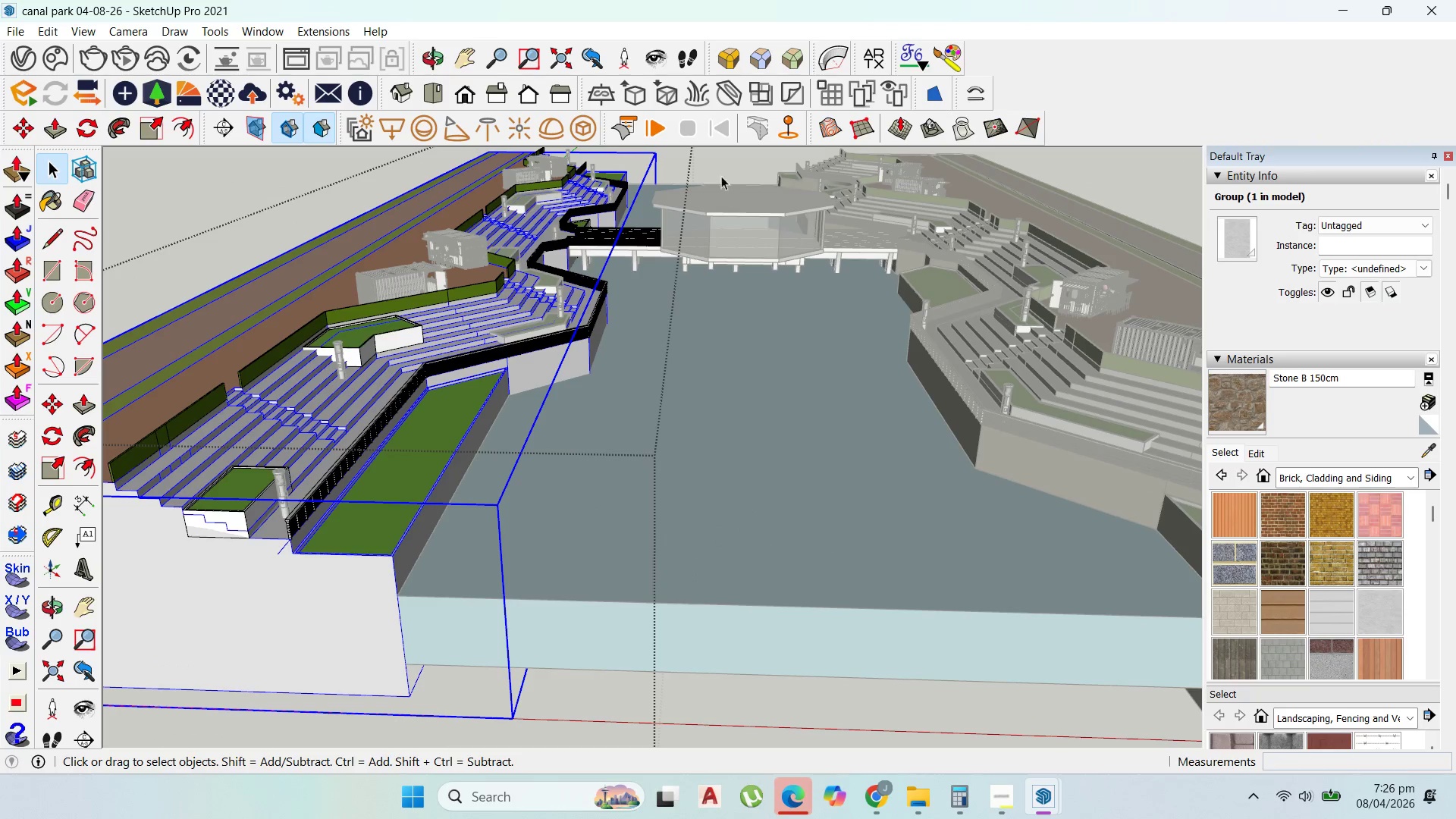 
left_click([719, 160])
 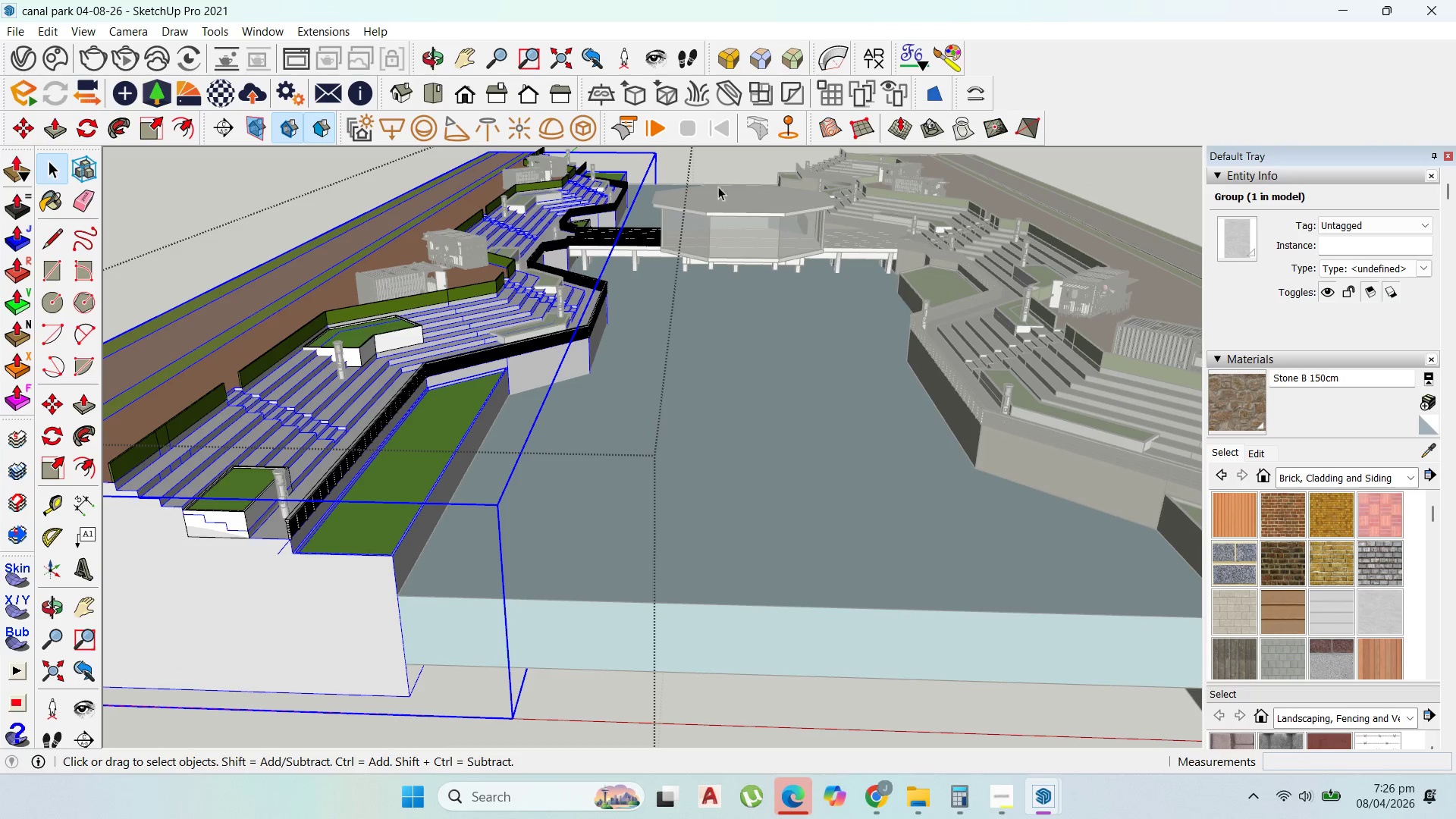 
double_click([488, 411])
 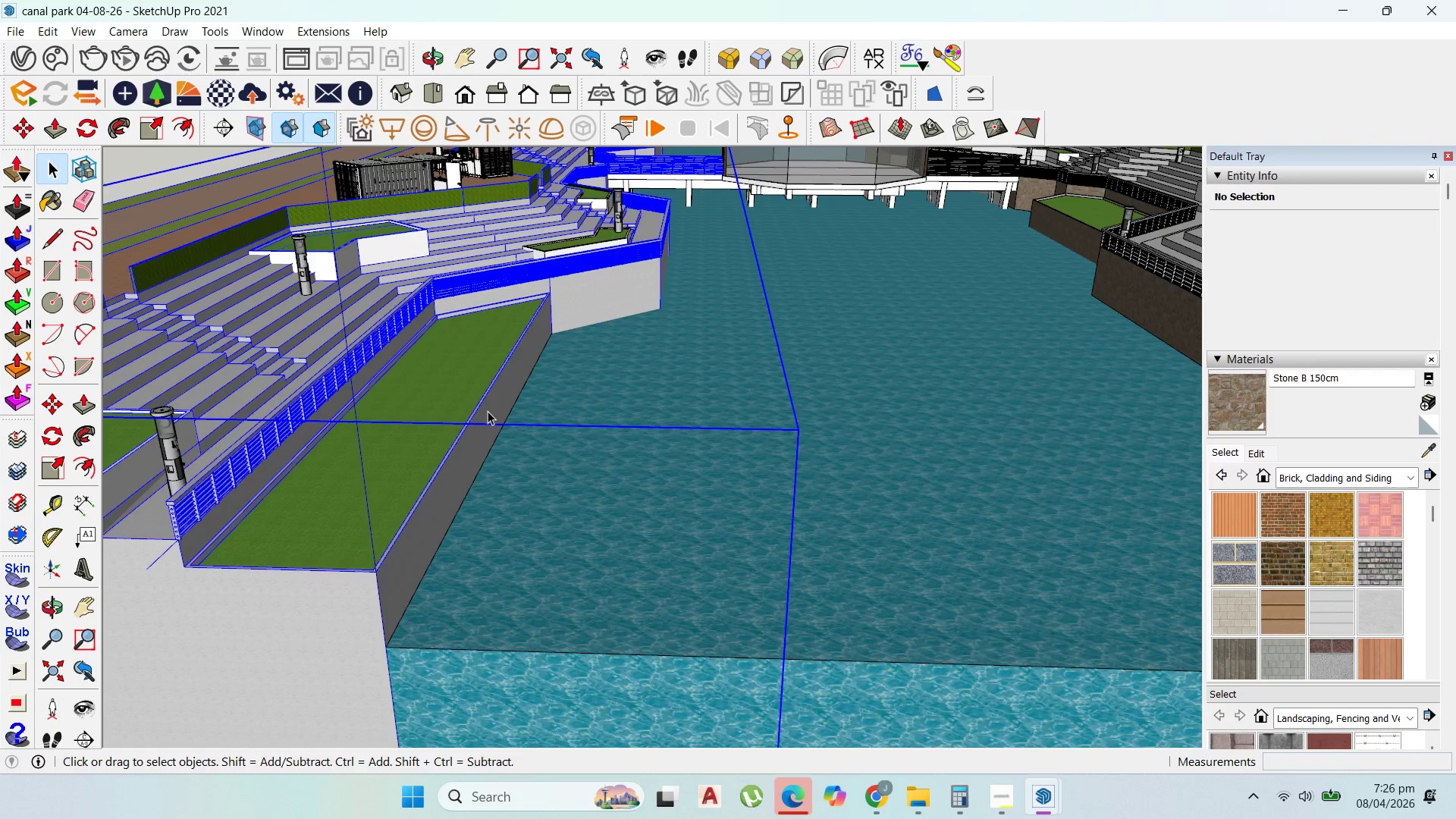 
scroll: coordinate [488, 411], scroll_direction: up, amount: 16.0
 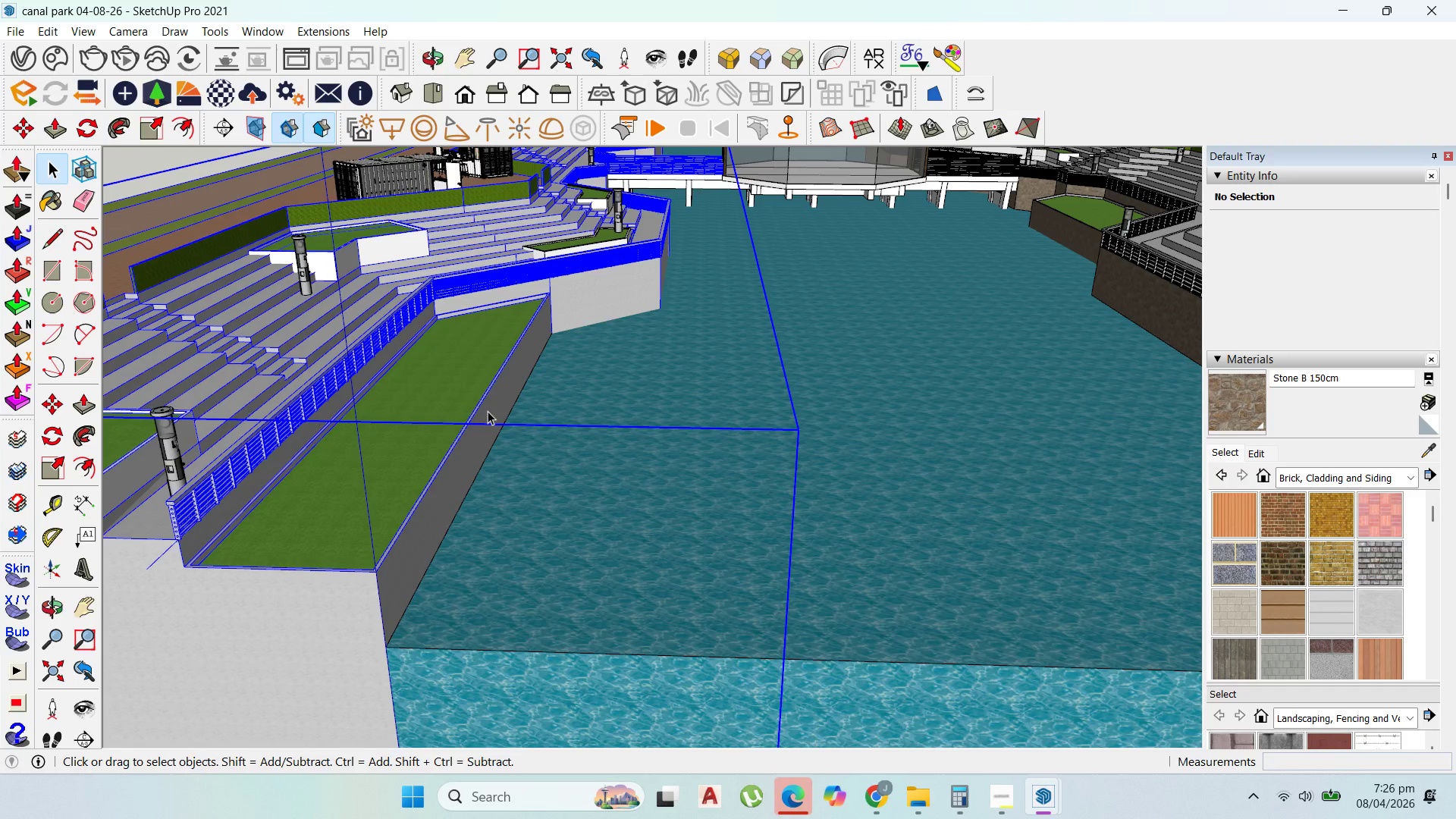 
triple_click([488, 411])
 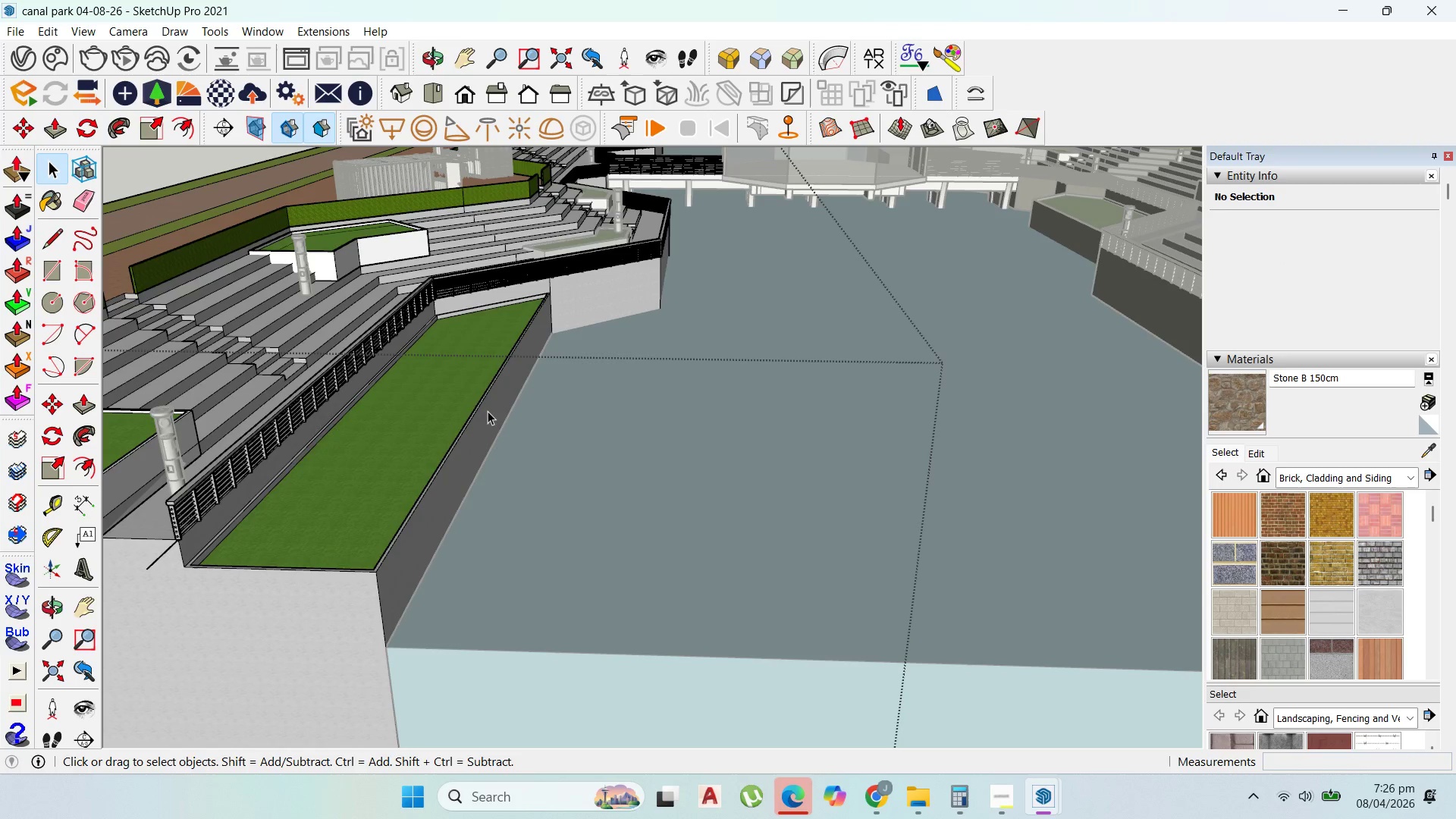 
triple_click([488, 411])
 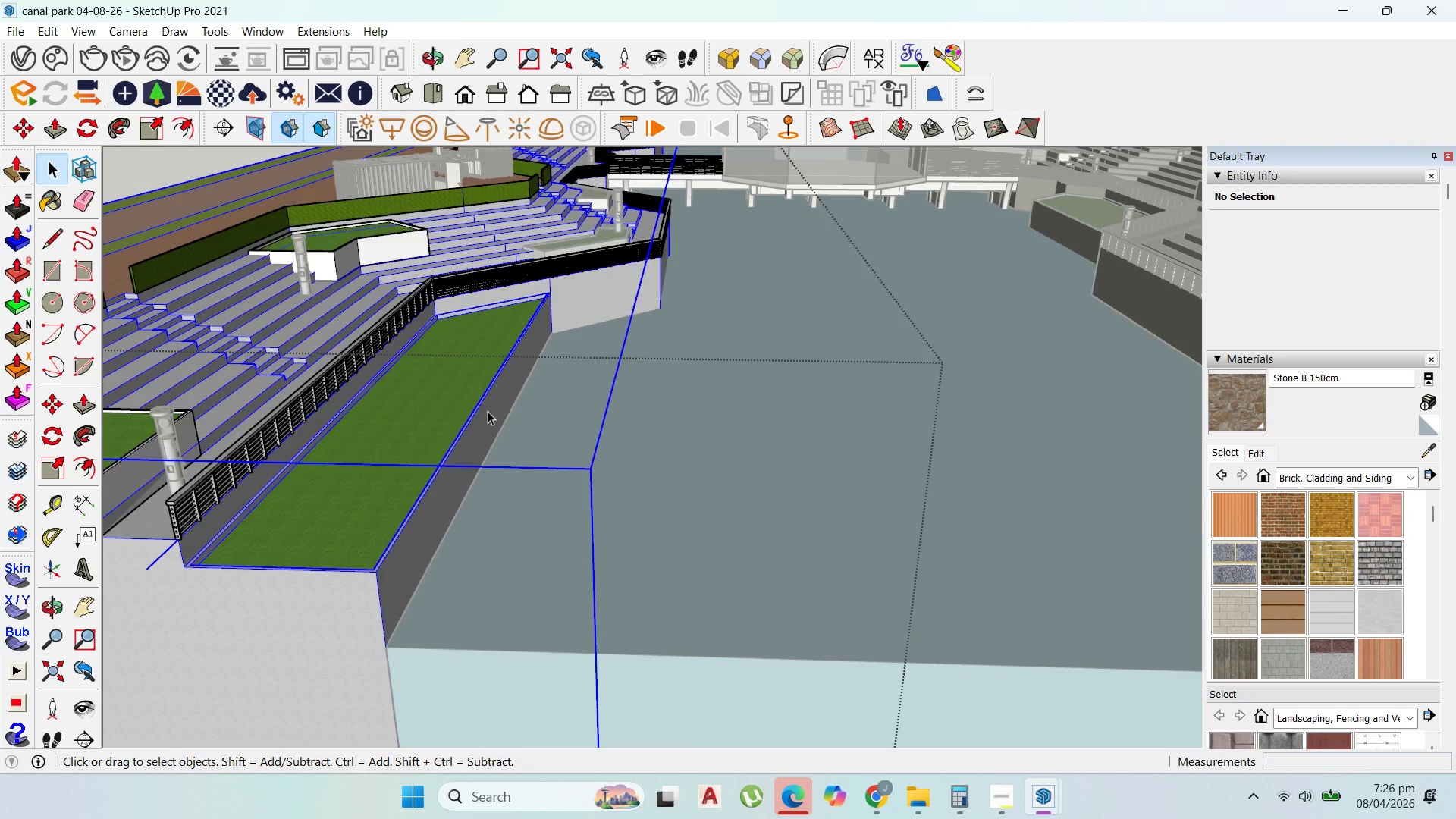 
triple_click([488, 411])
 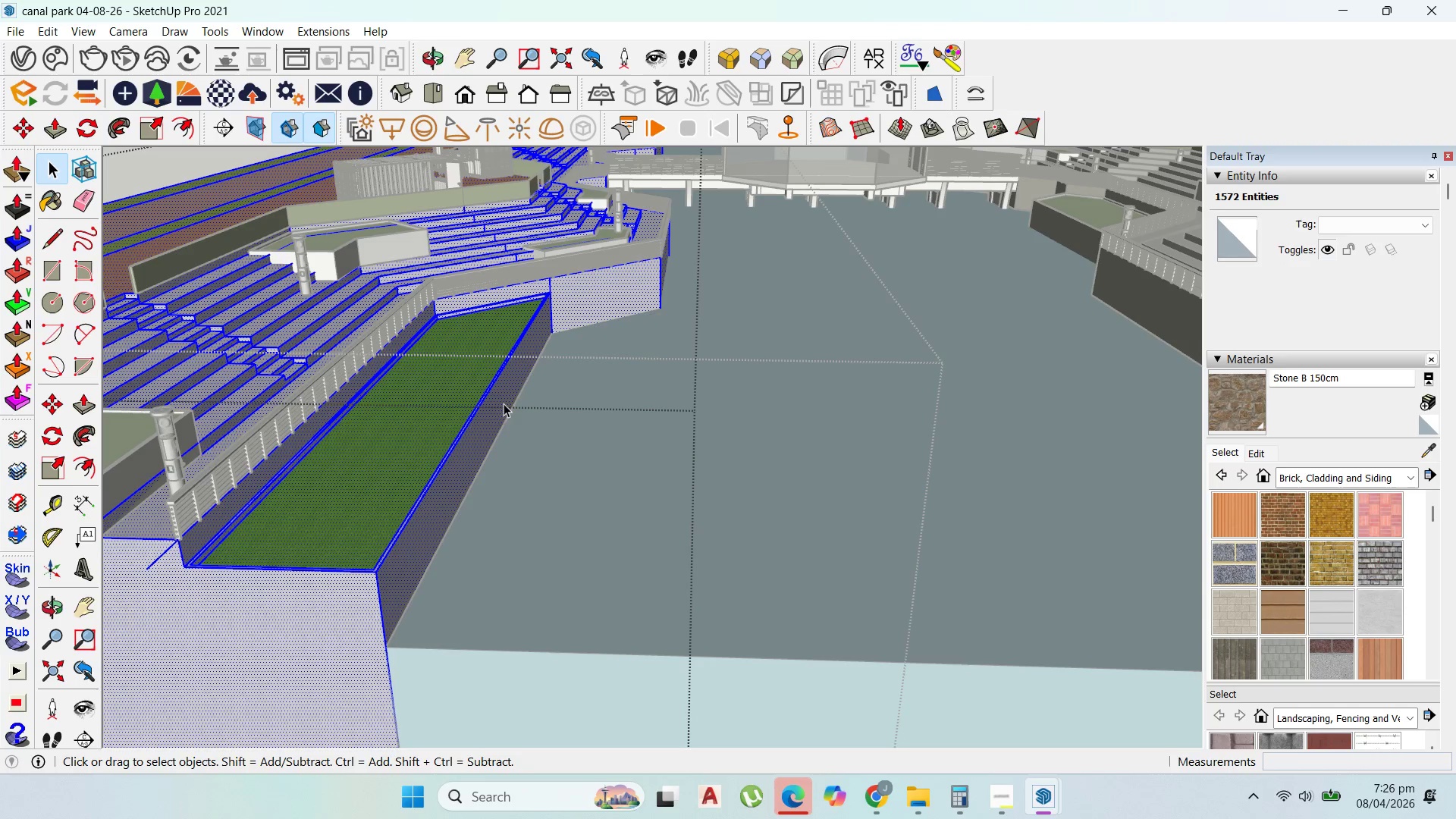 
left_click([509, 391])
 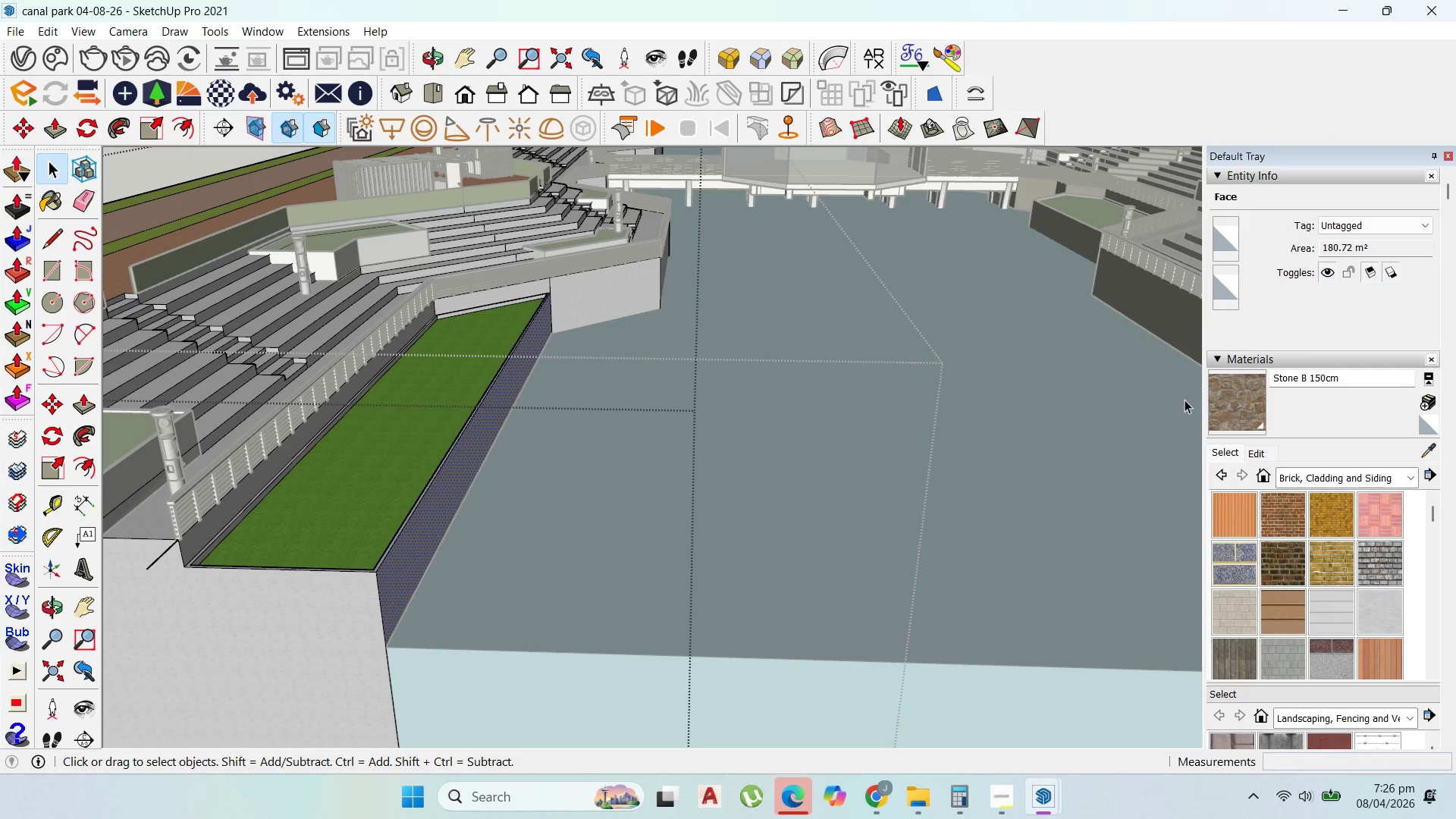 
left_click([1225, 405])
 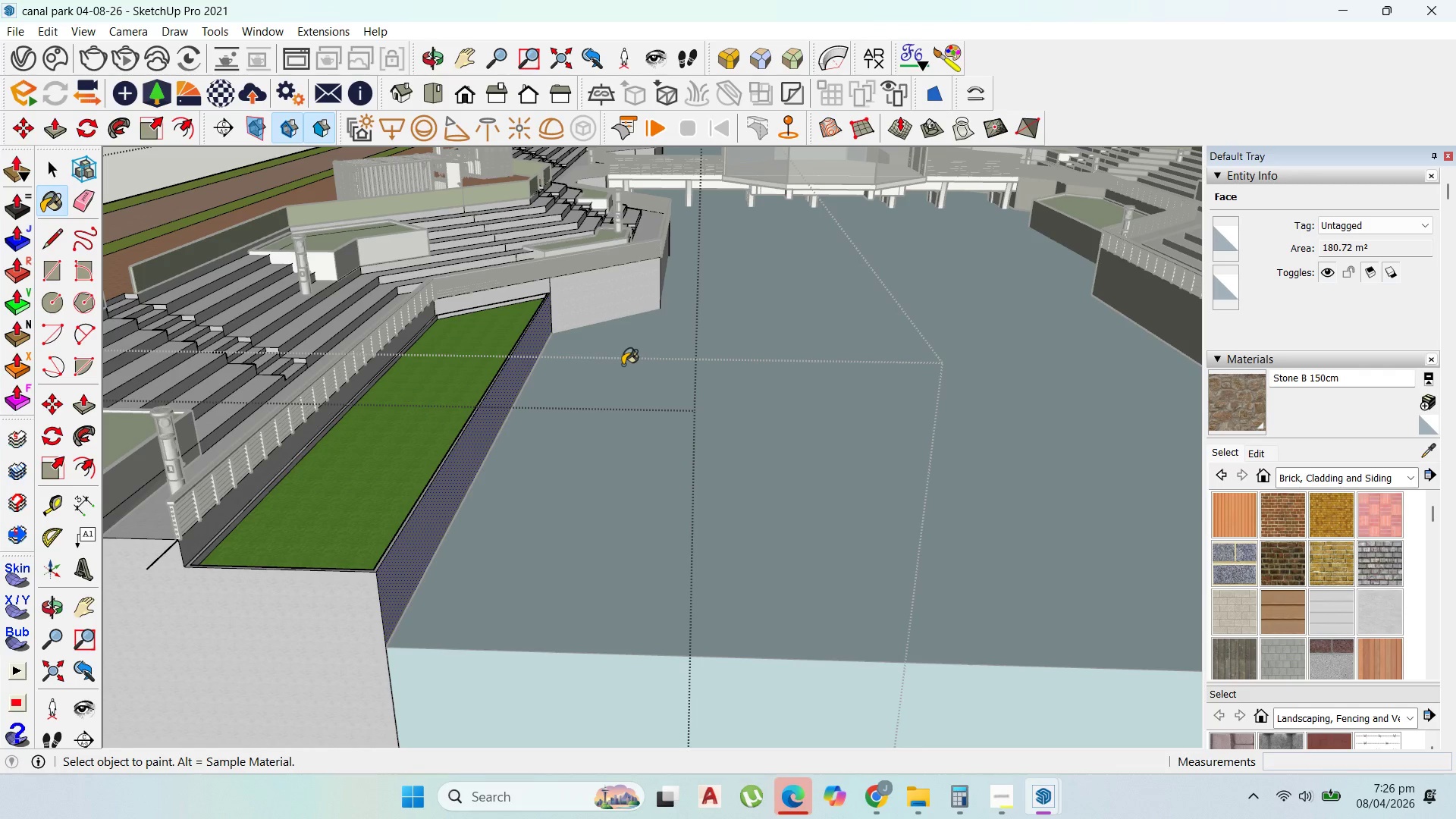 
scroll: coordinate [542, 395], scroll_direction: up, amount: 3.0
 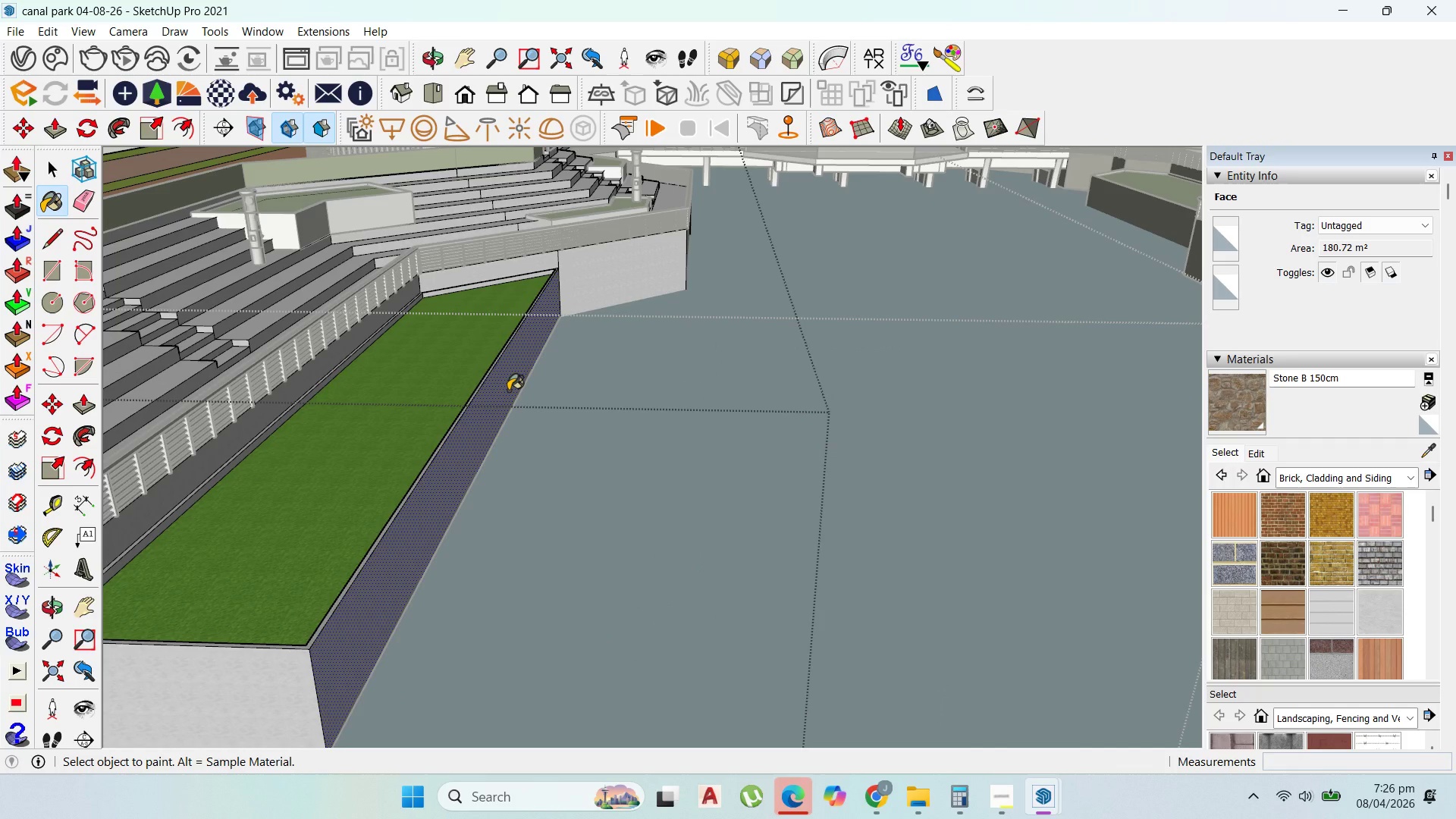 
wait(8.14)
 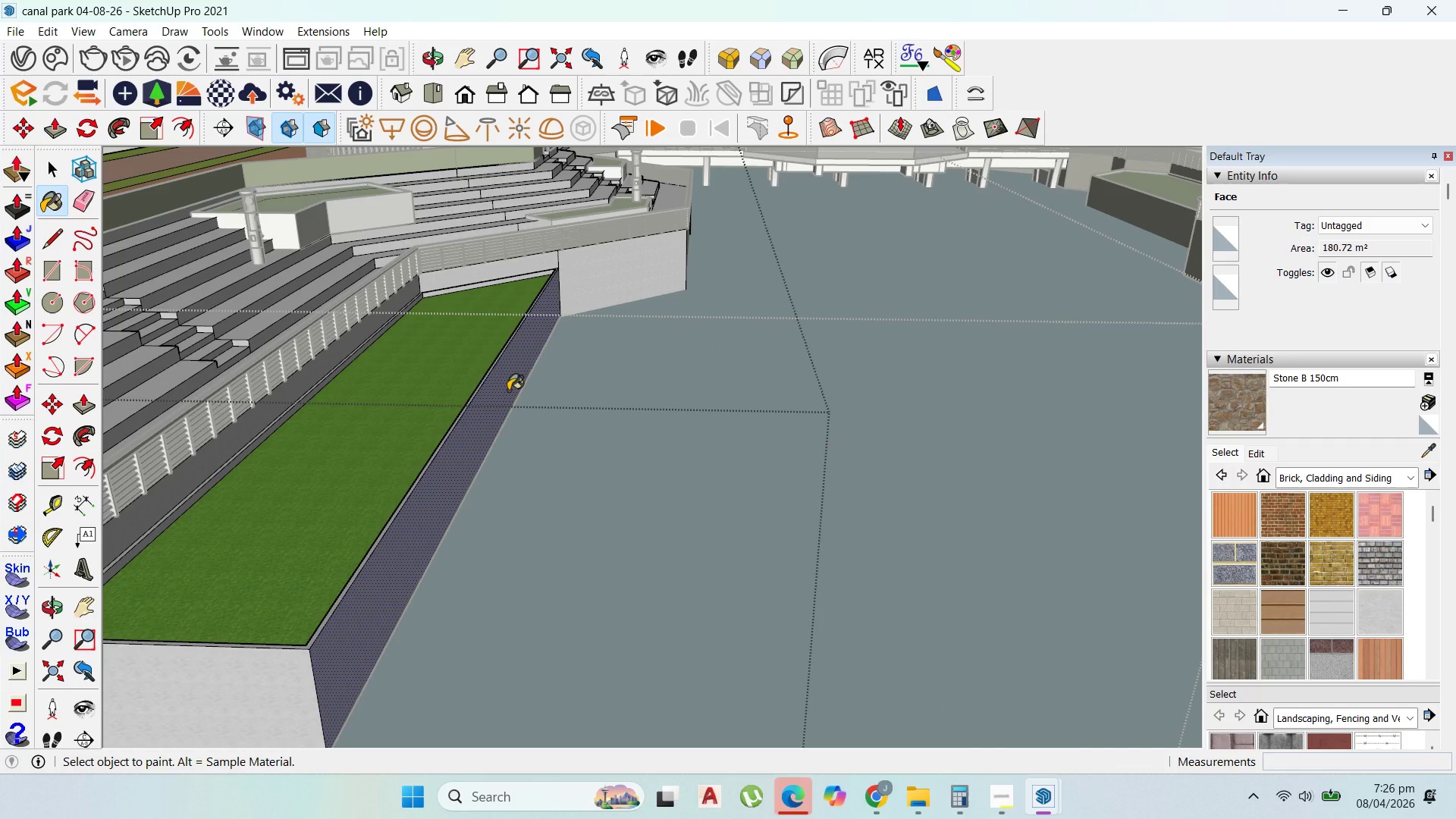 
scroll: coordinate [475, 447], scroll_direction: down, amount: 2.0
 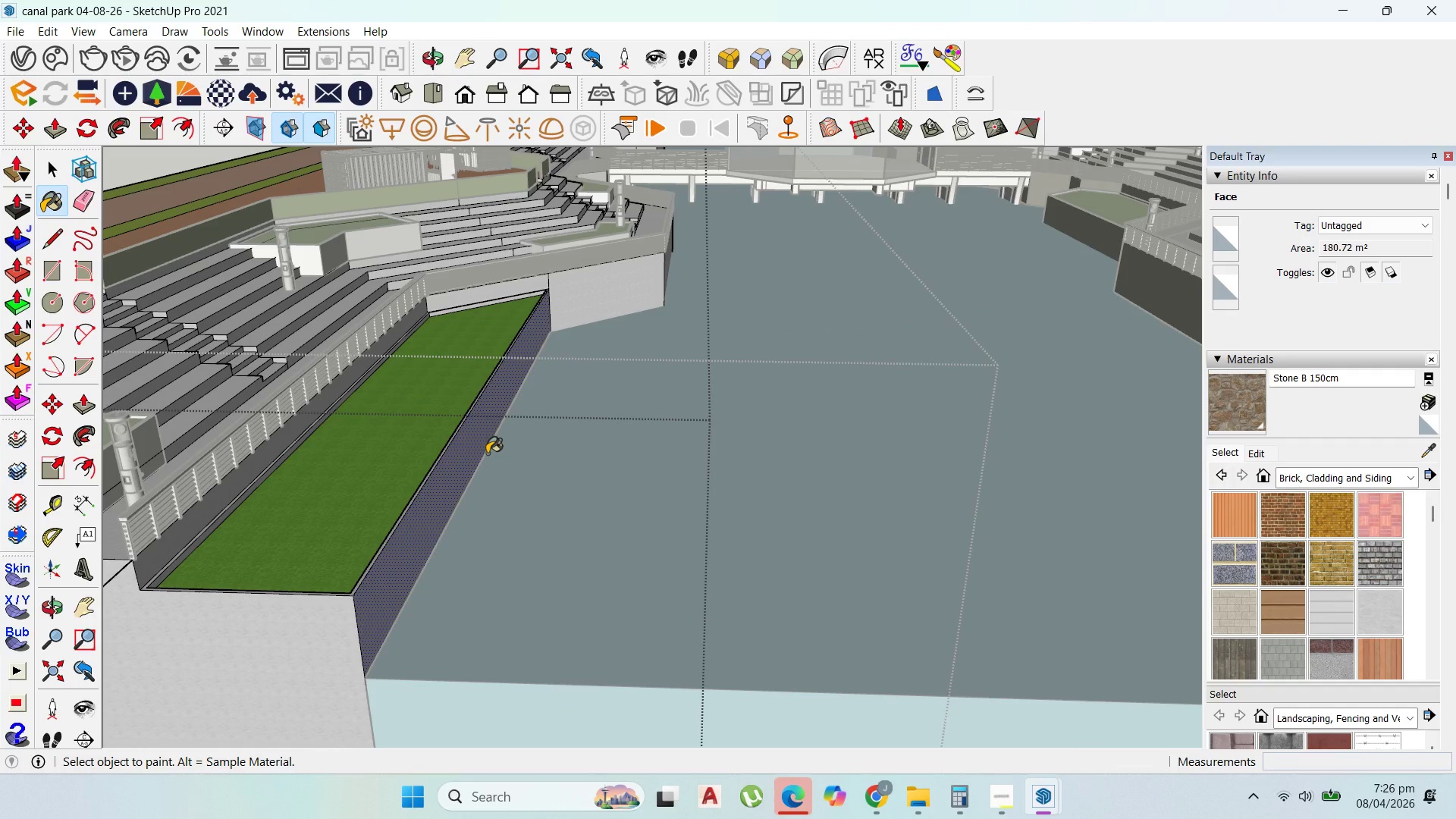 
wait(7.1)
 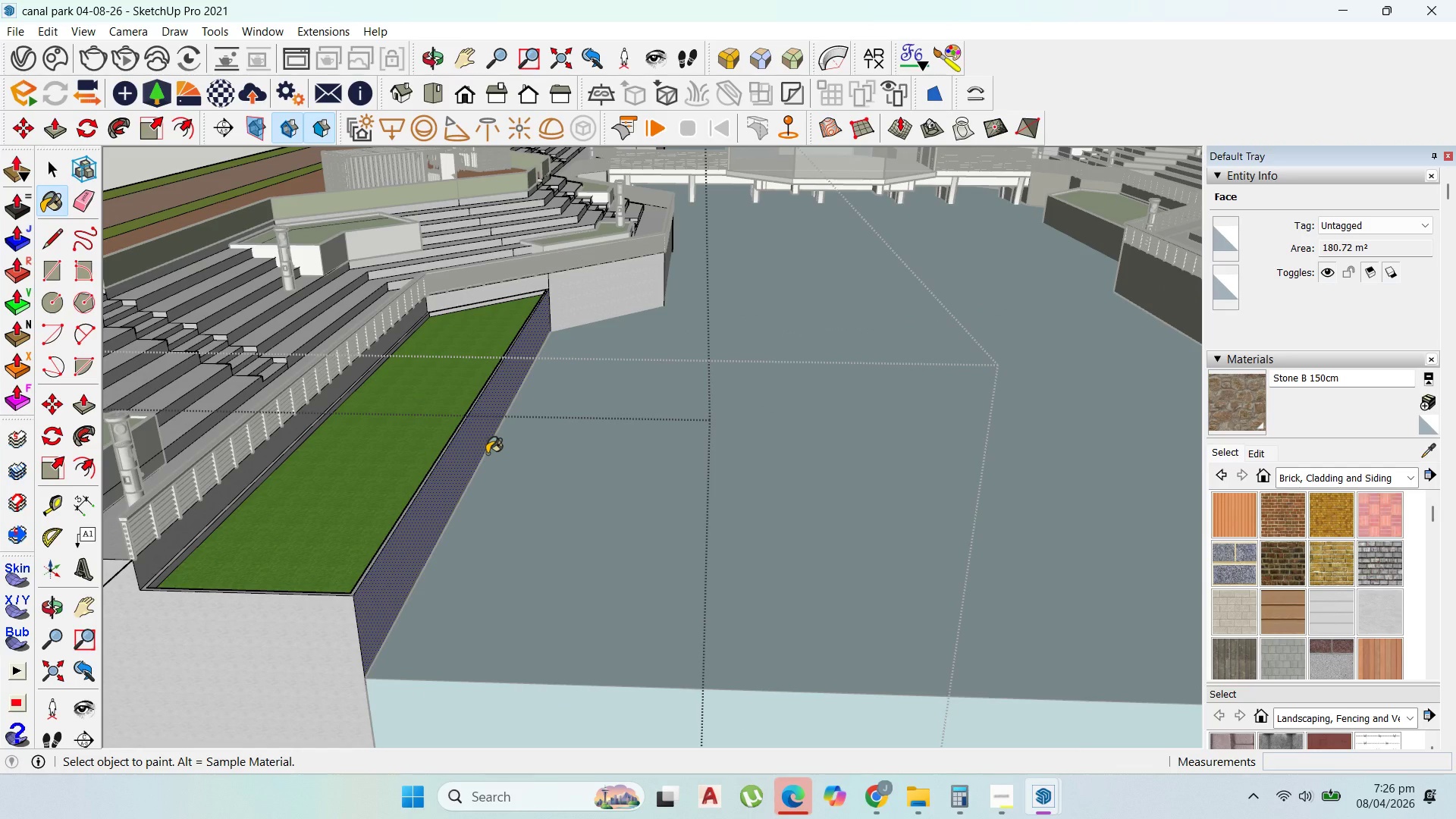 
scroll: coordinate [479, 388], scroll_direction: down, amount: 4.0
 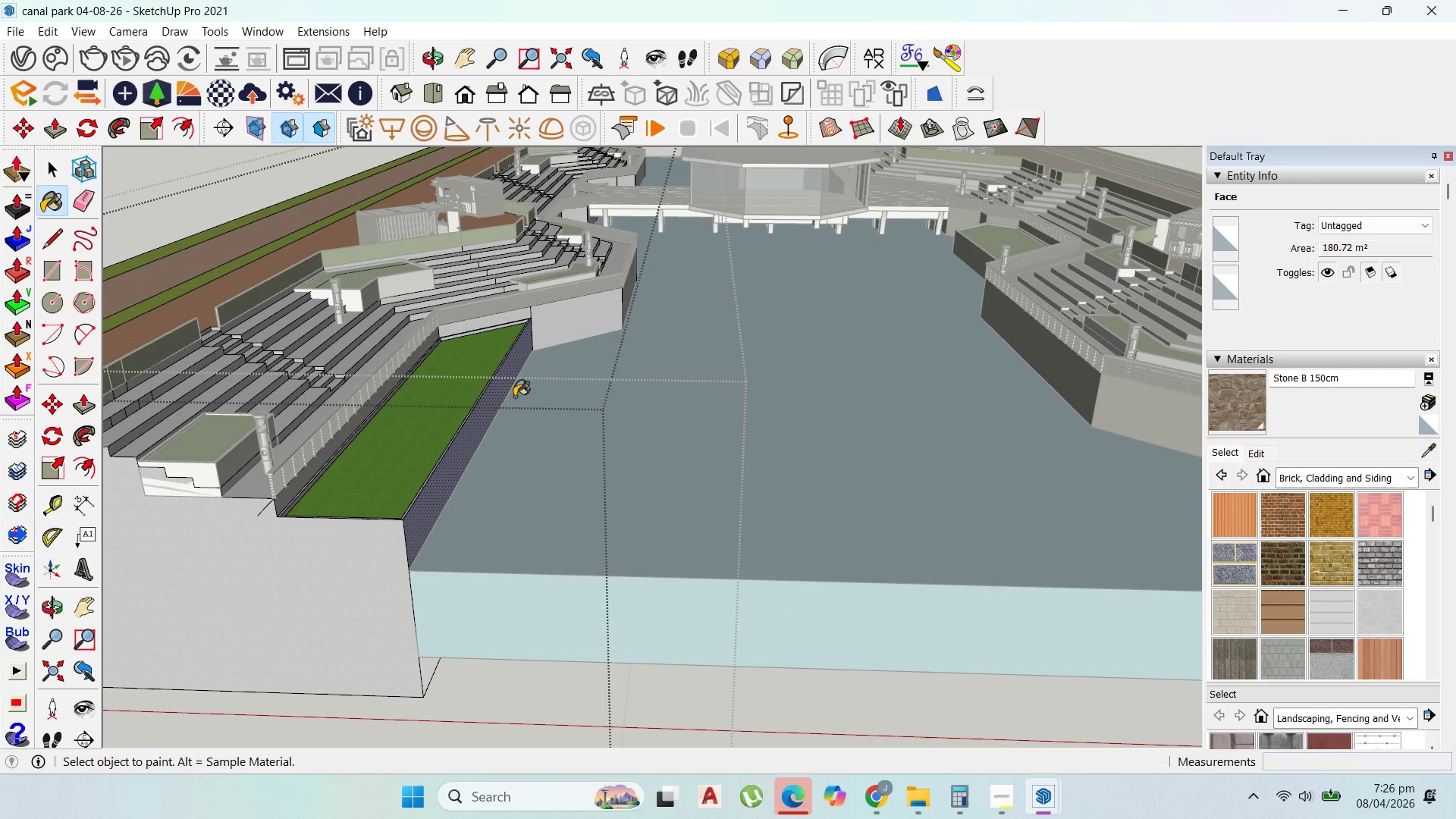 
left_click([502, 386])
 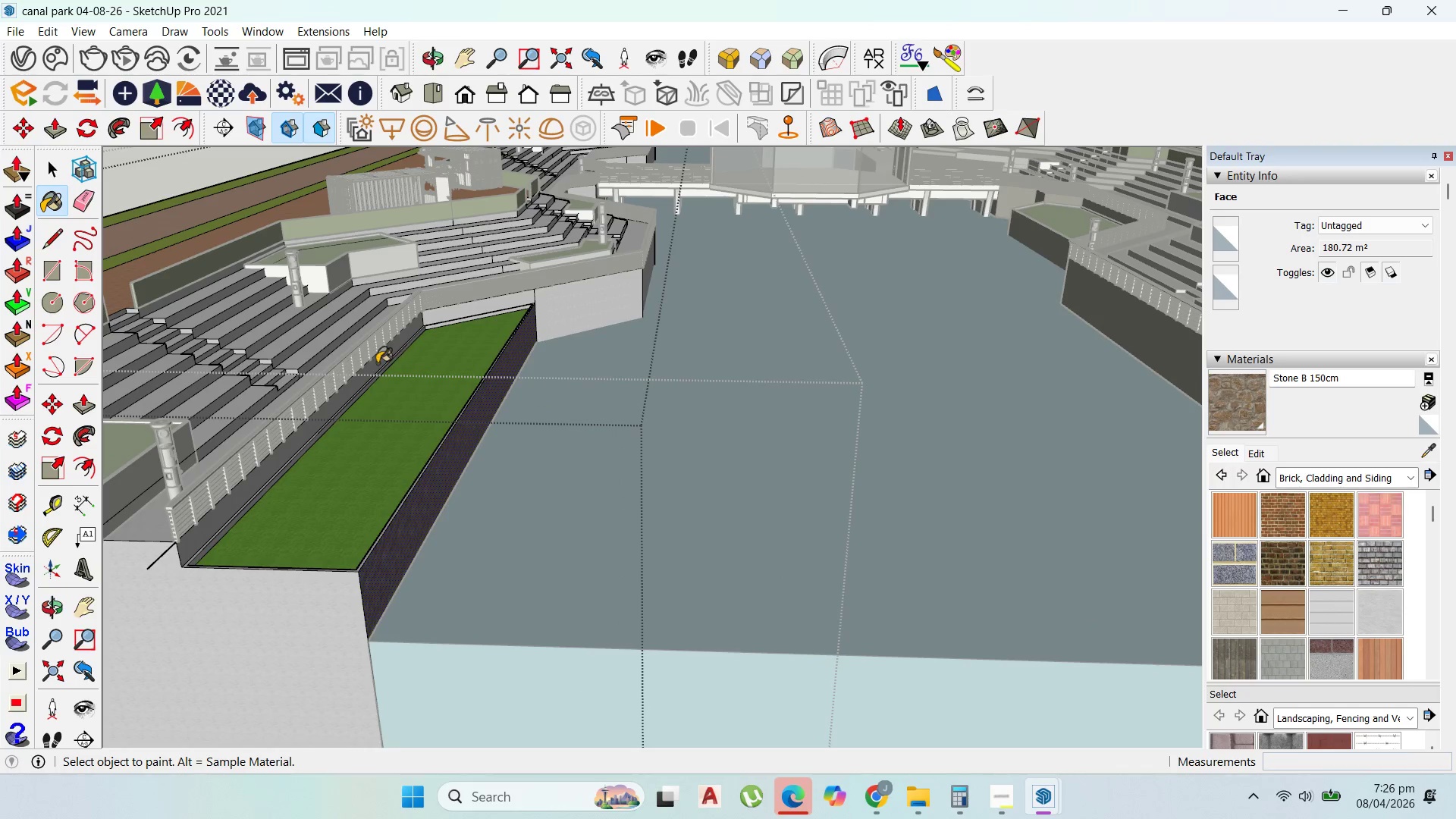 
scroll: coordinate [415, 376], scroll_direction: up, amount: 6.0
 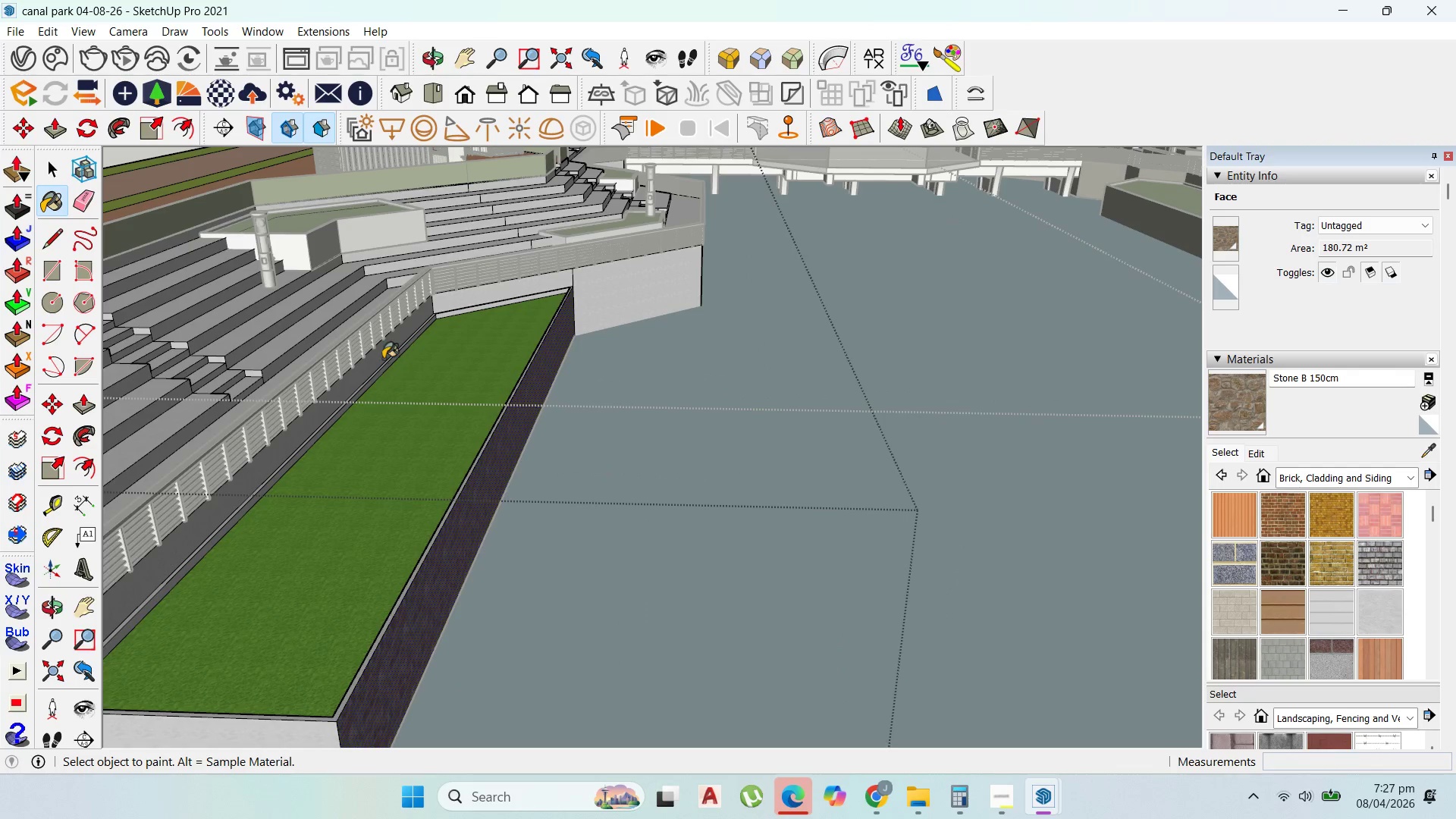 
left_click([379, 356])
 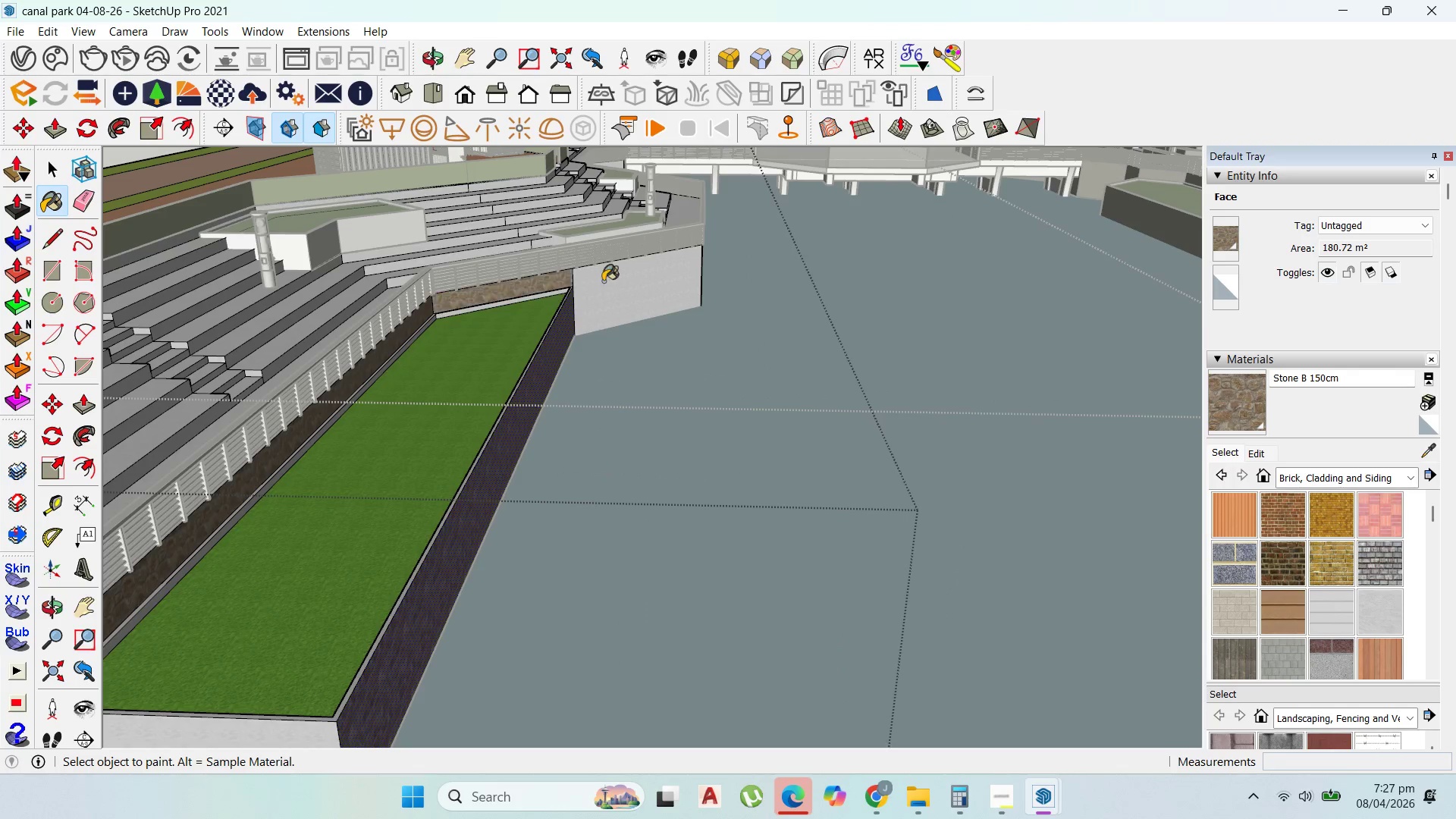 
double_click([642, 281])
 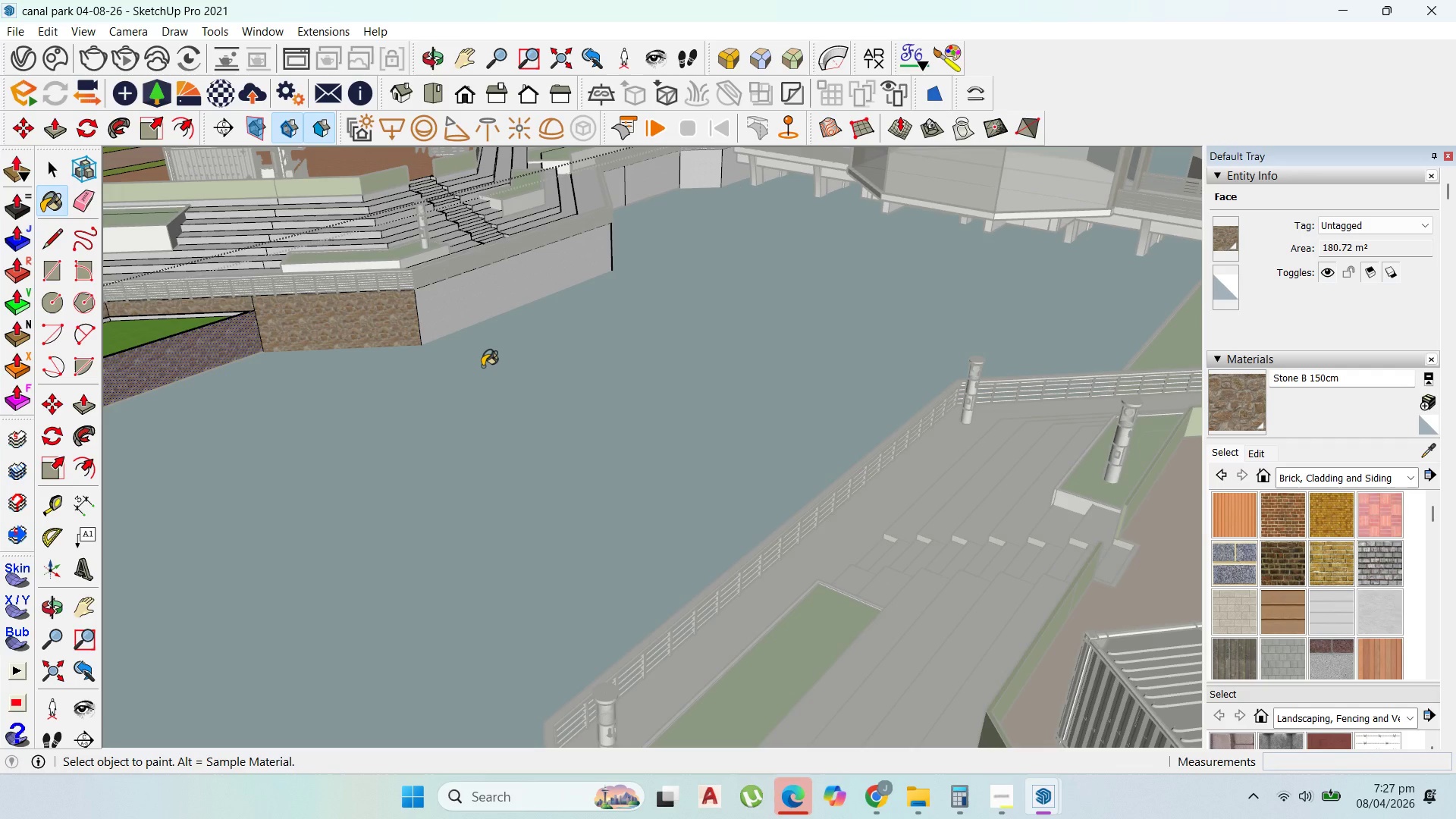 
wait(7.91)
 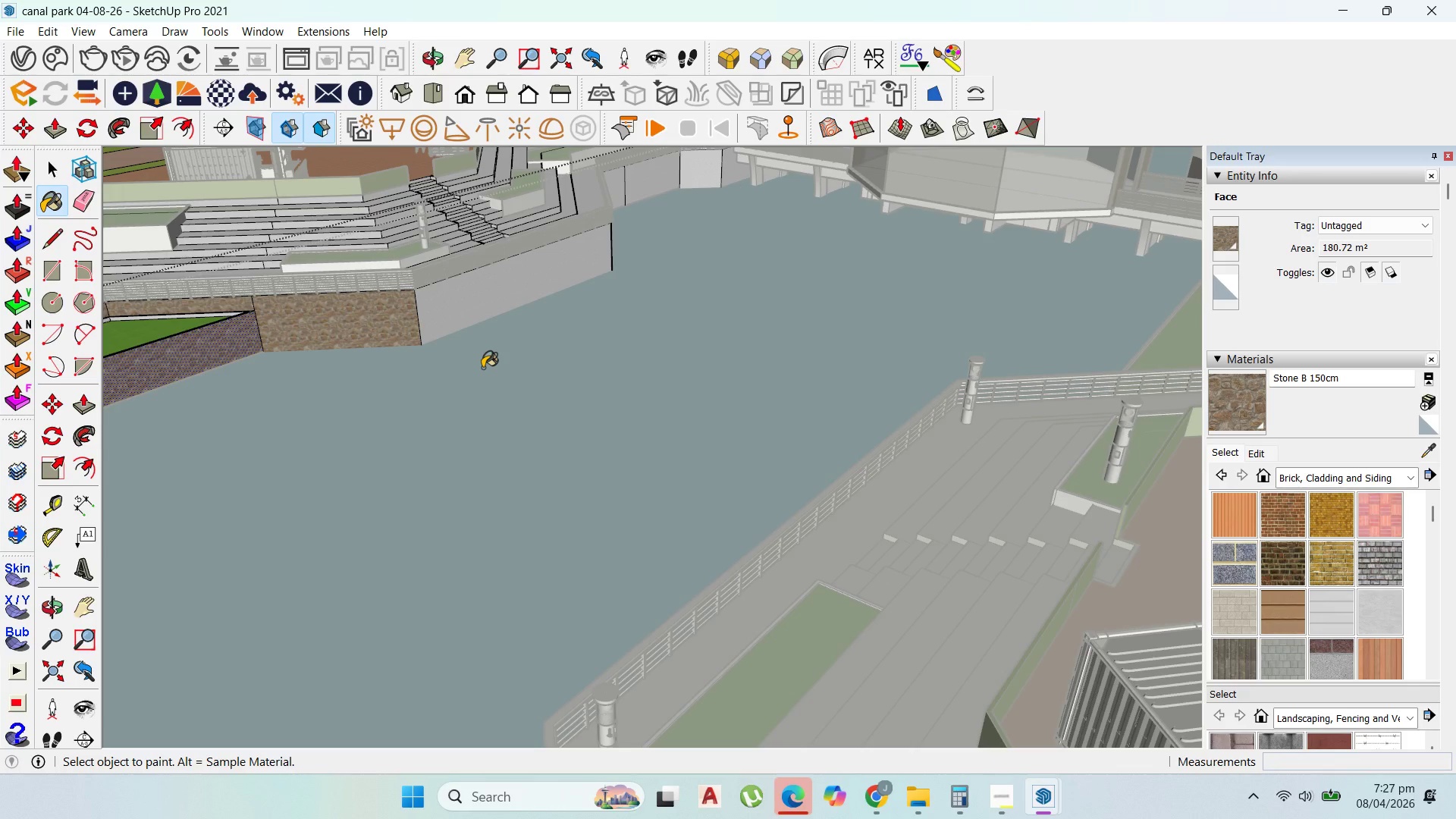 
scroll: coordinate [519, 381], scroll_direction: down, amount: 13.0
 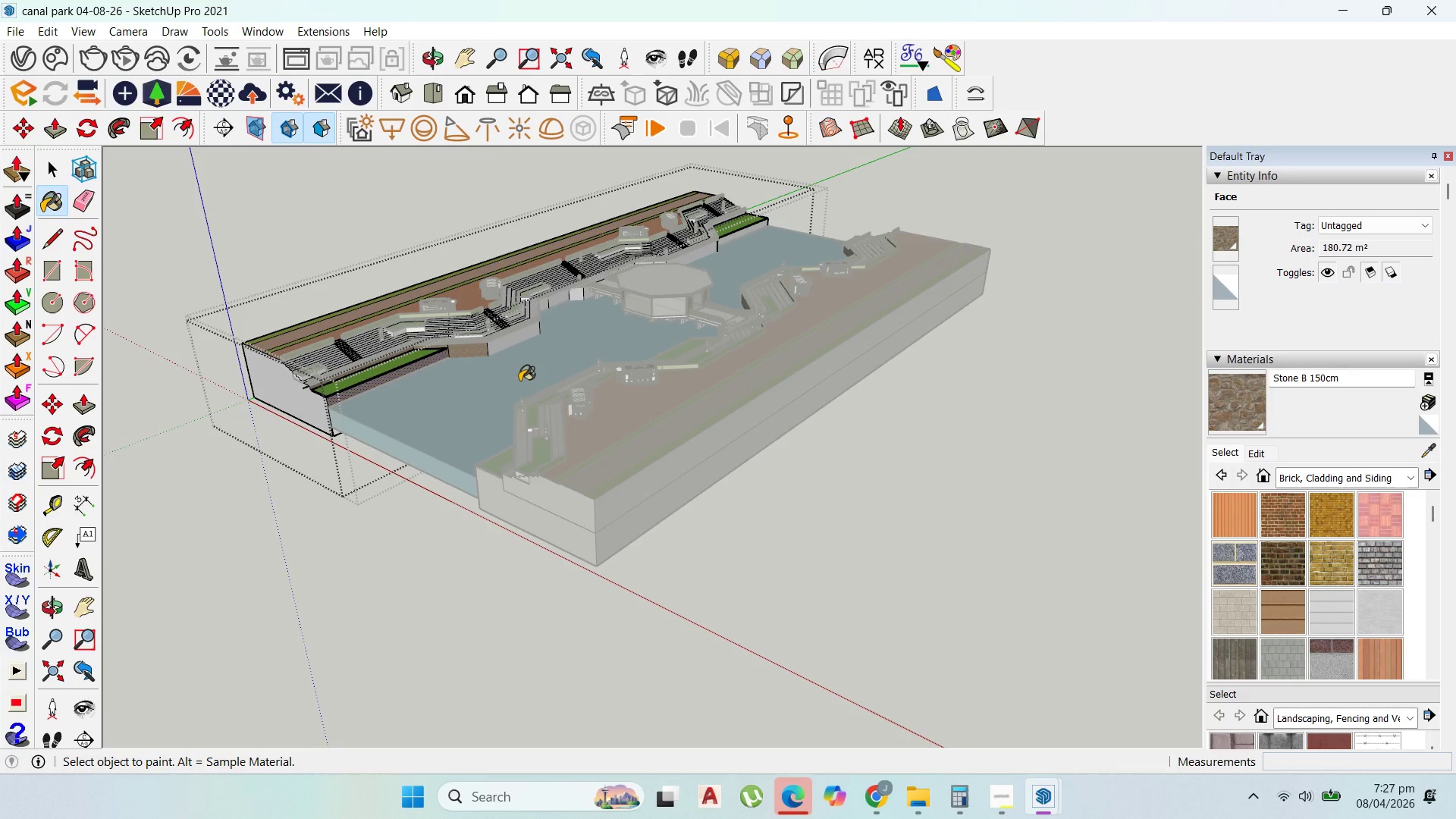 
scroll: coordinate [662, 258], scroll_direction: up, amount: 16.0
 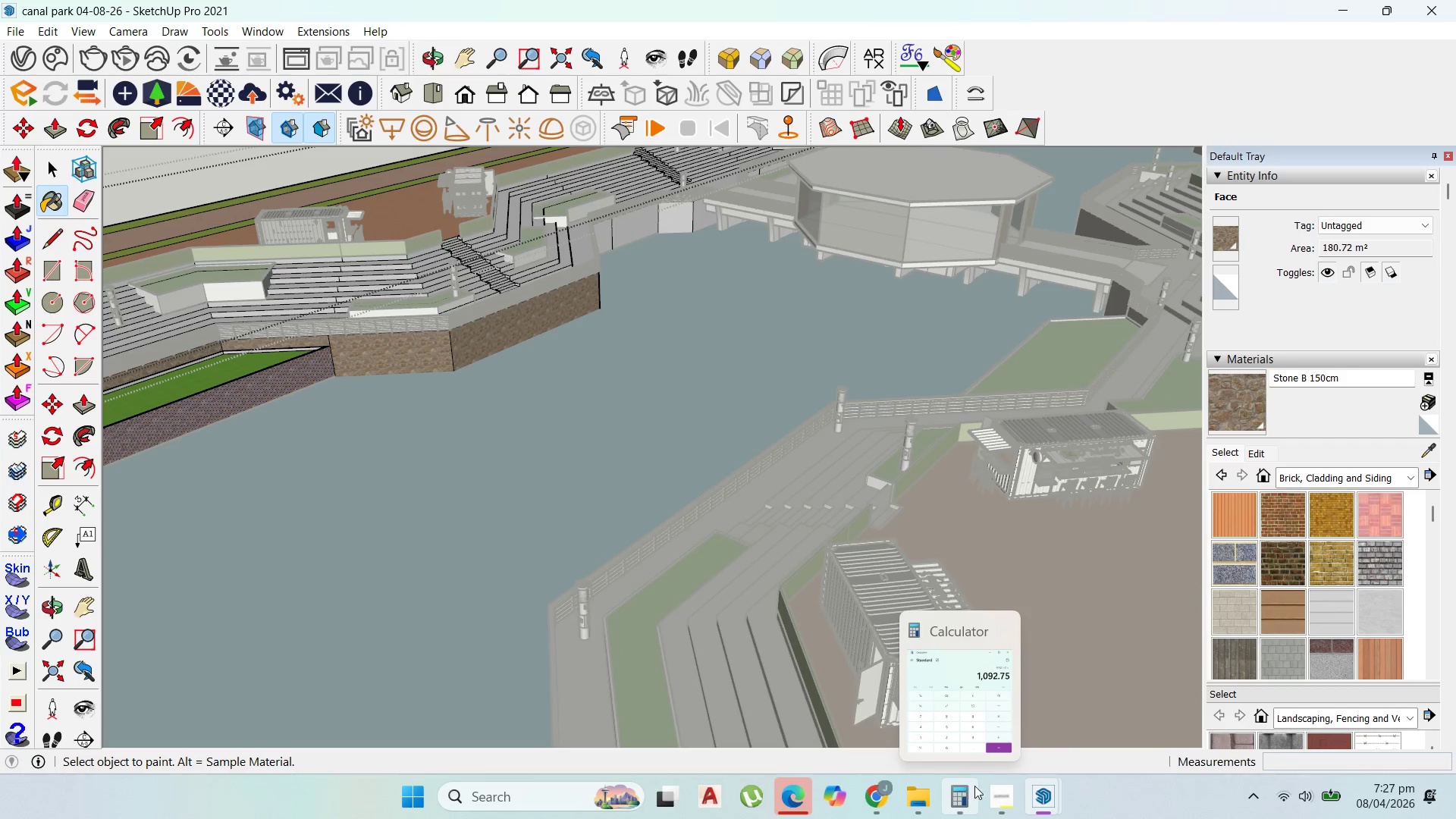 
left_click([991, 789])